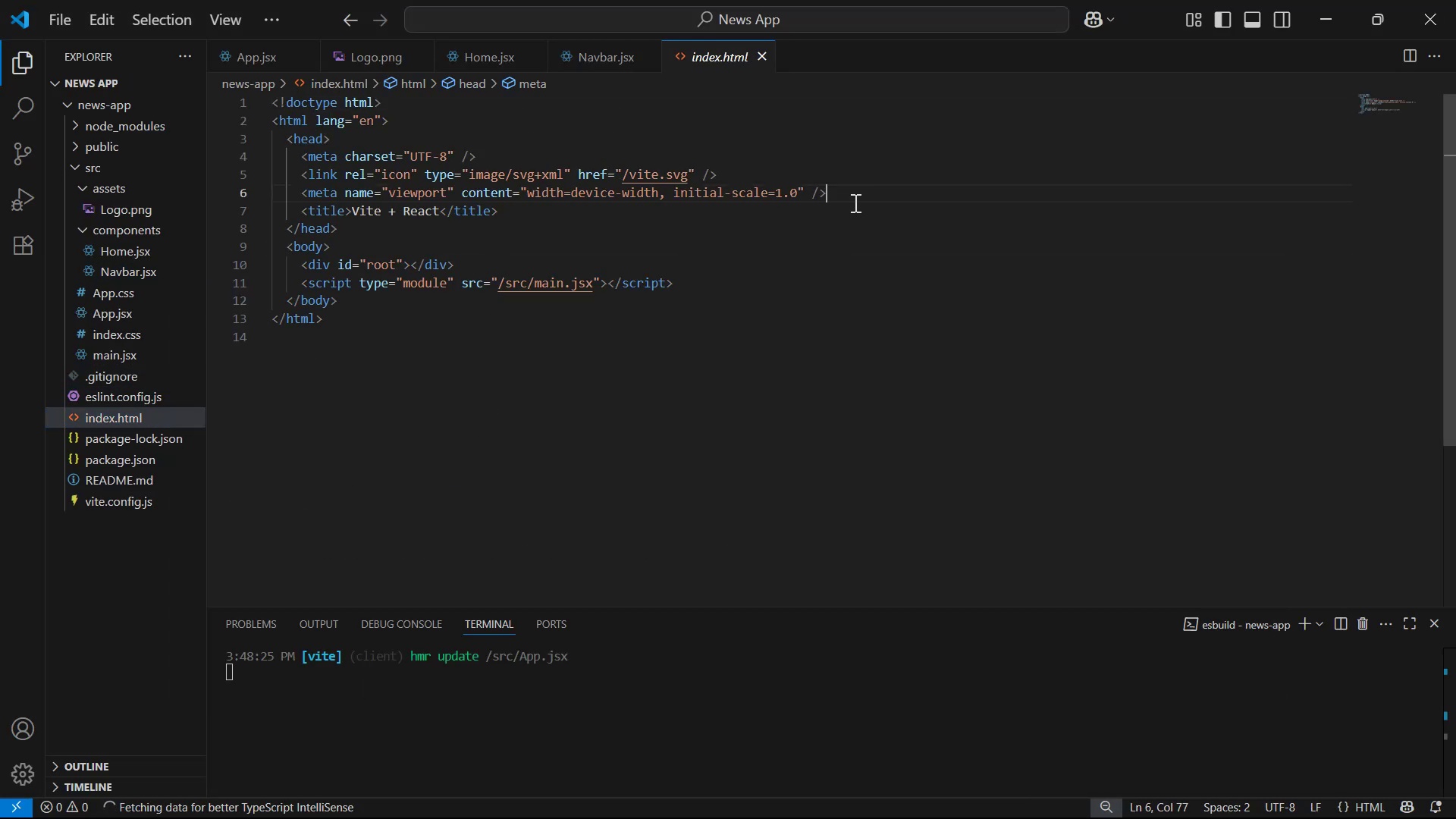 
key(Enter)
 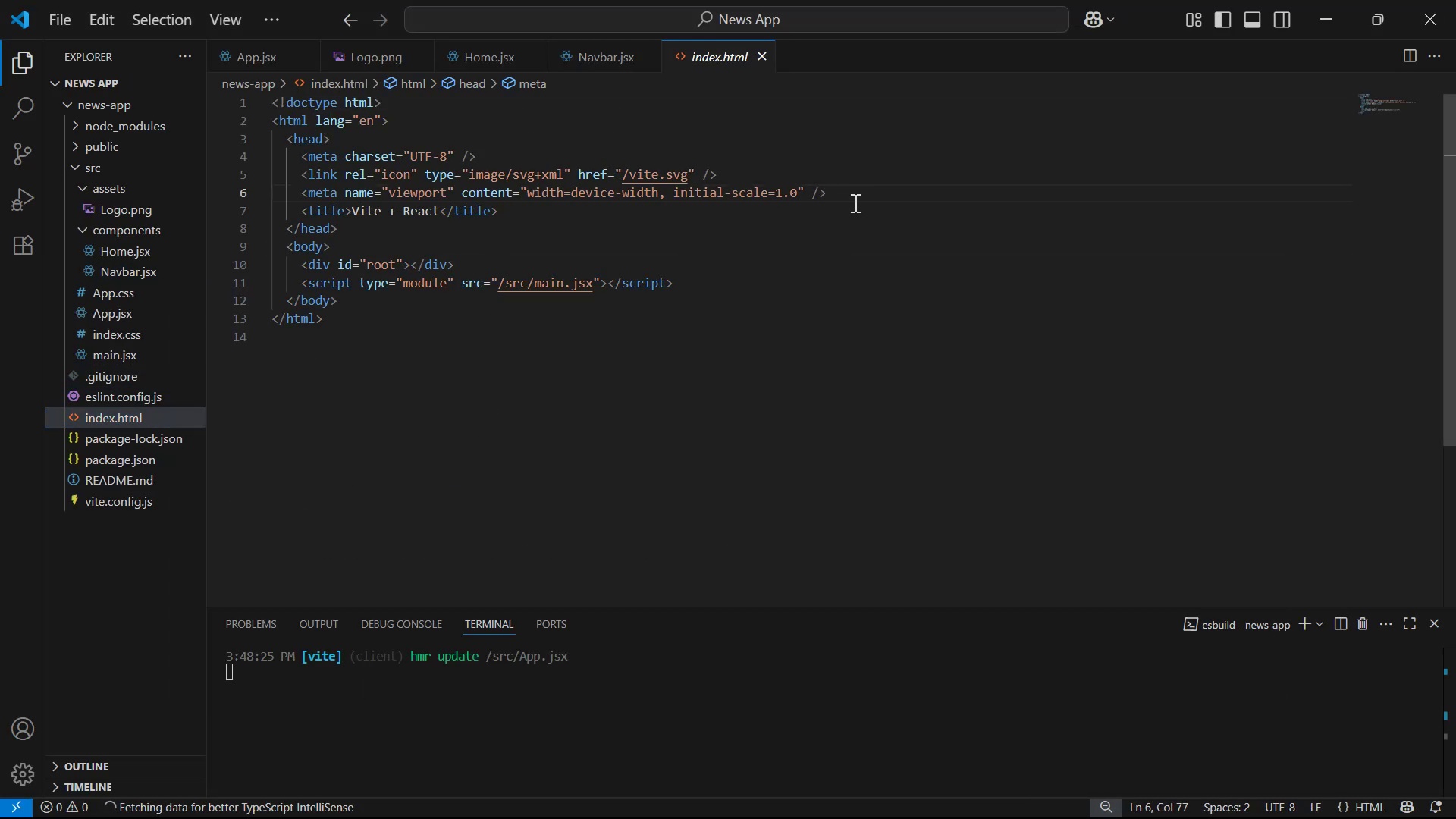 
hold_key(key=ControlLeft, duration=0.61)
 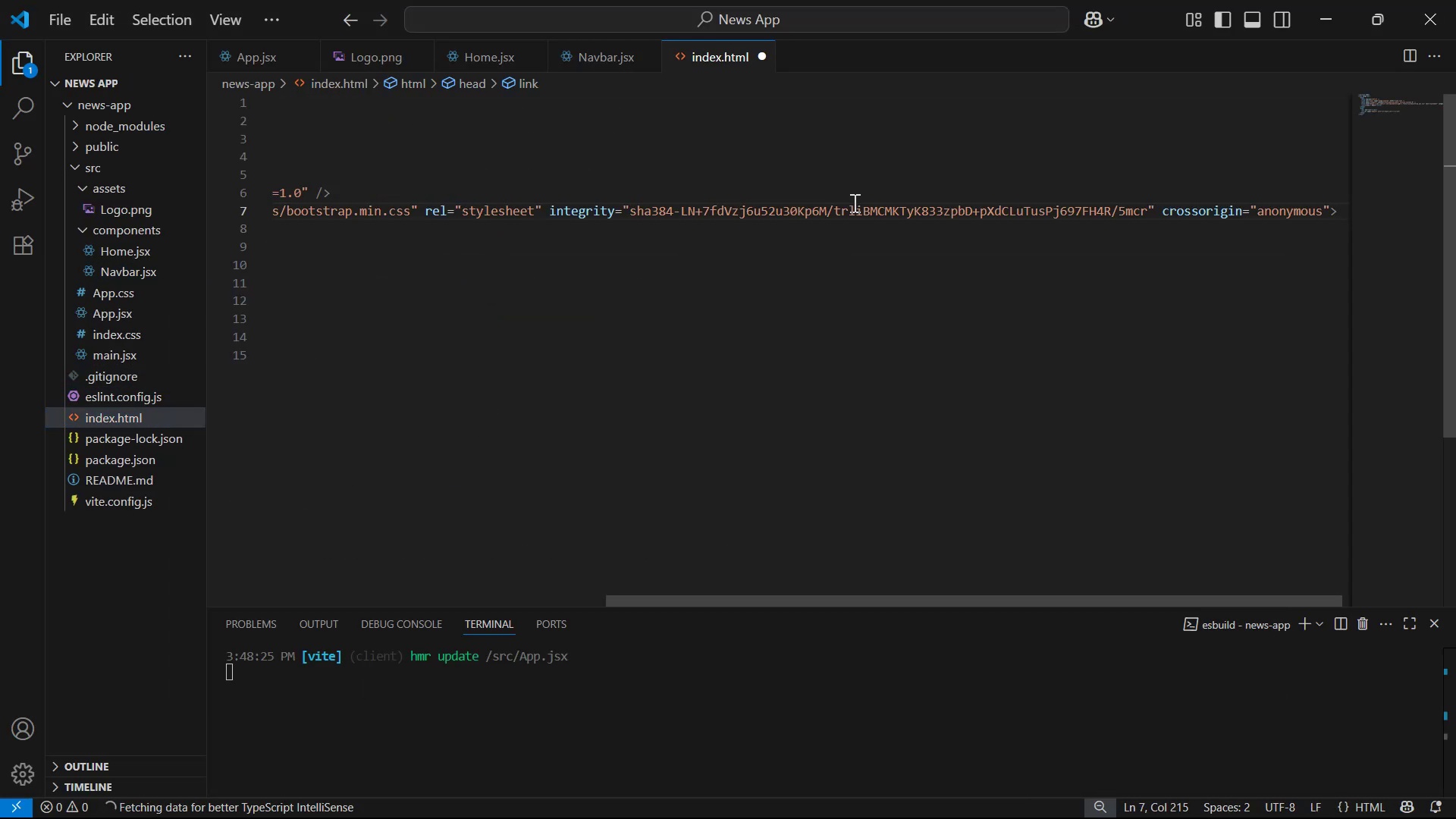 
type(vzWorld News App)
 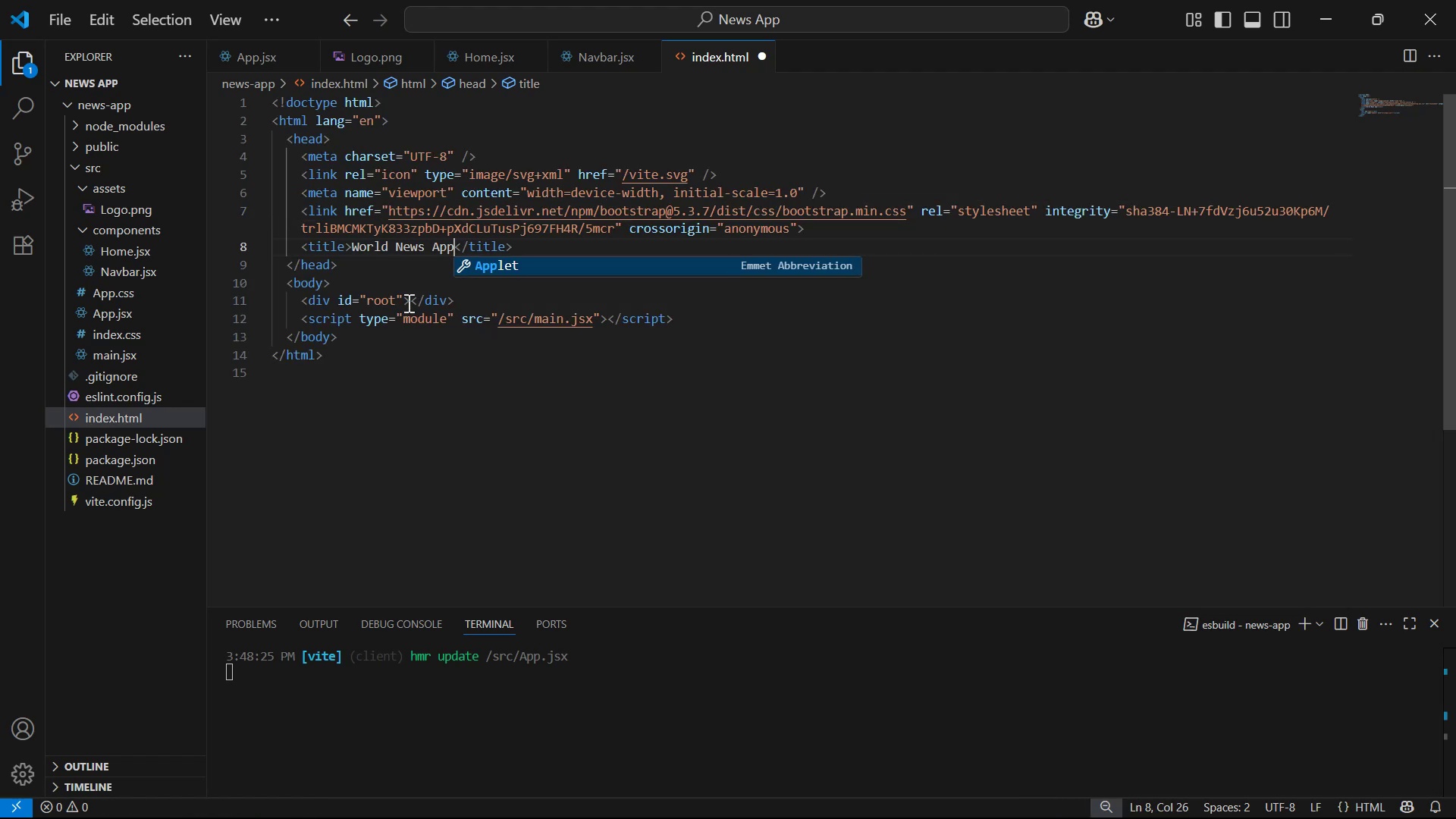 
hold_key(key=AltLeft, duration=0.54)
 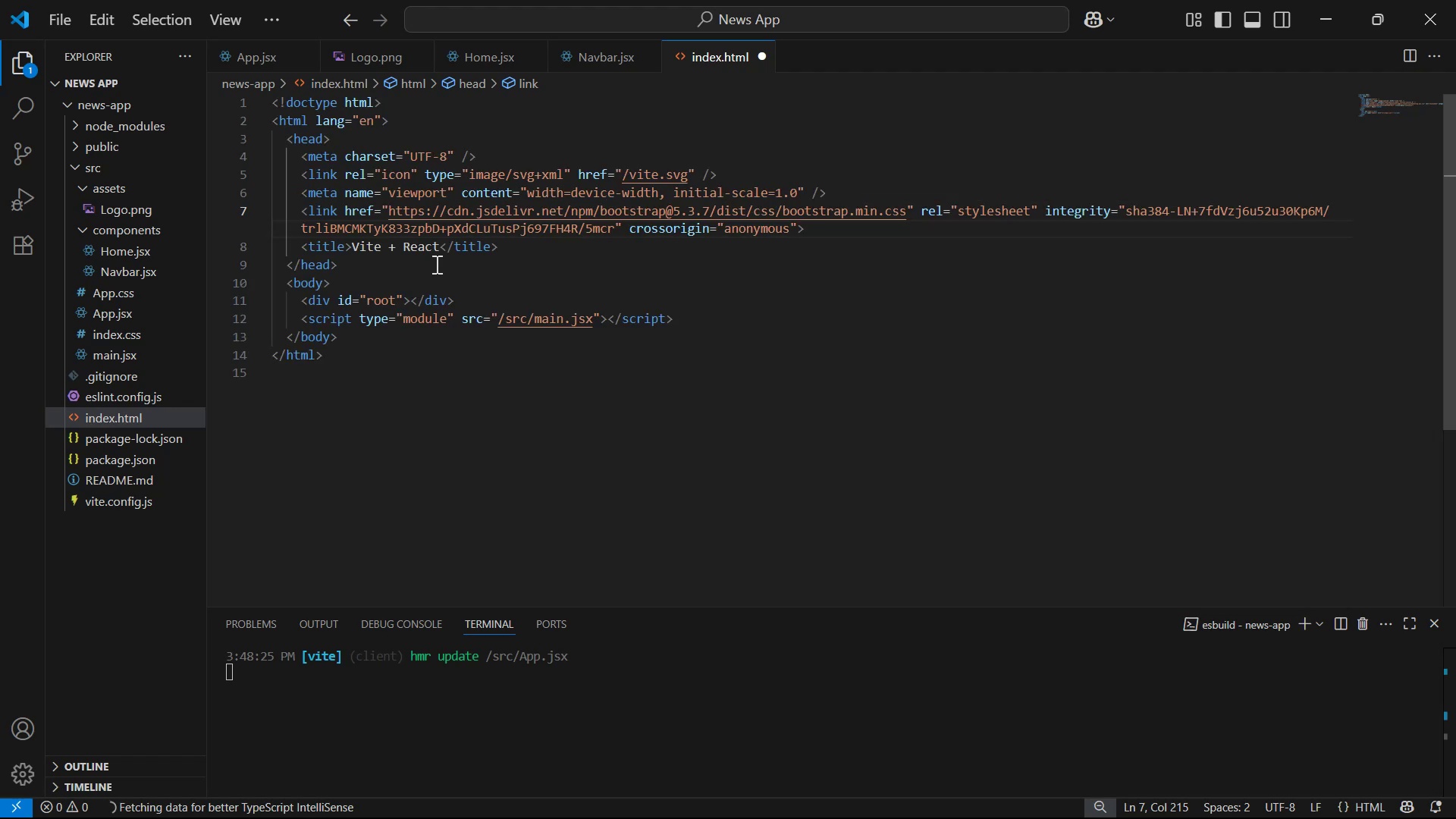 
left_click_drag(start_coordinate=[437, 245], to_coordinate=[355, 241])
 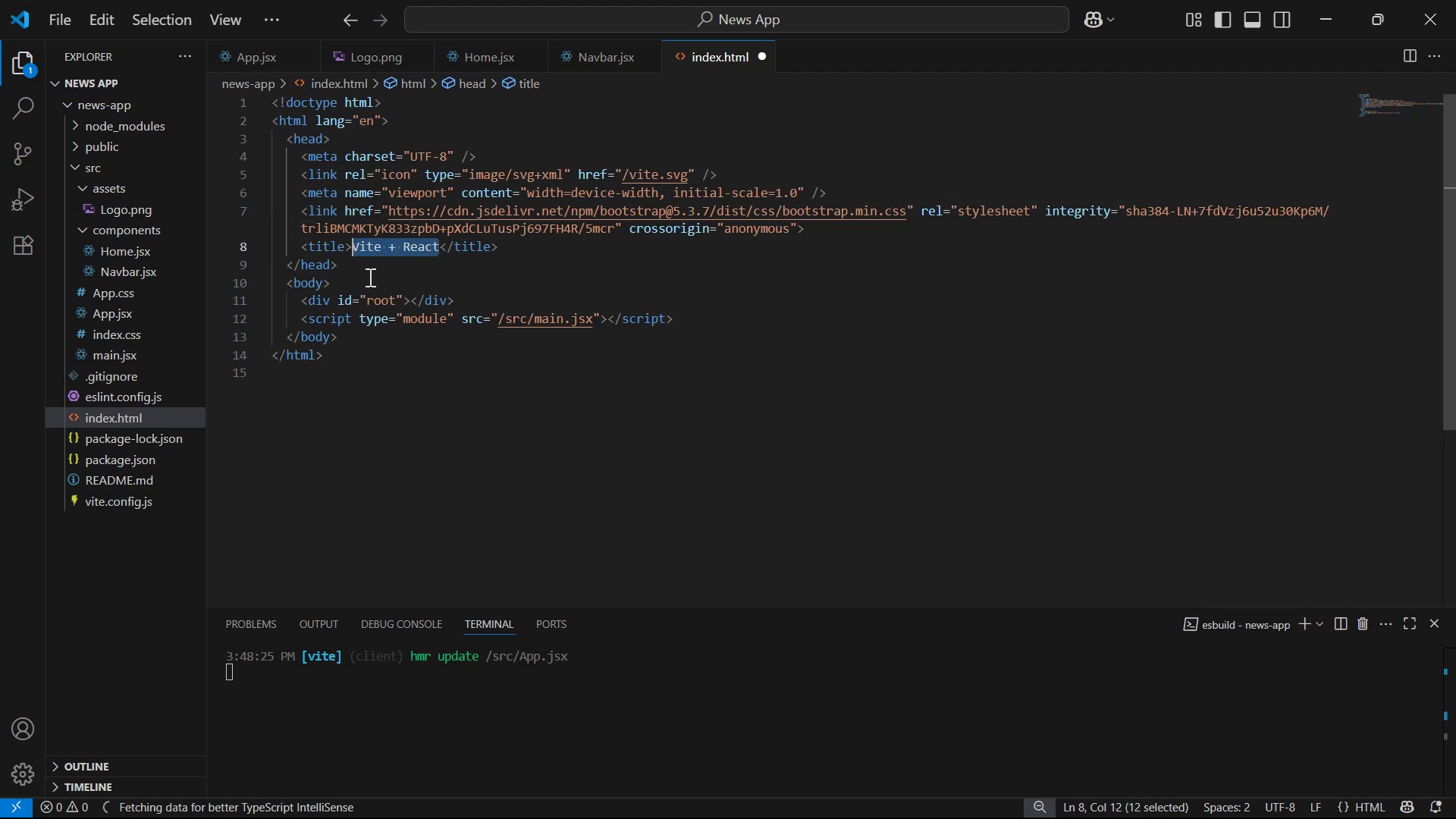 
left_click([716, 353])
 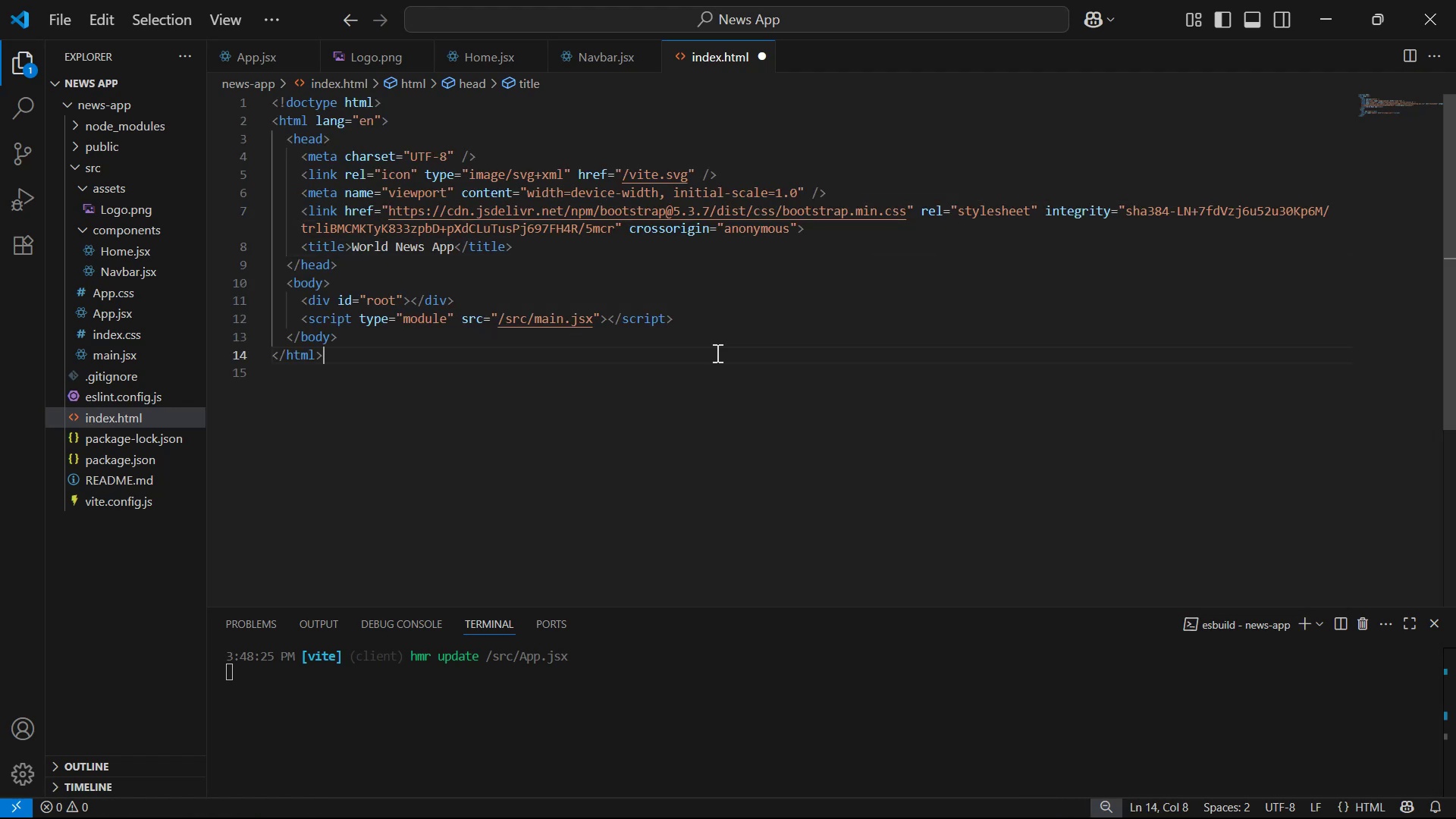 
key(Alt+AltLeft)
 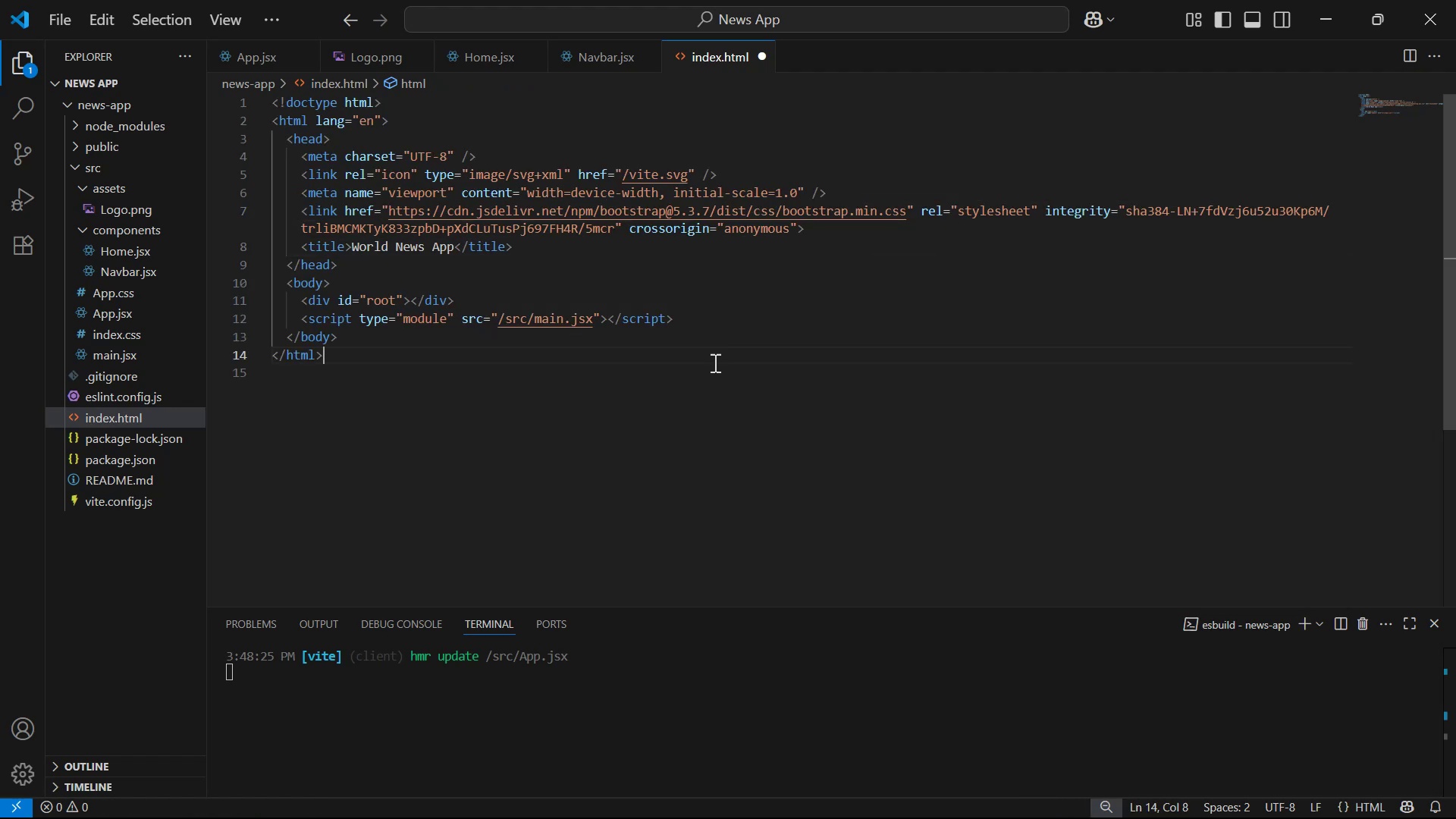 
key(Alt+Tab)
 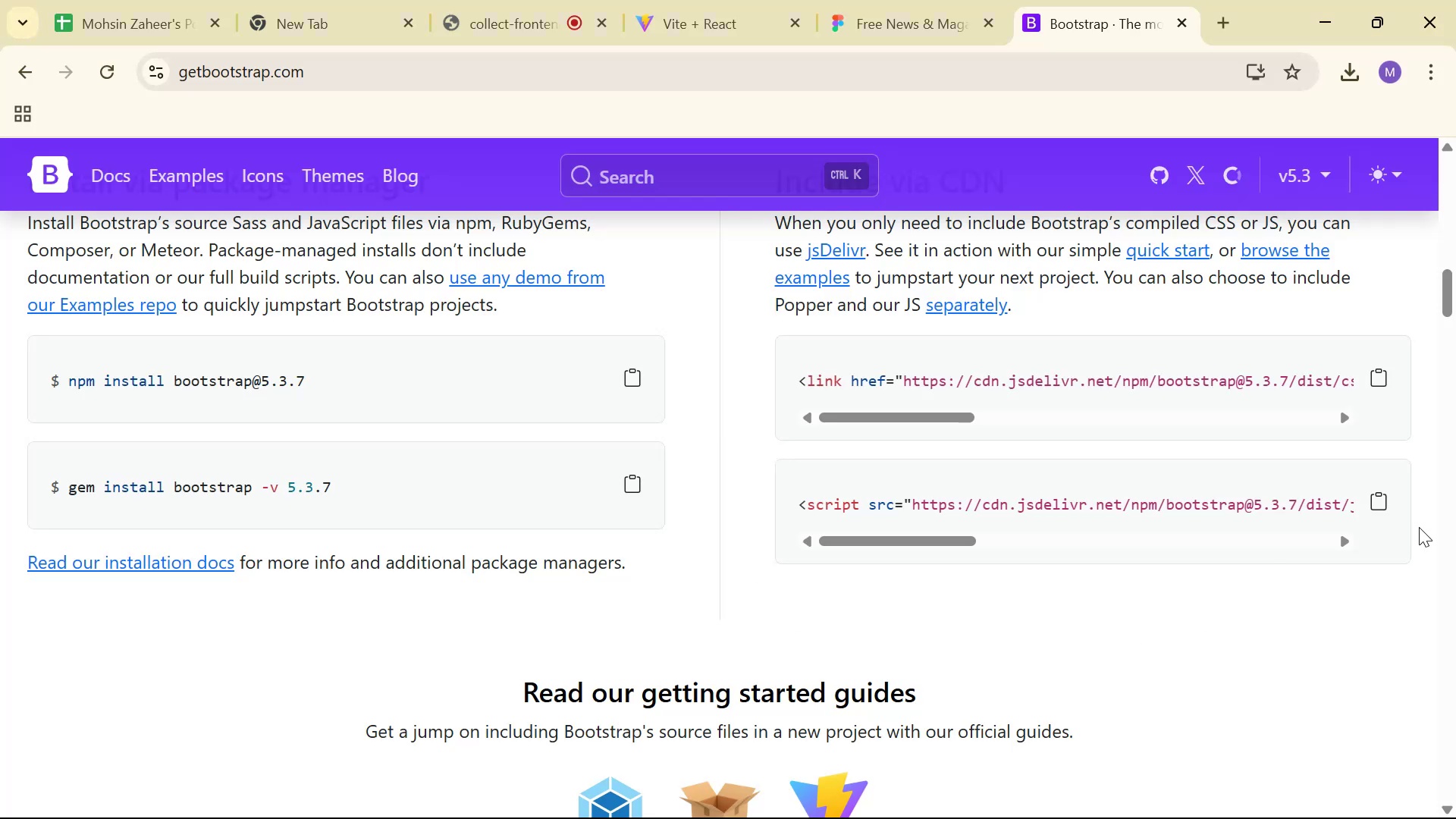 
left_click([1395, 501])
 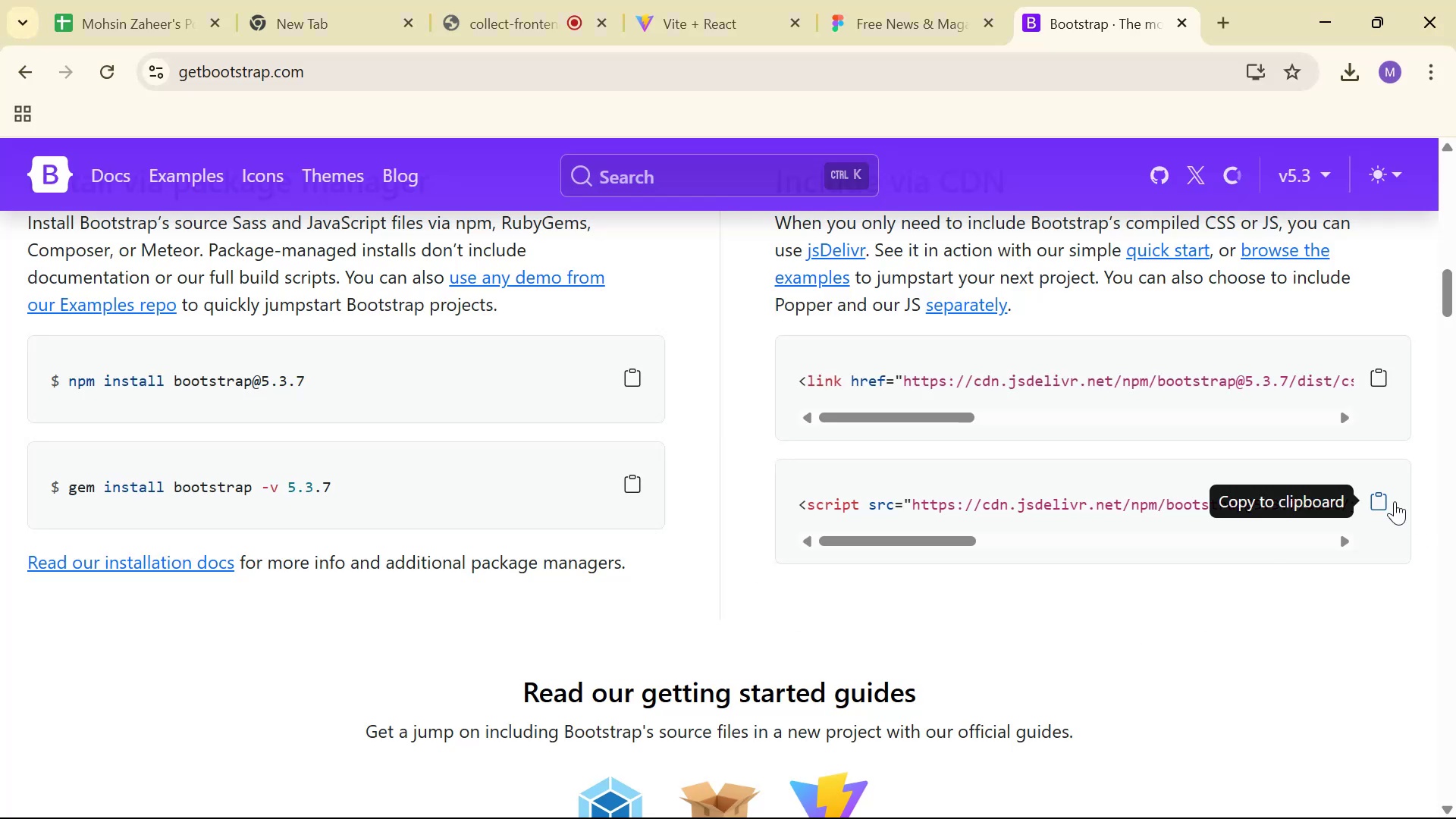 
key(Alt+AltLeft)
 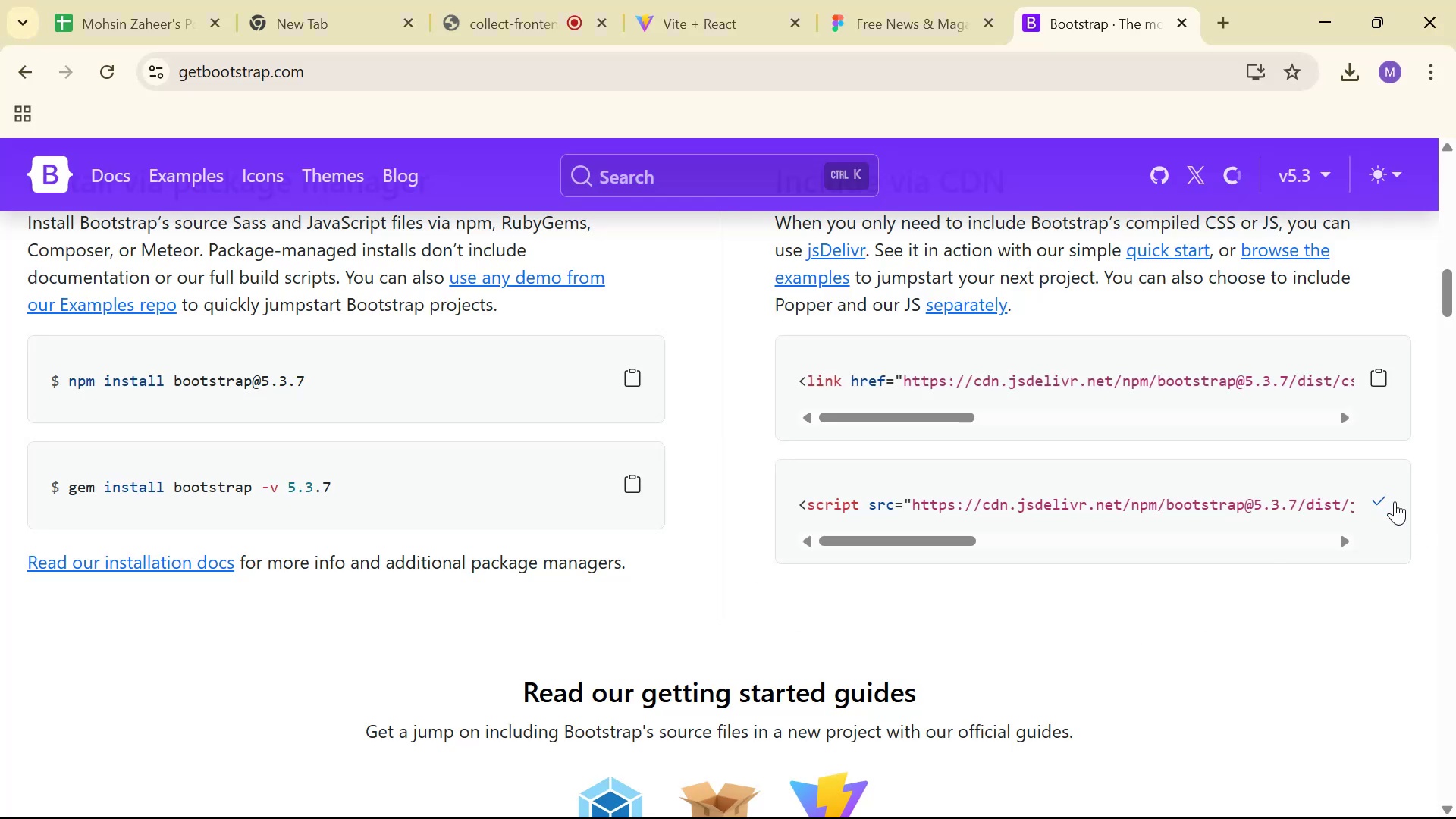 
key(Alt+Tab)
 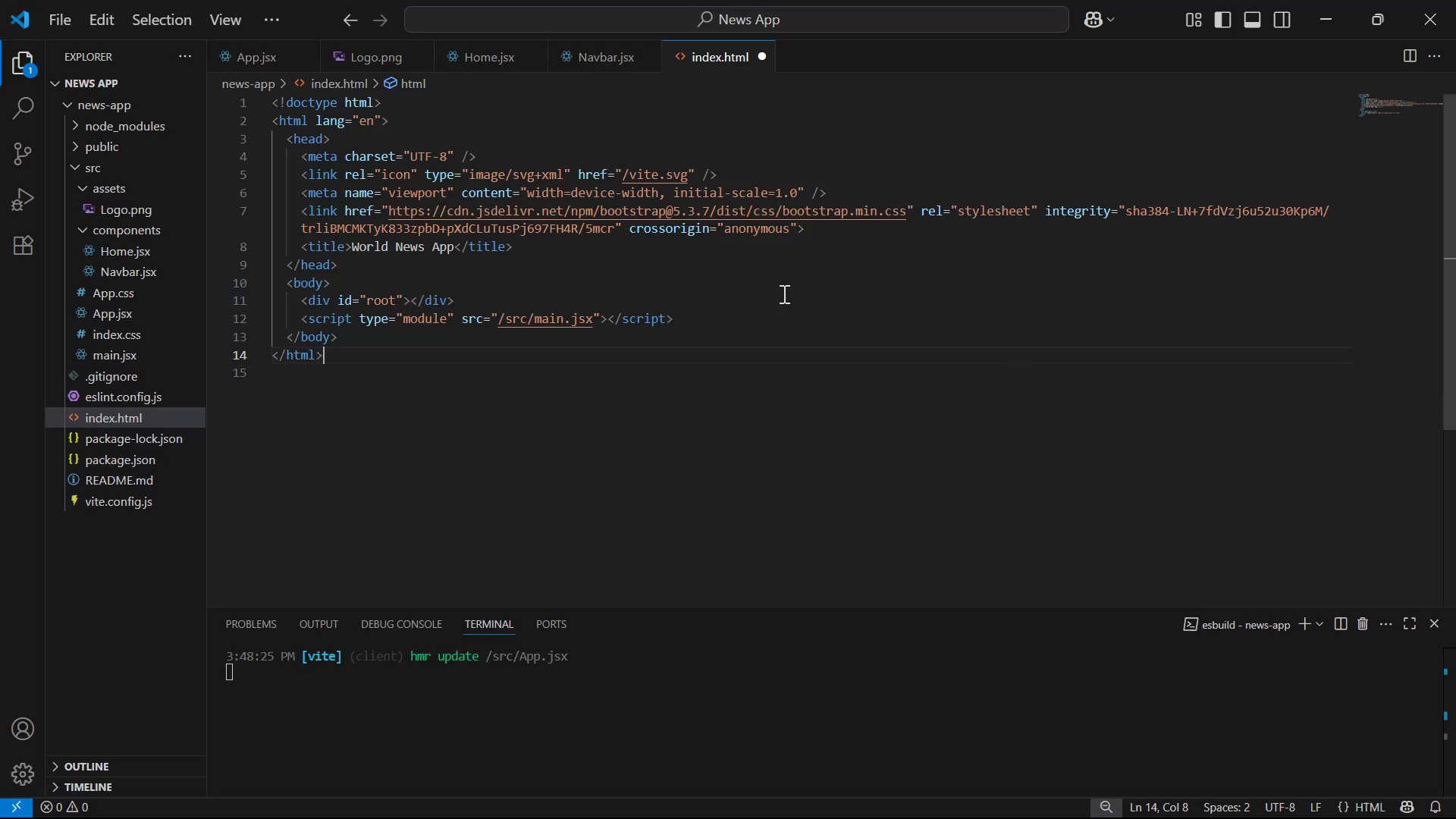 
left_click([762, 315])
 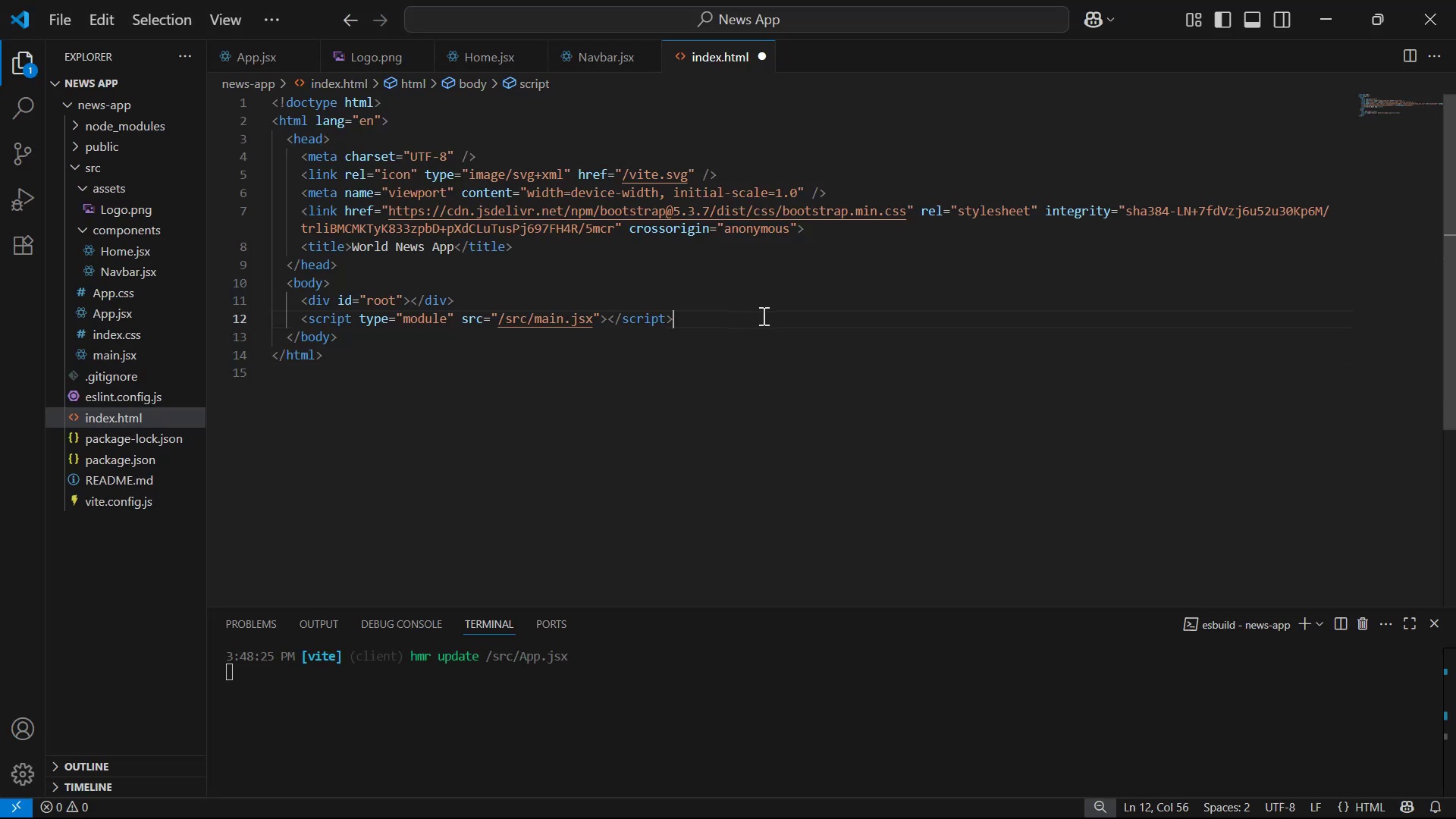 
key(Enter)
 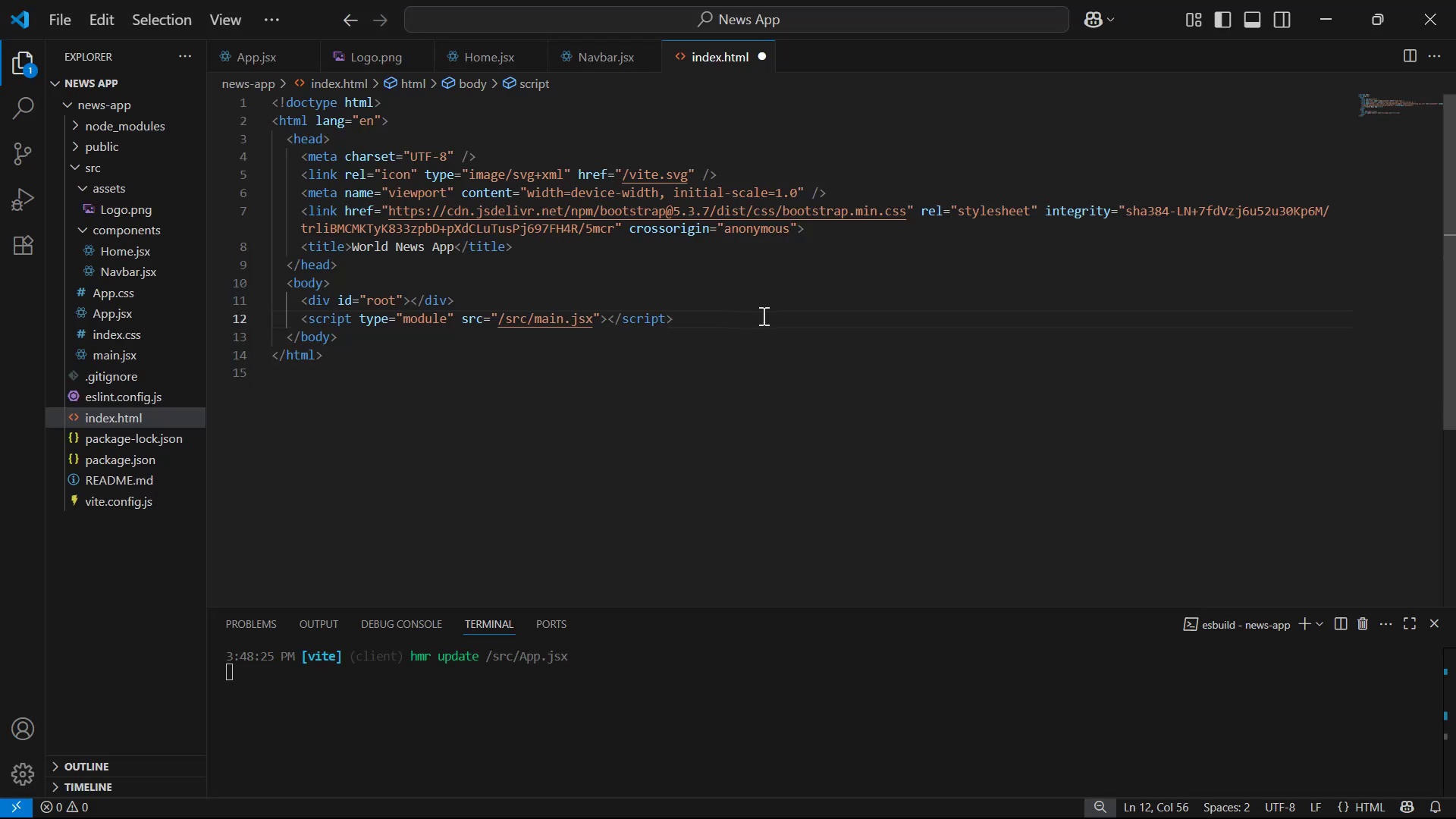 
key(Control+V)
 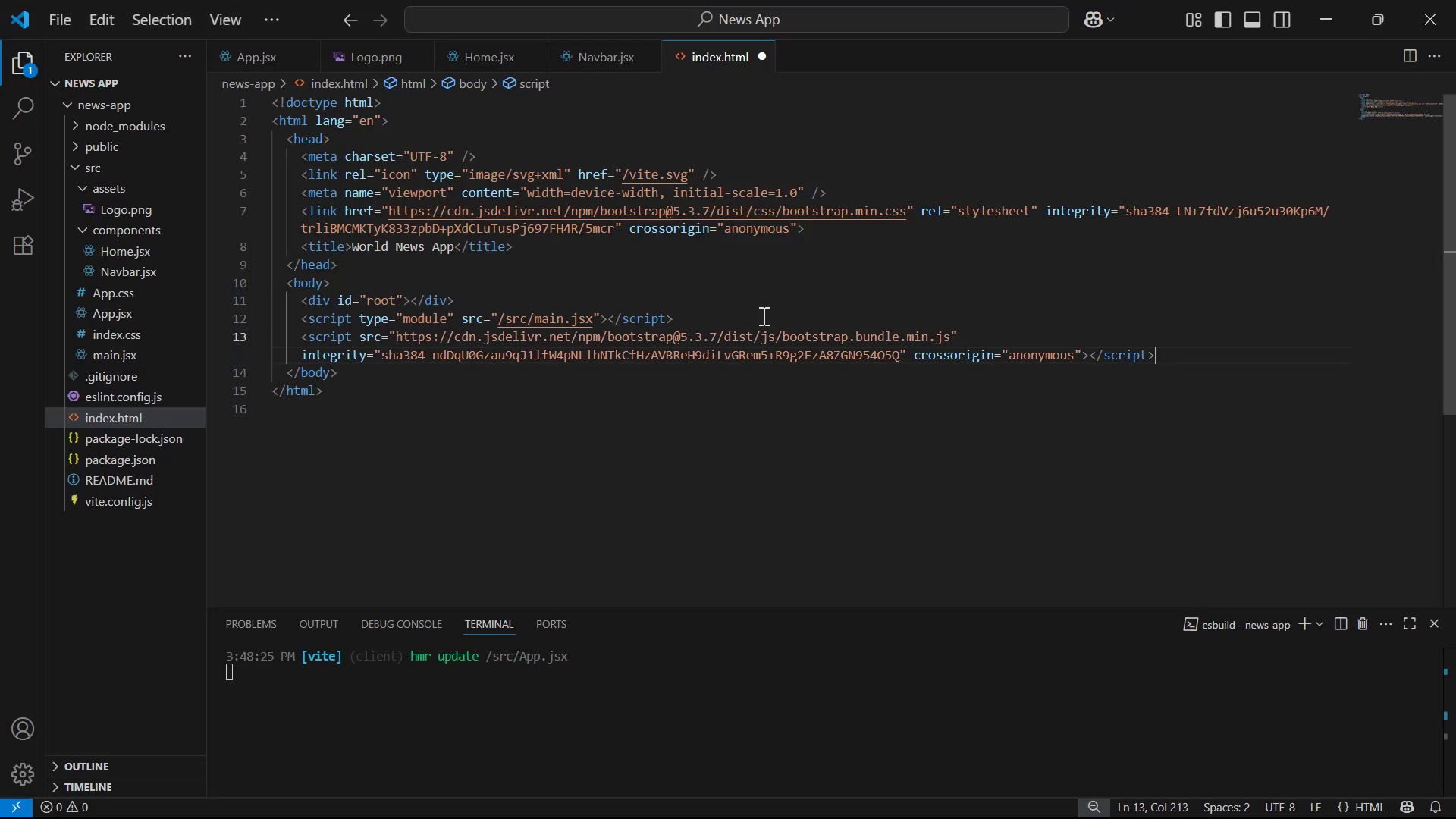 
key(Control+S)
 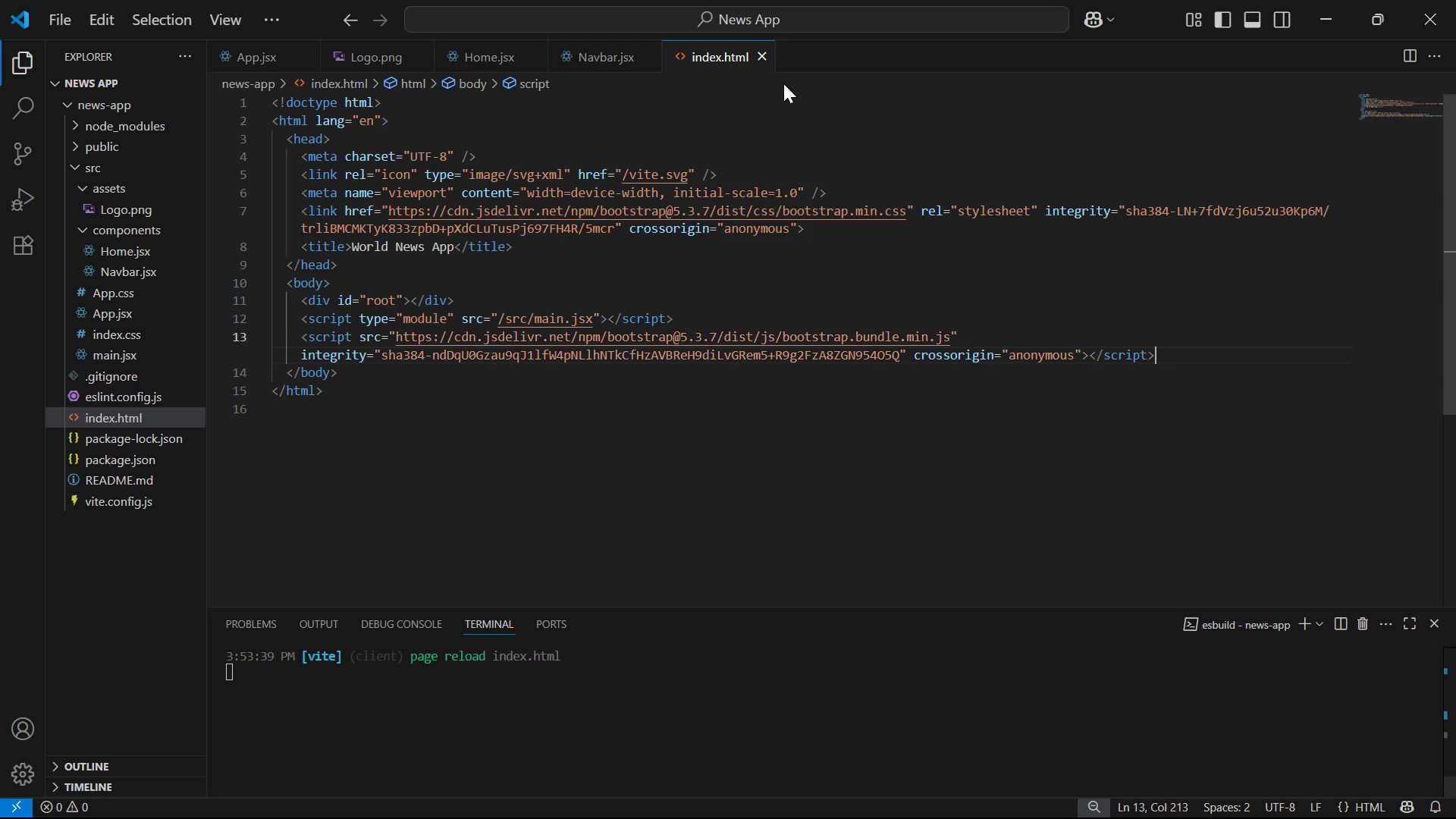 
double_click([764, 56])
 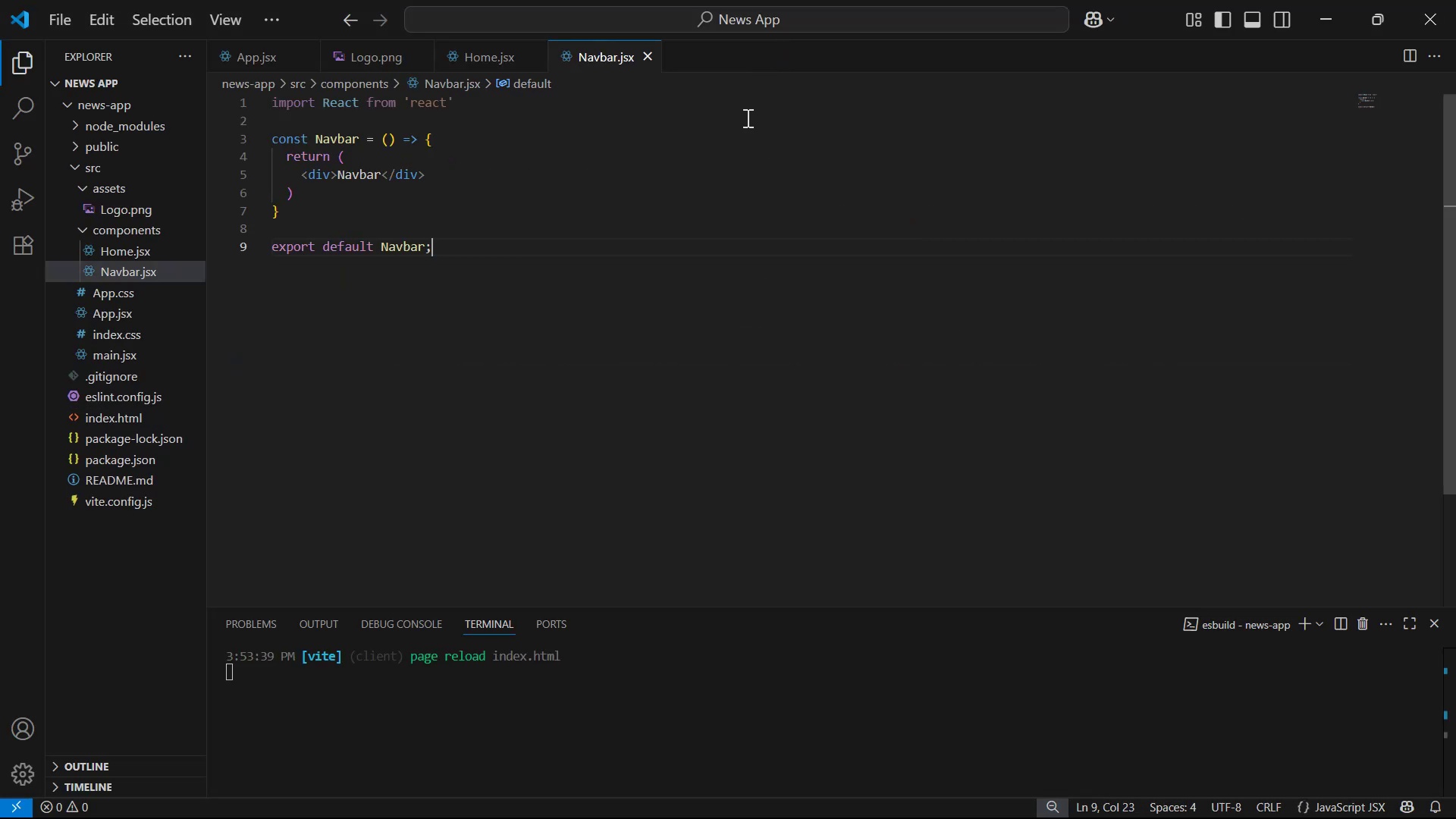 
key(Alt+AltLeft)
 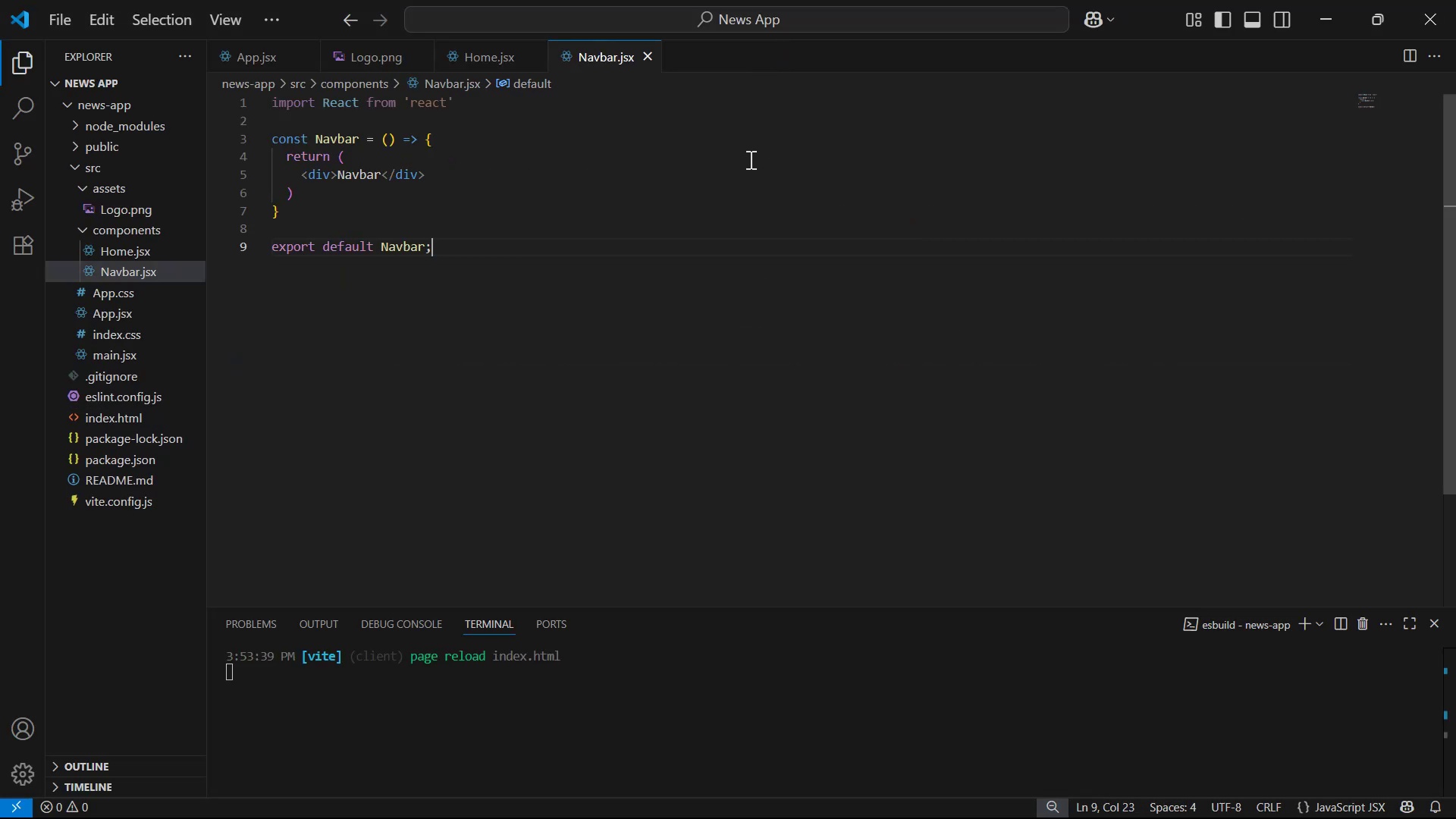 
key(Alt+Tab)
 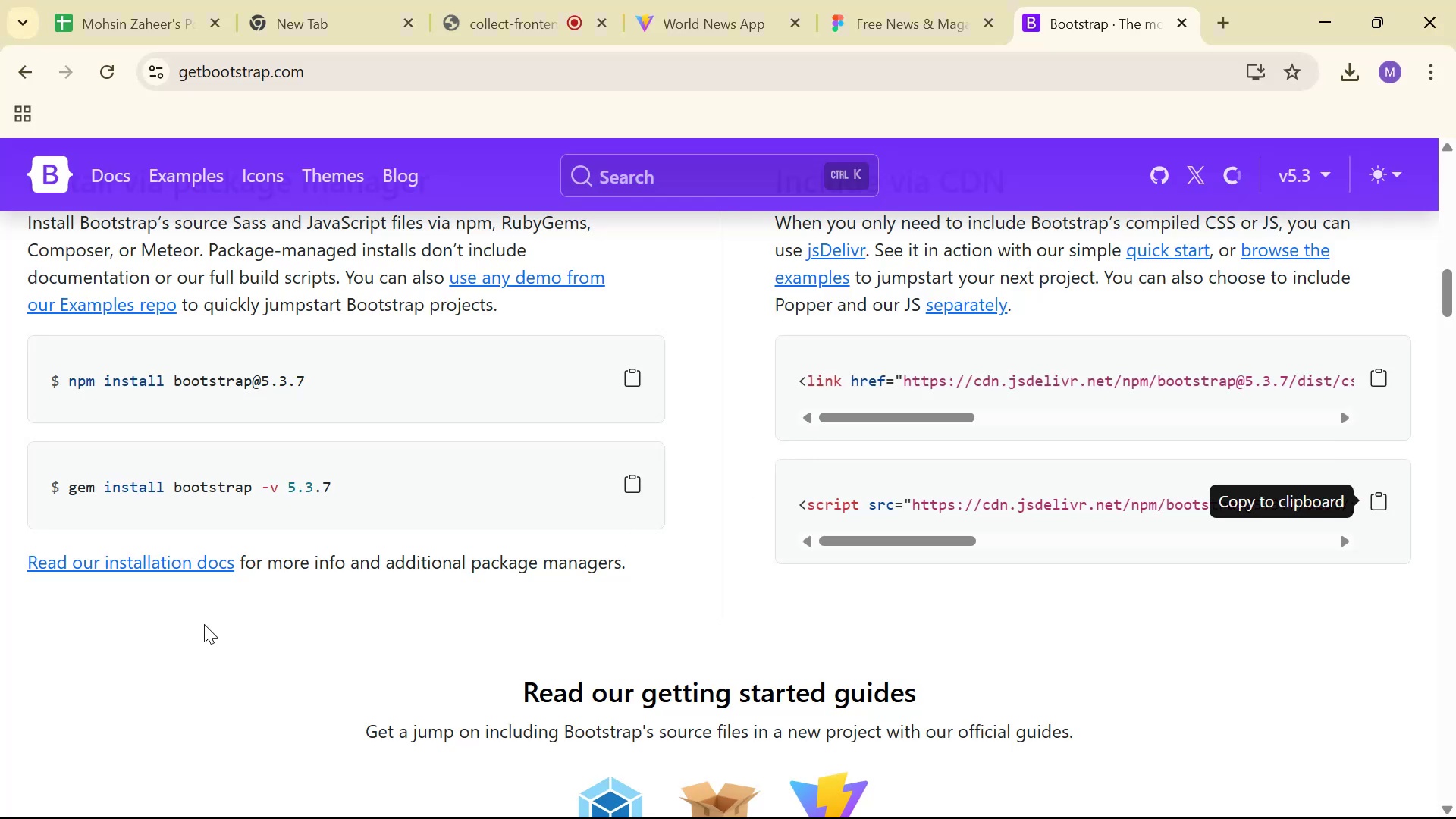 
key(Alt+Tab)
 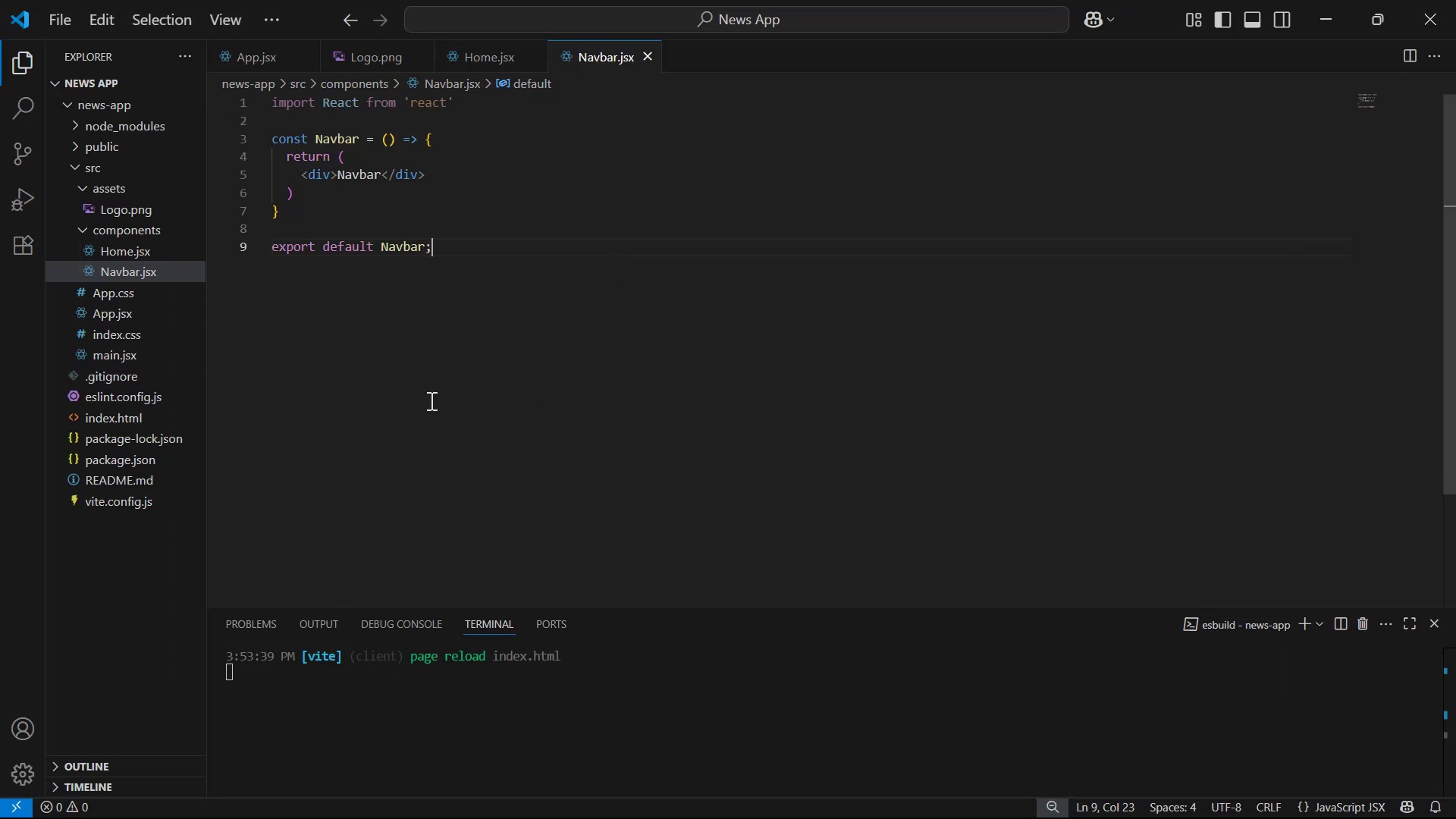 
mouse_move([144, 242])
 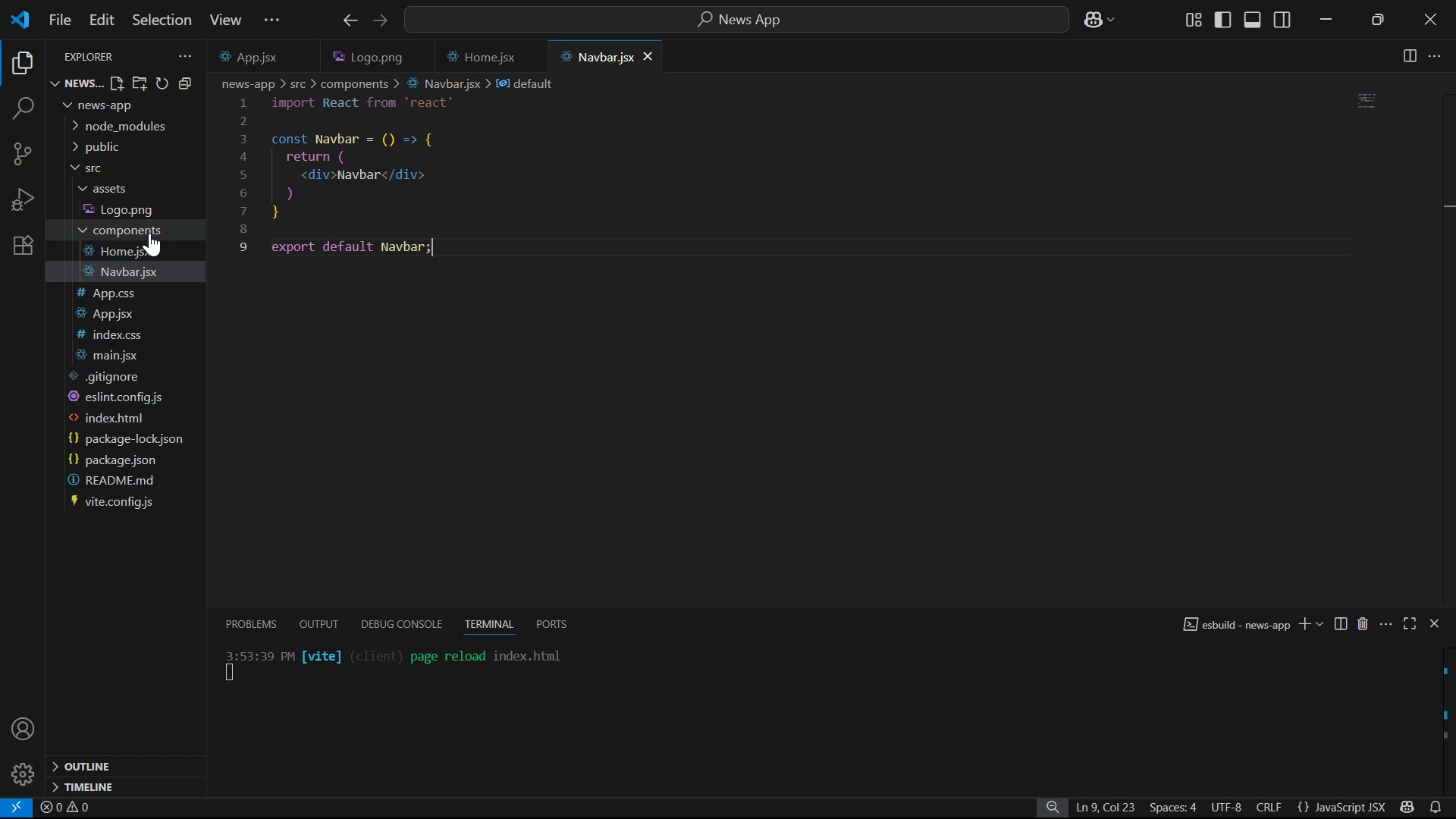 
mouse_move([160, 231])
 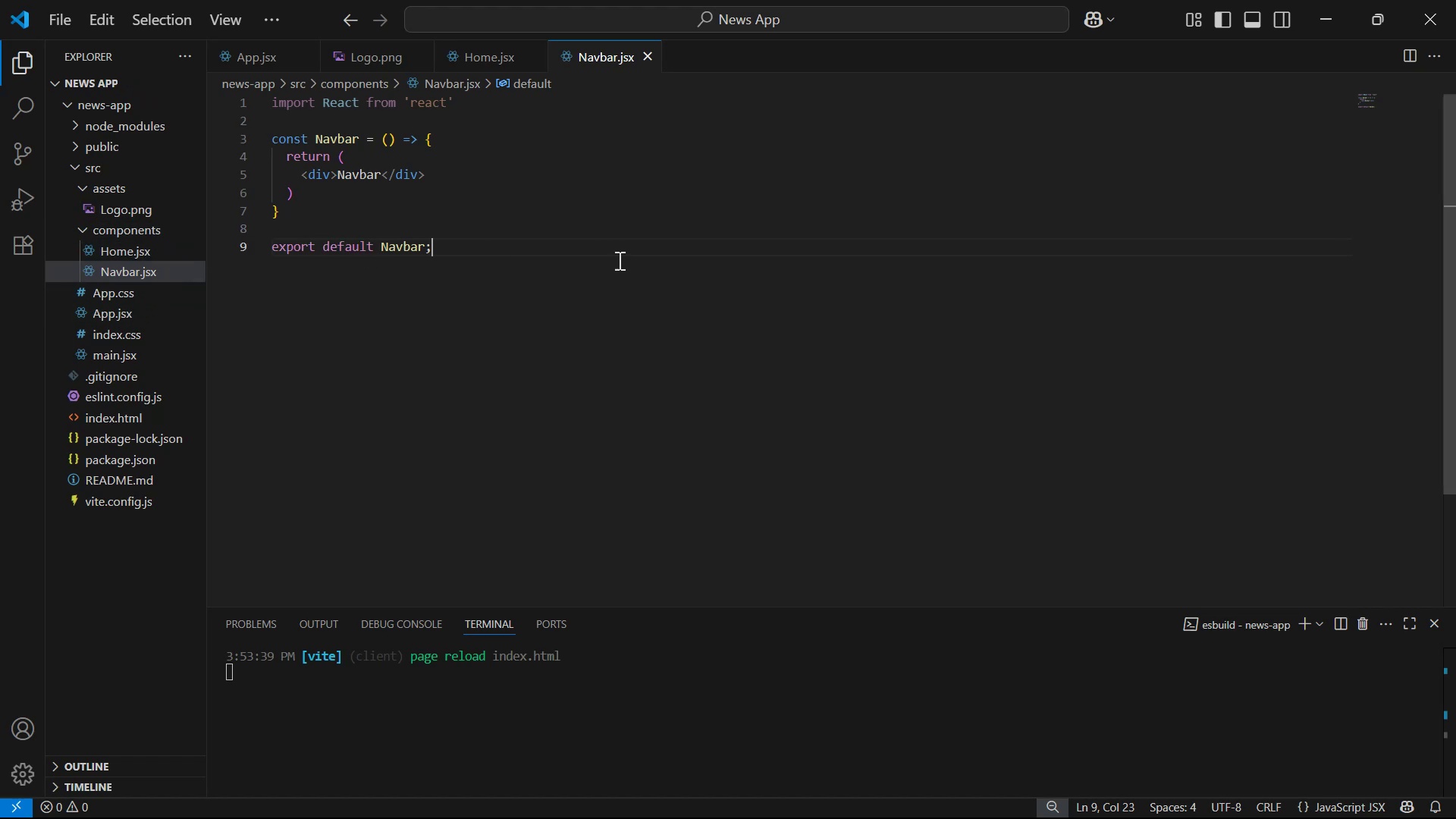 
key(Alt+Tab)
 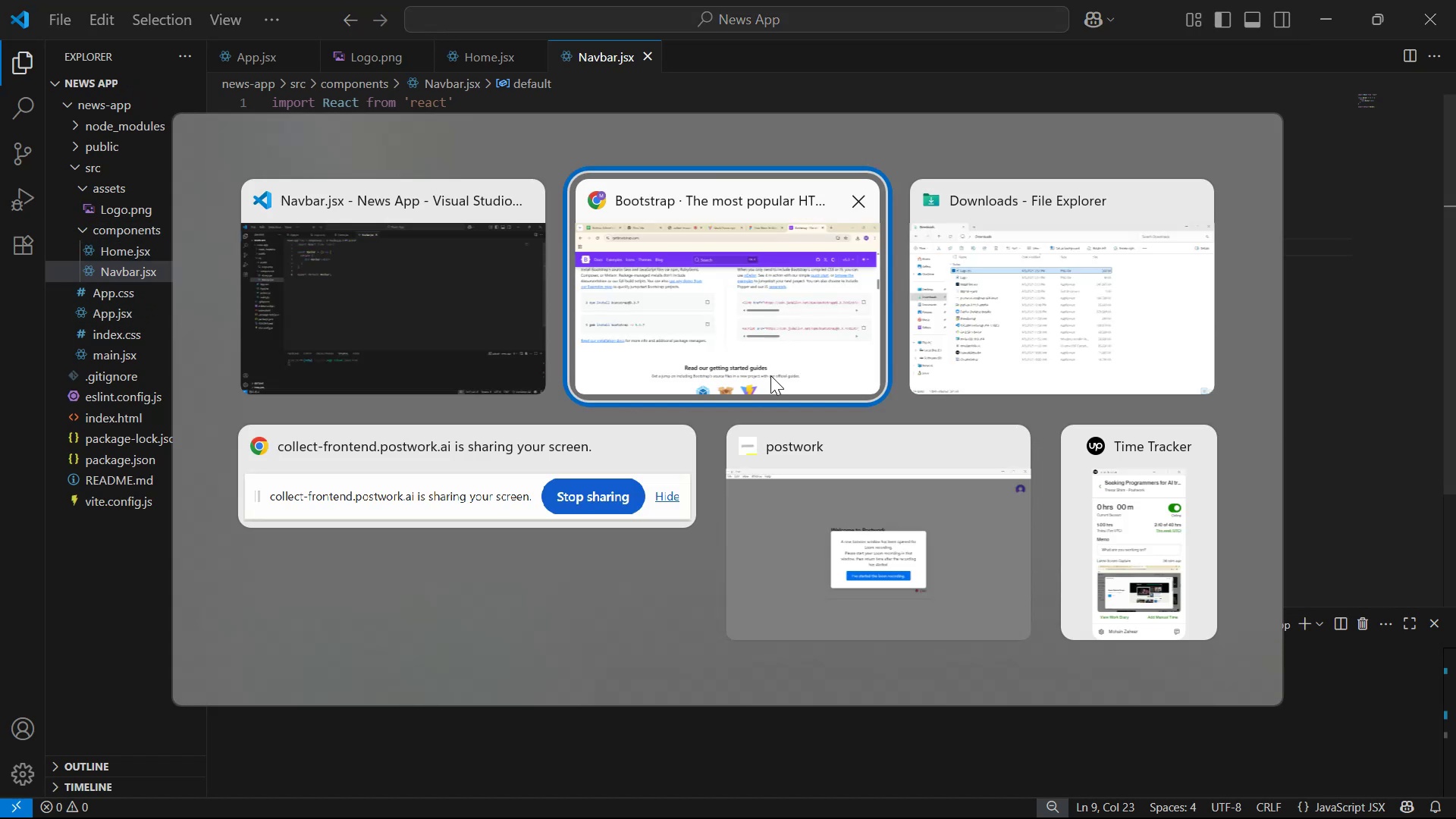 
scroll: coordinate [714, 321], scroll_direction: up, amount: 3.0
 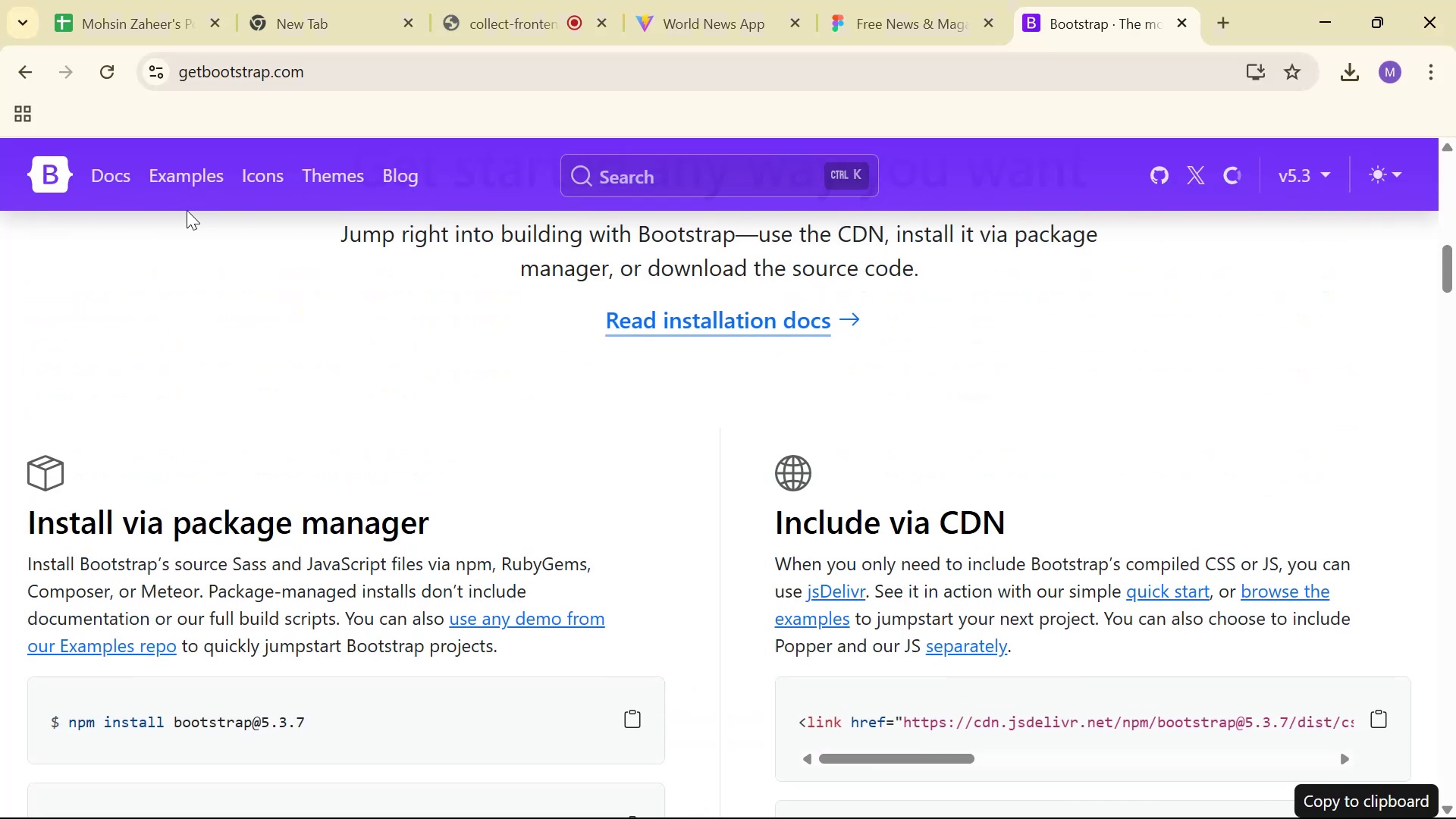 
left_click([108, 176])
 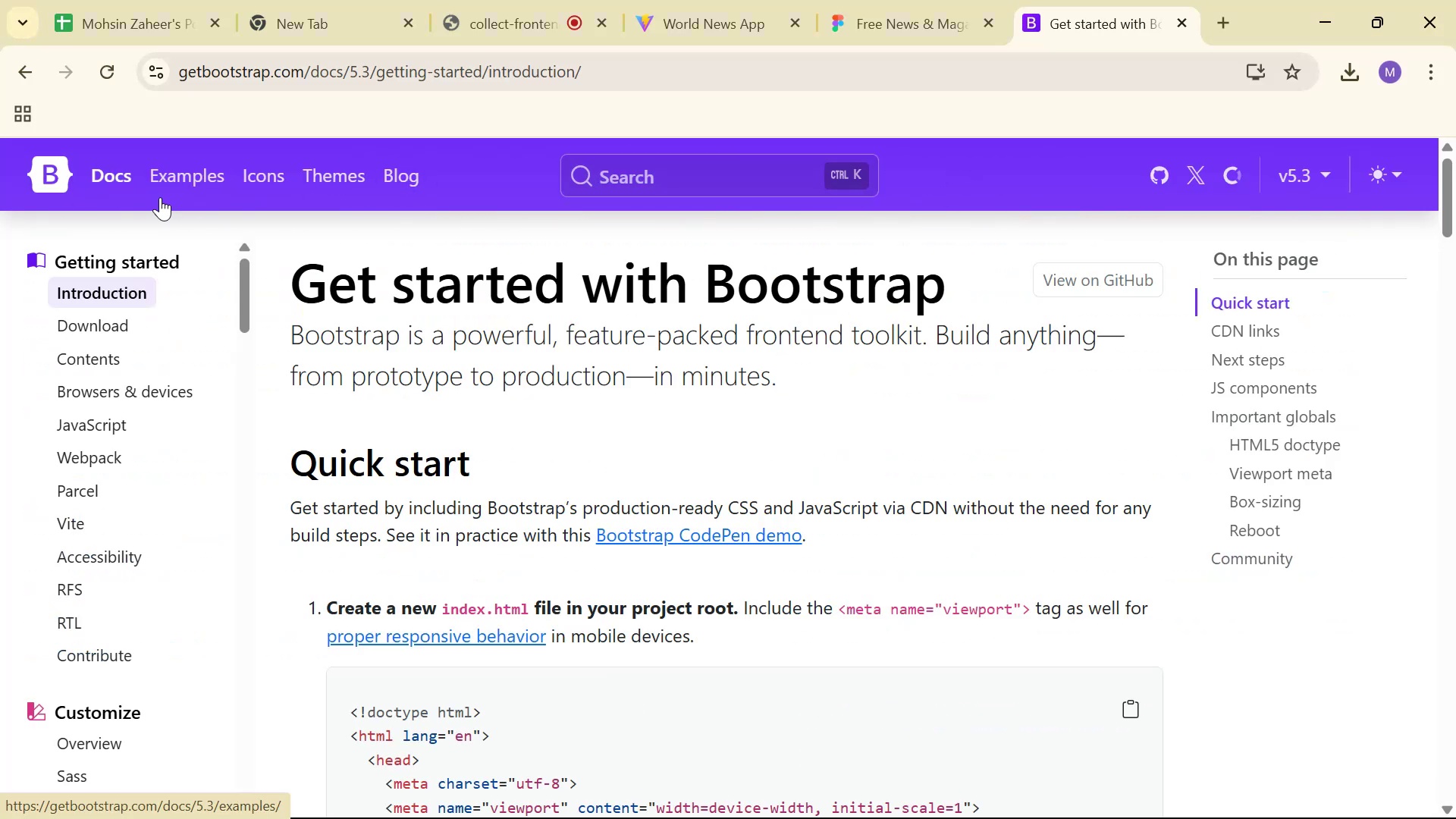 
scroll: coordinate [151, 395], scroll_direction: down, amount: 13.0
 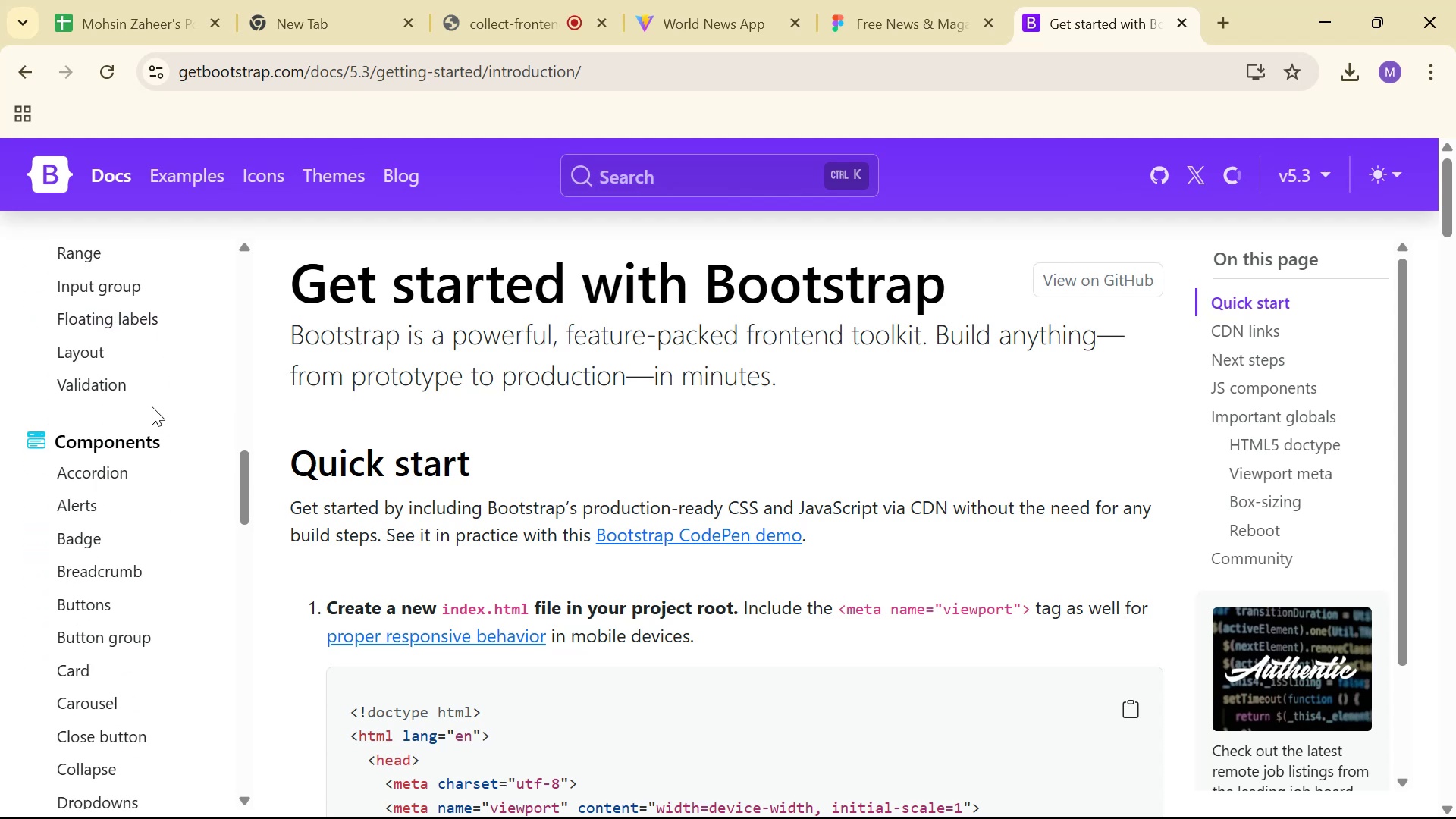 
scroll: coordinate [140, 538], scroll_direction: down, amount: 2.0
 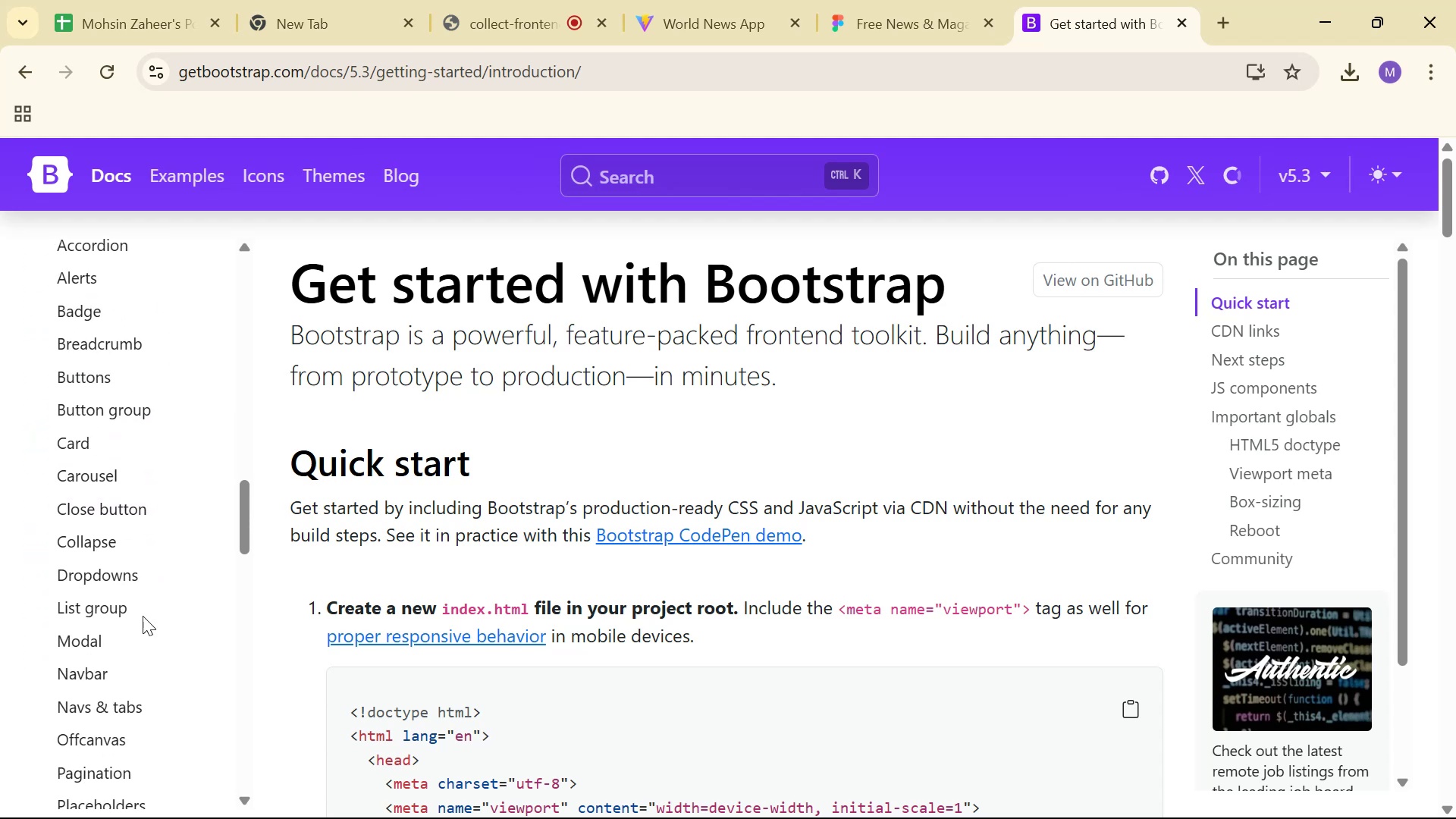 
left_click([96, 674])
 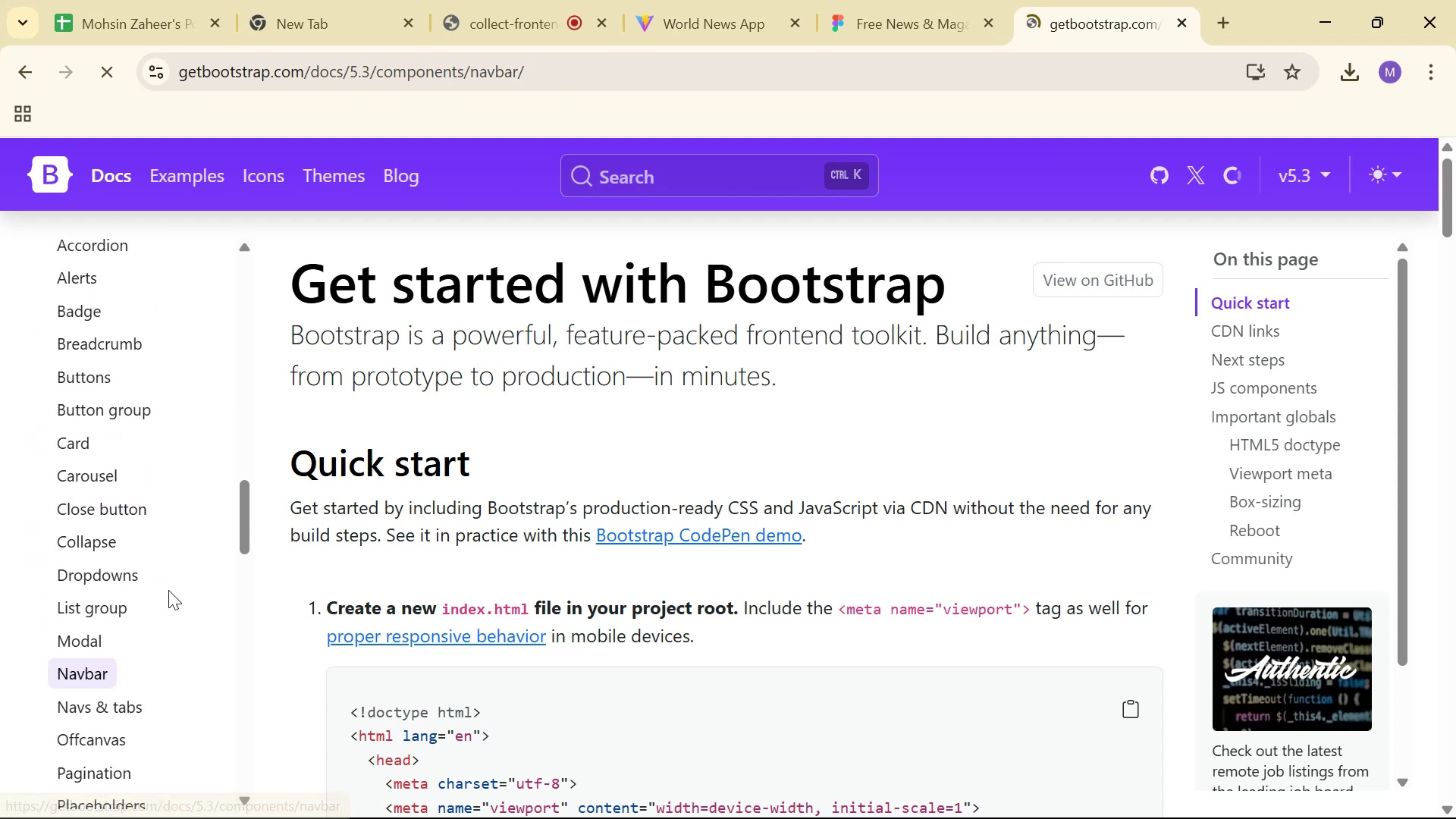 
scroll: coordinate [865, 264], scroll_direction: down, amount: 13.0
 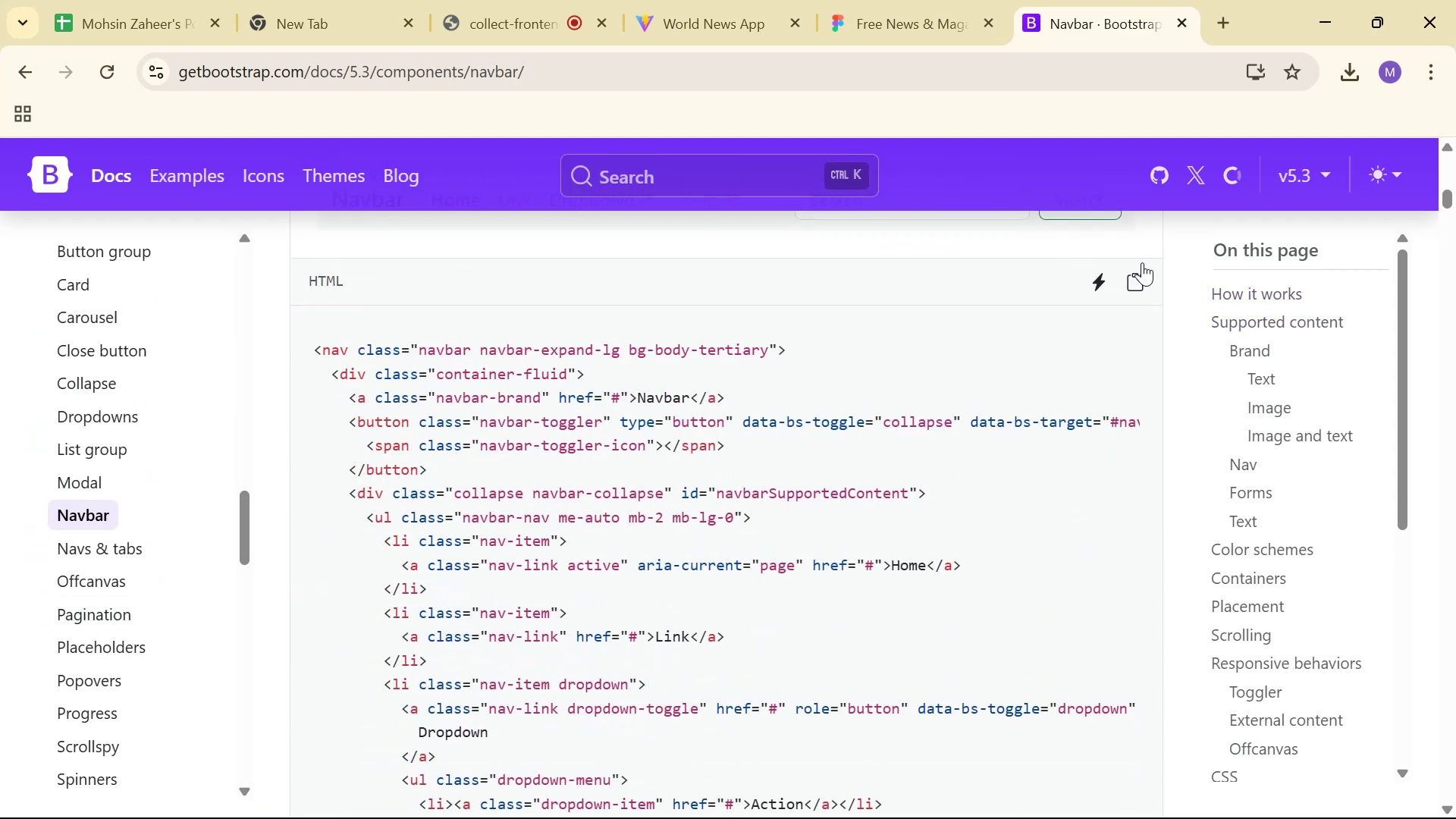 
double_click([1134, 286])
 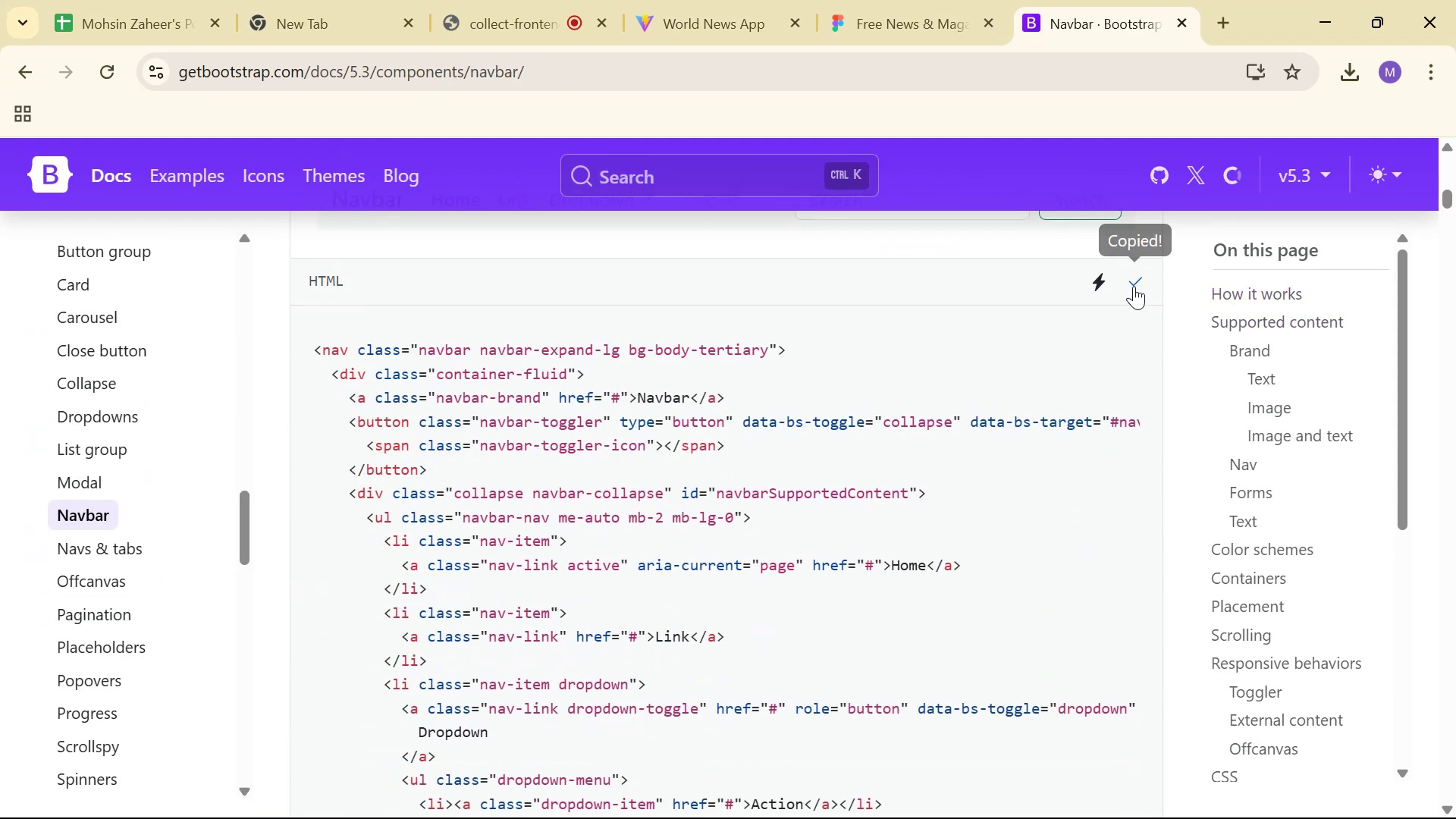 
key(Alt+Tab)
 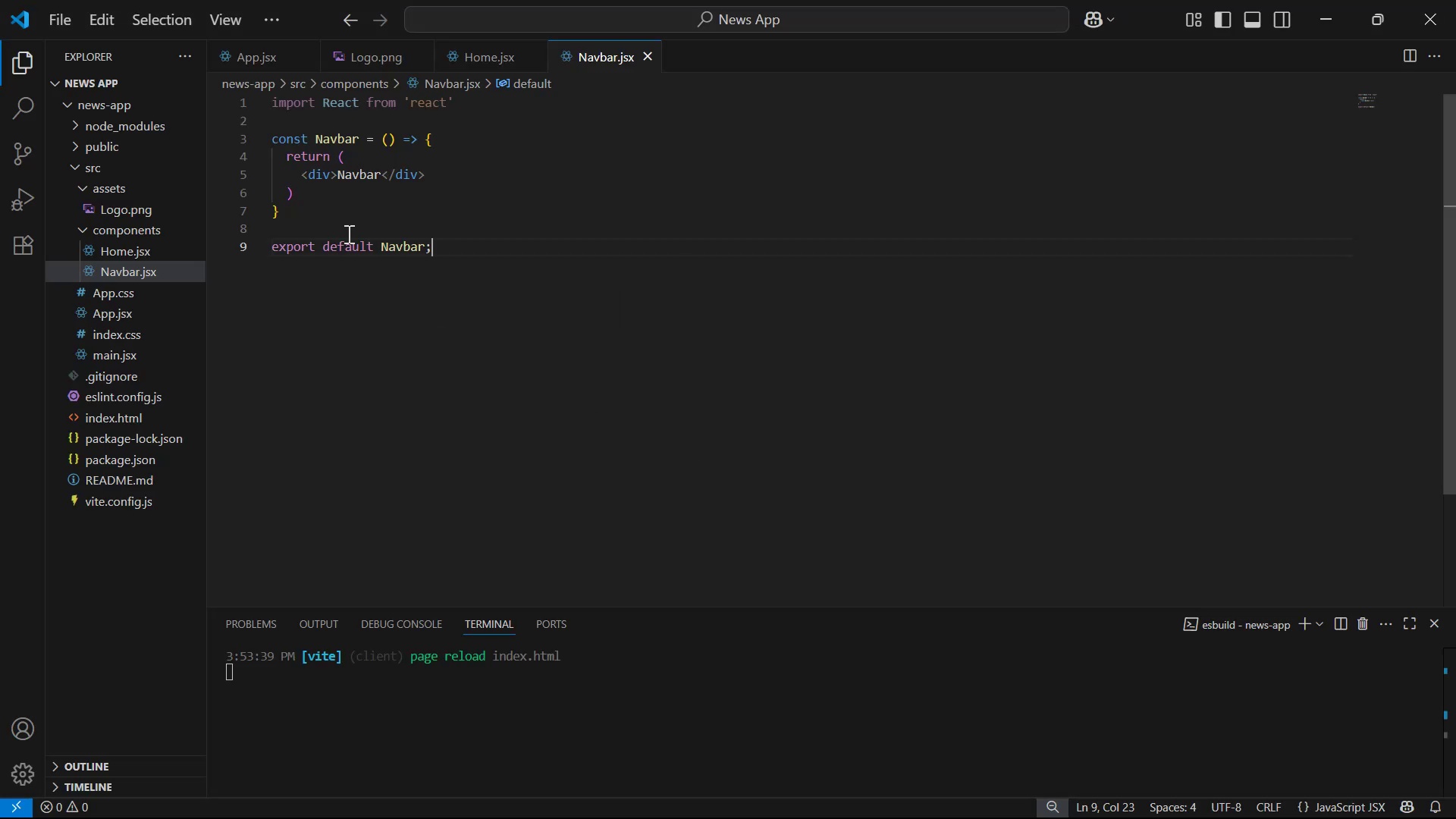 
left_click_drag(start_coordinate=[430, 167], to_coordinate=[298, 173])
 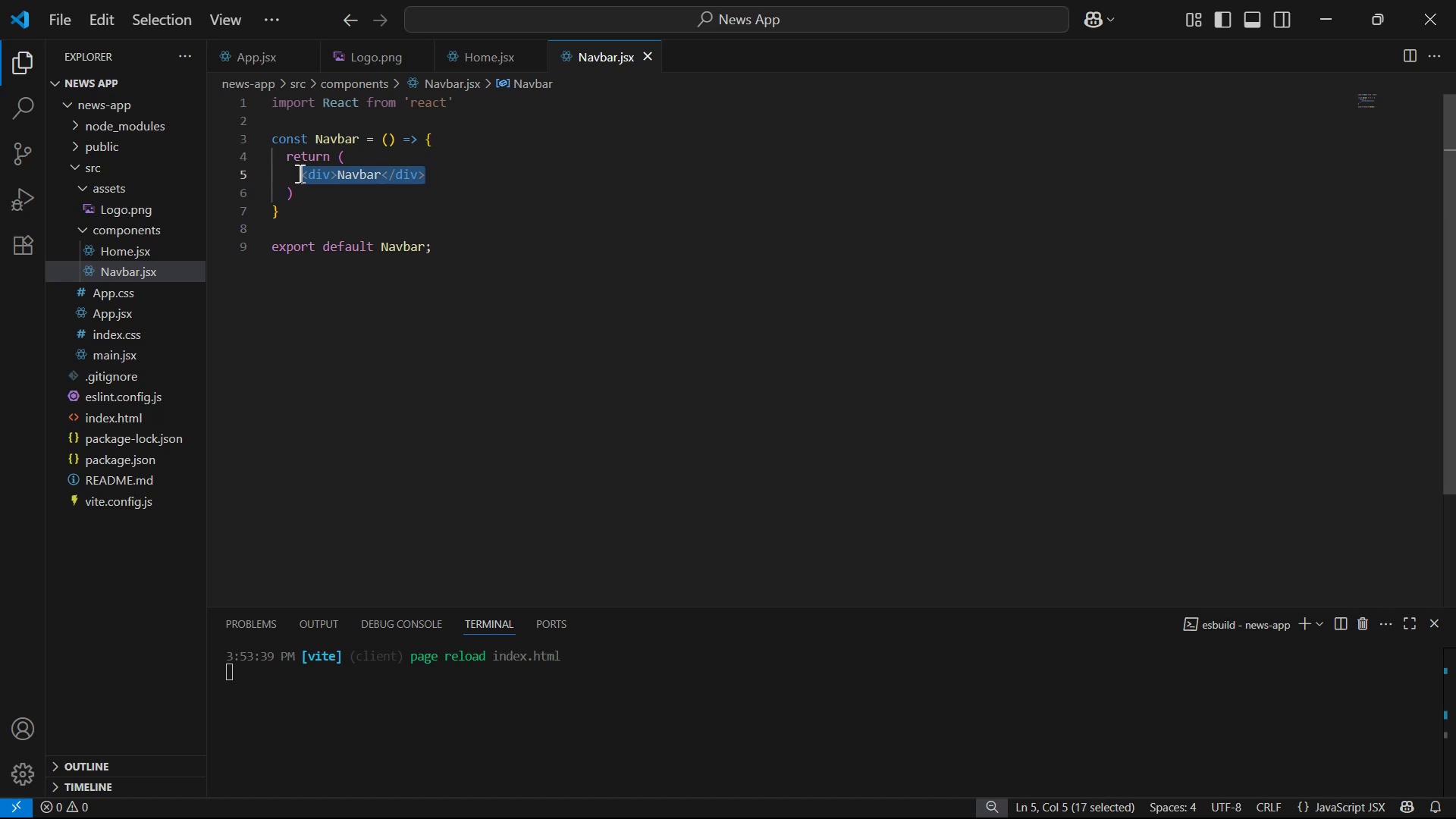 
key(Control+V)
 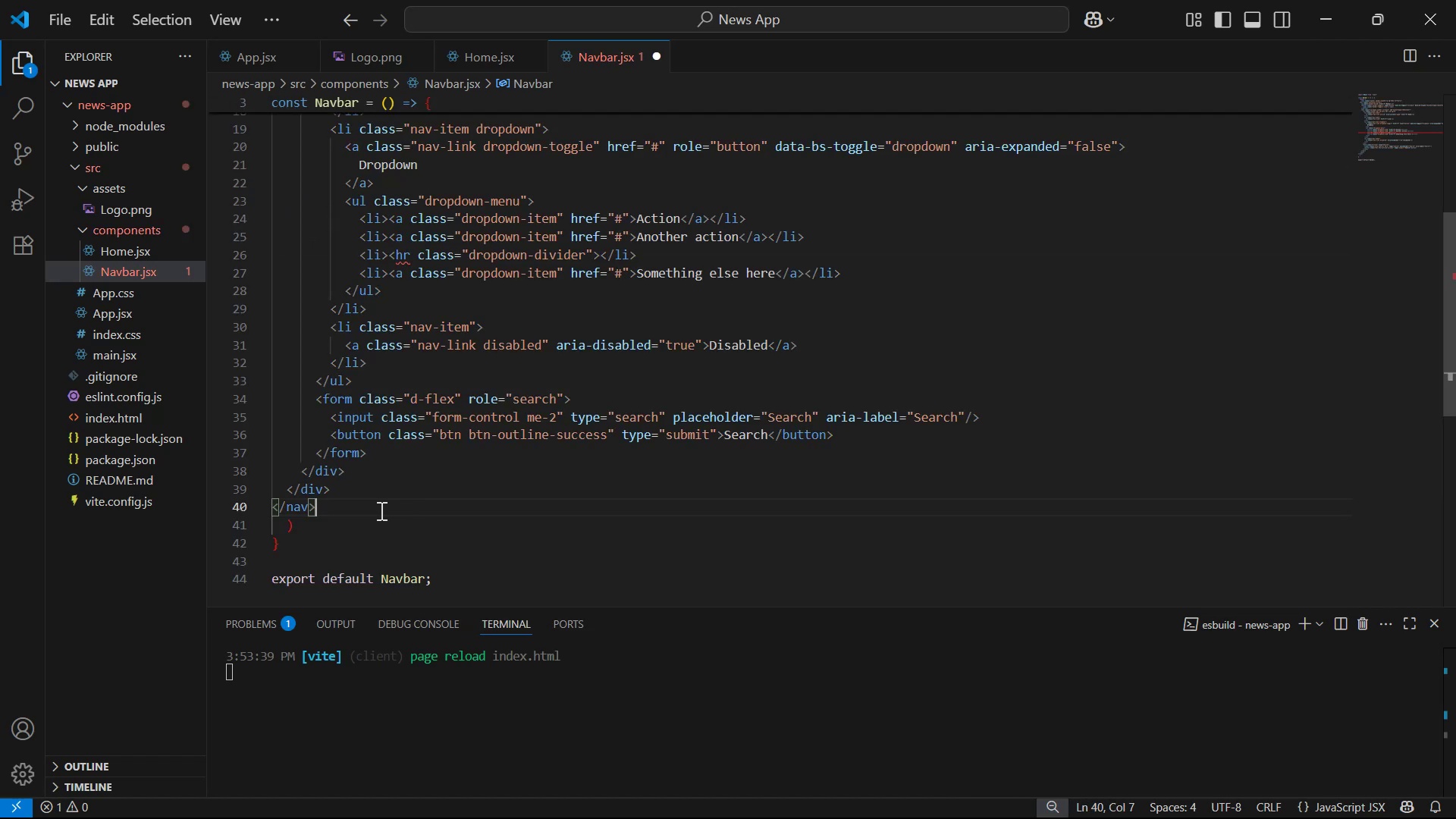 
scroll: coordinate [406, 475], scroll_direction: up, amount: 11.0
 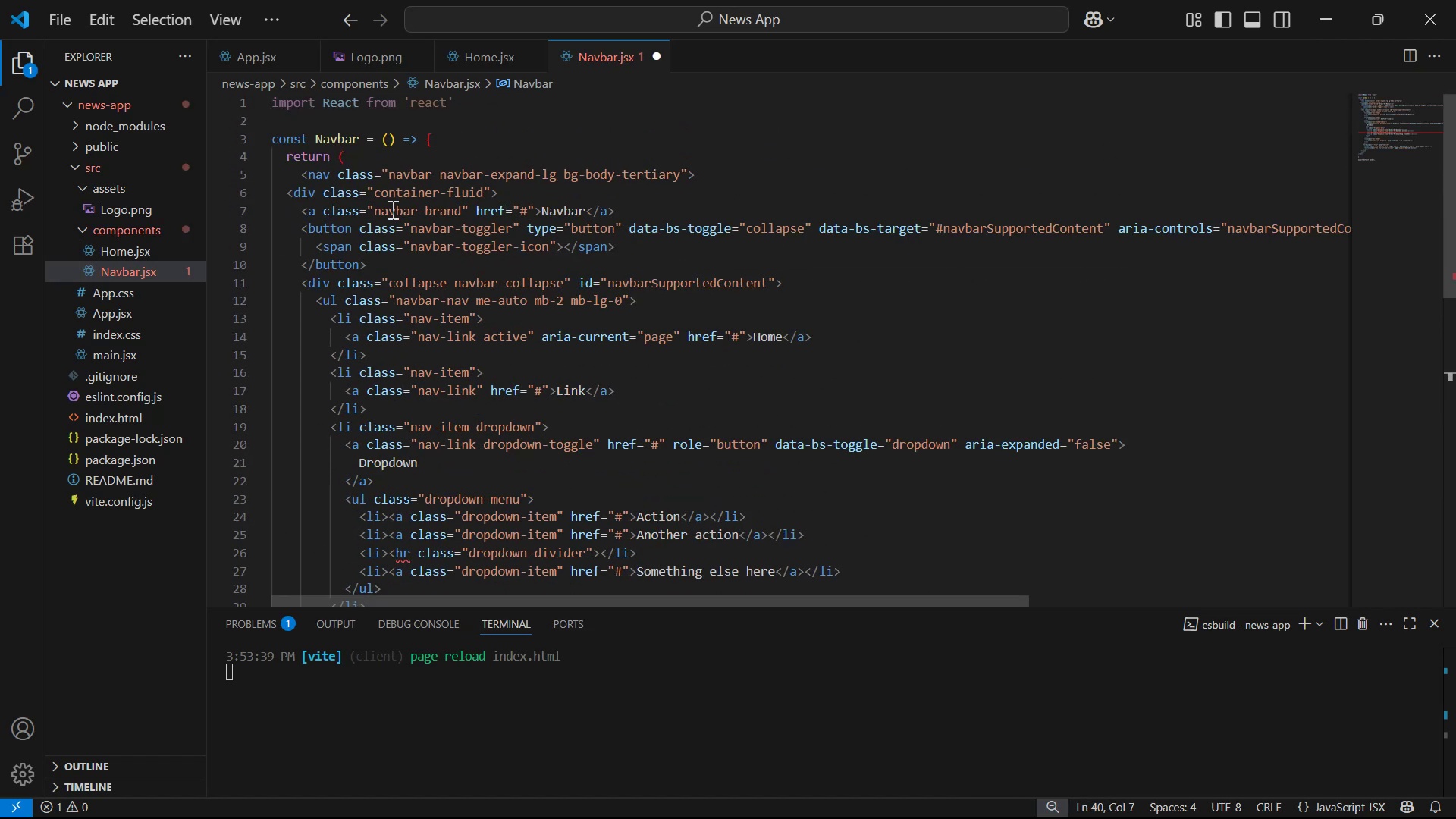 
scroll: coordinate [397, 199], scroll_direction: down, amount: 5.0
 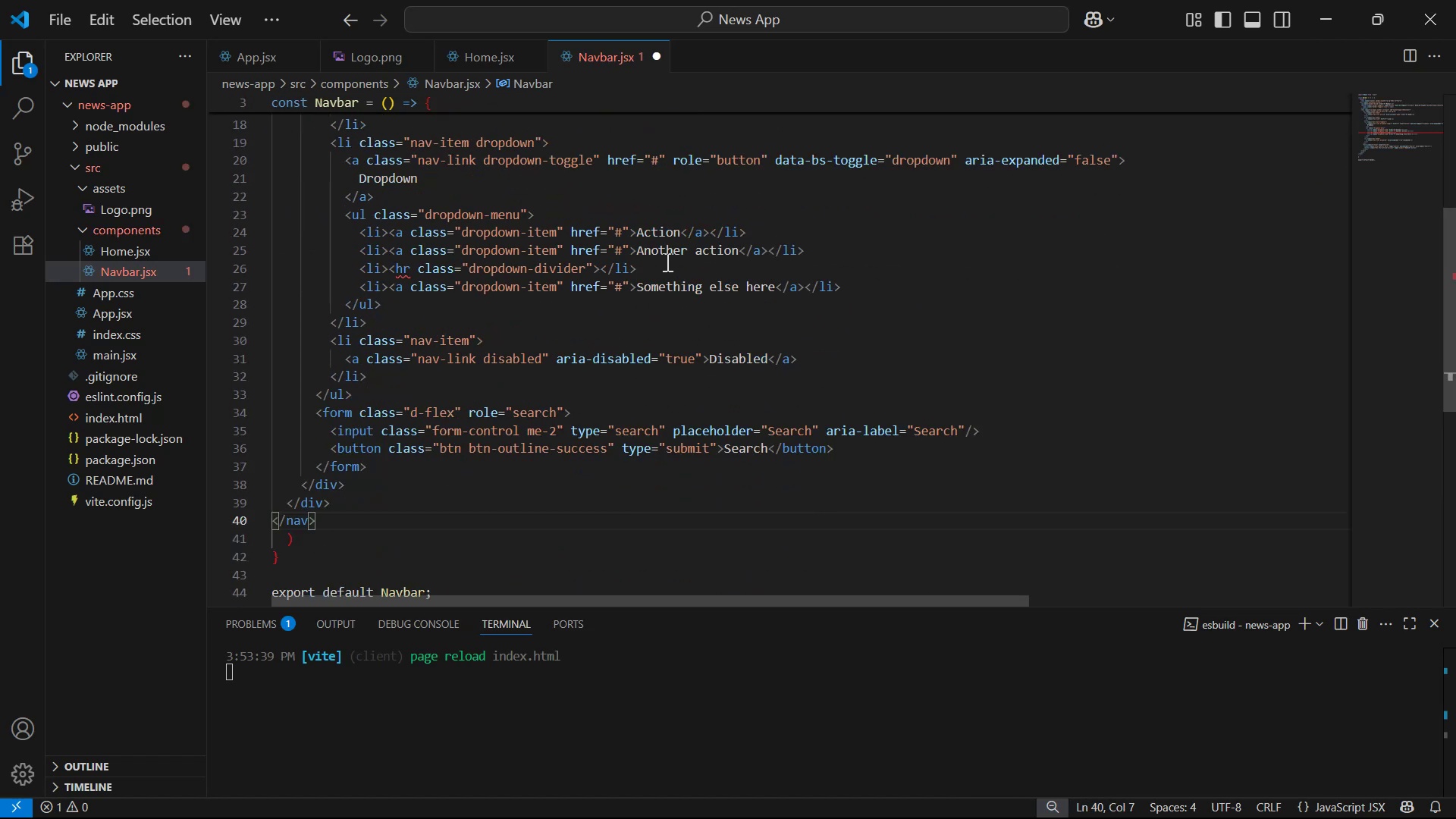 
left_click([588, 268])
 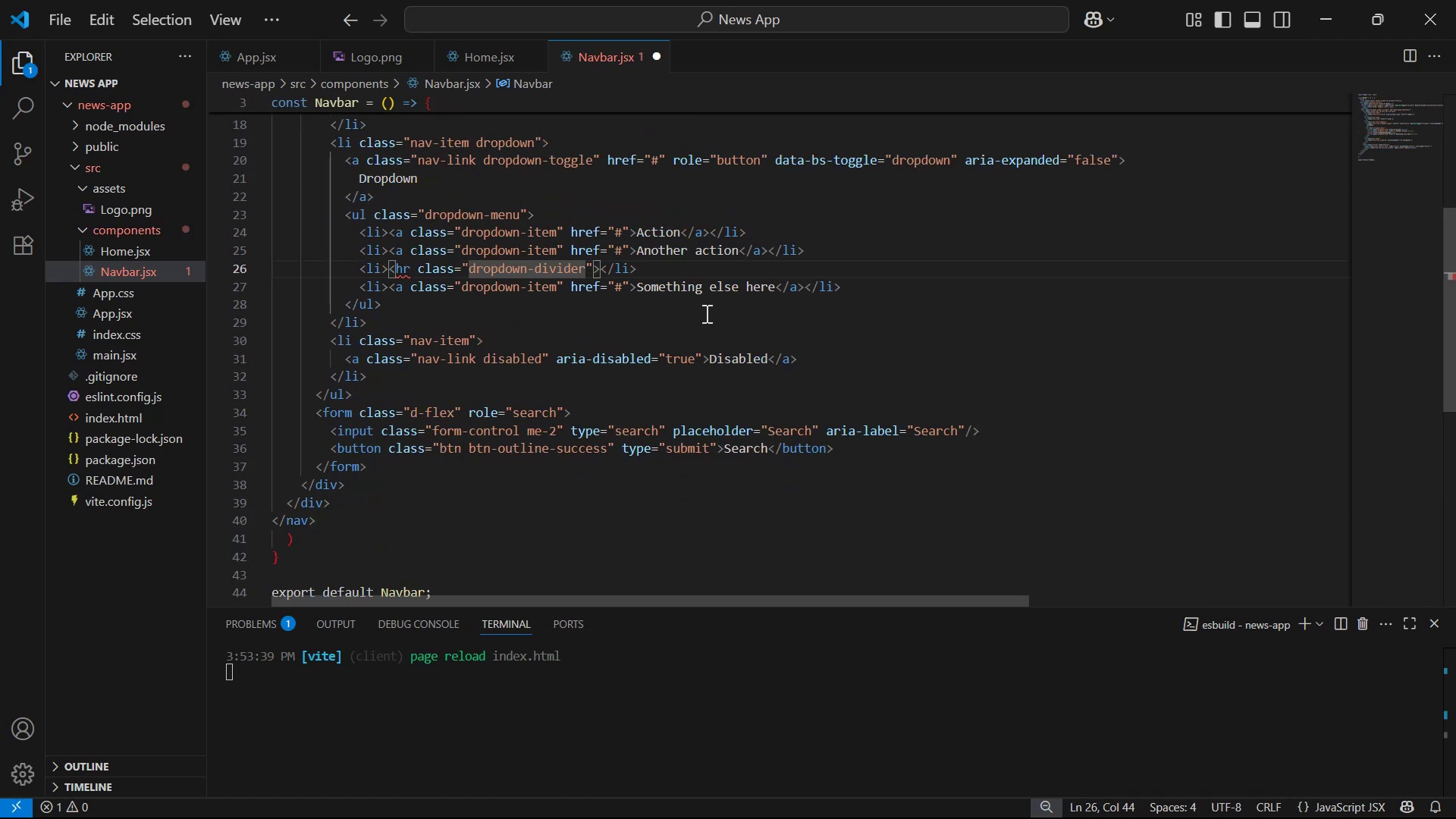 
key(ArrowRight)
 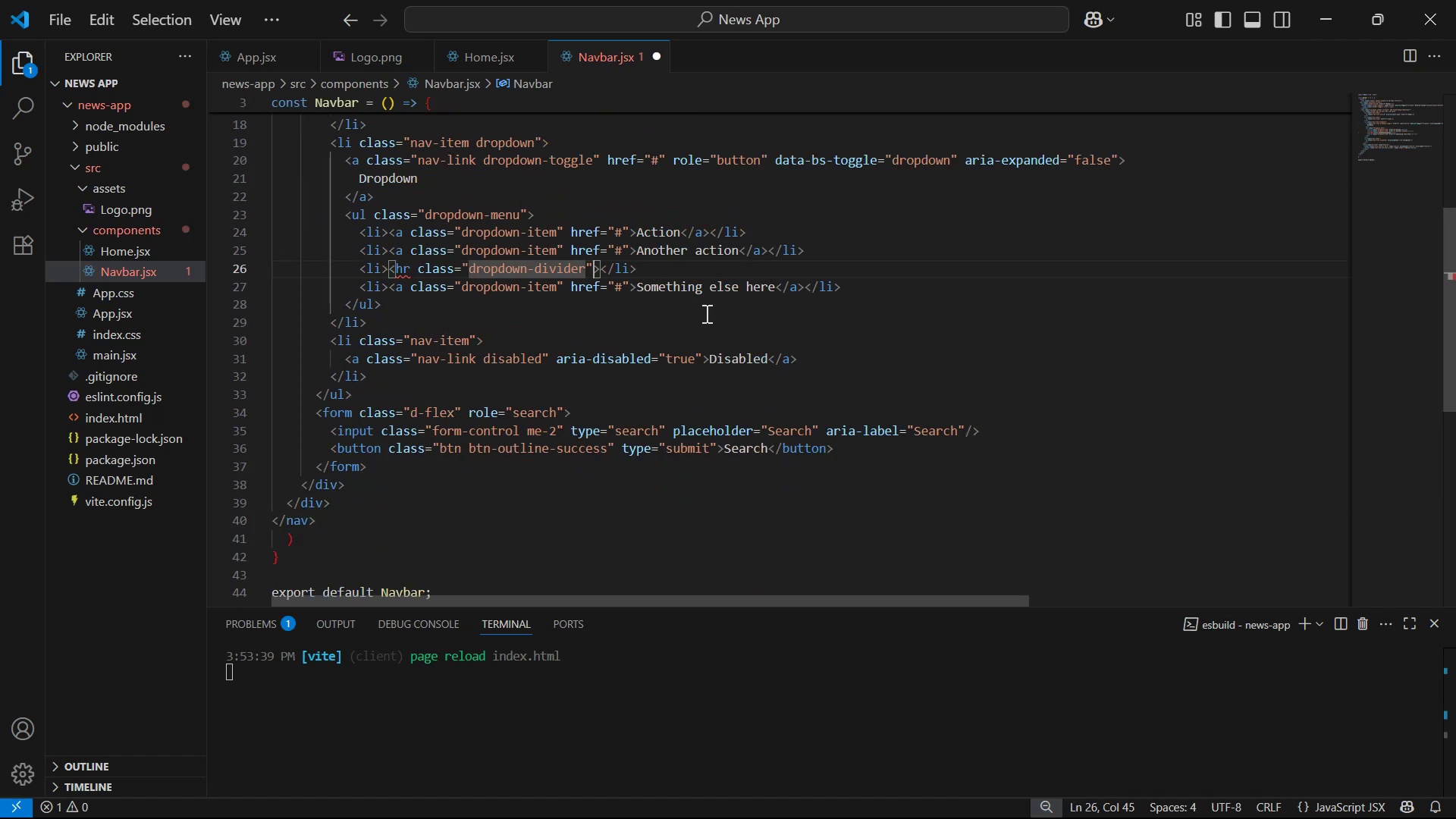 
key(Space)
 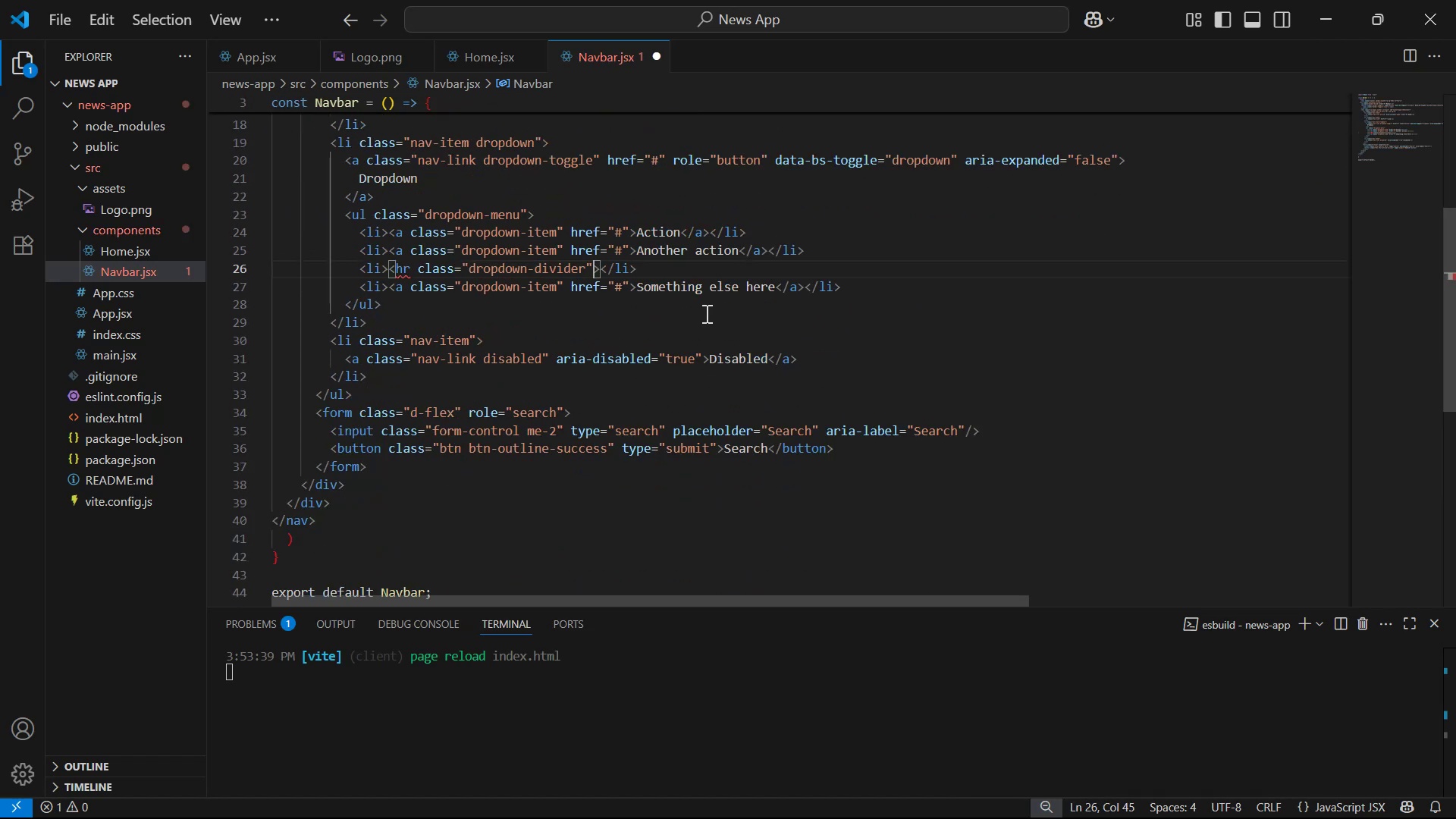 
key(Slash)
 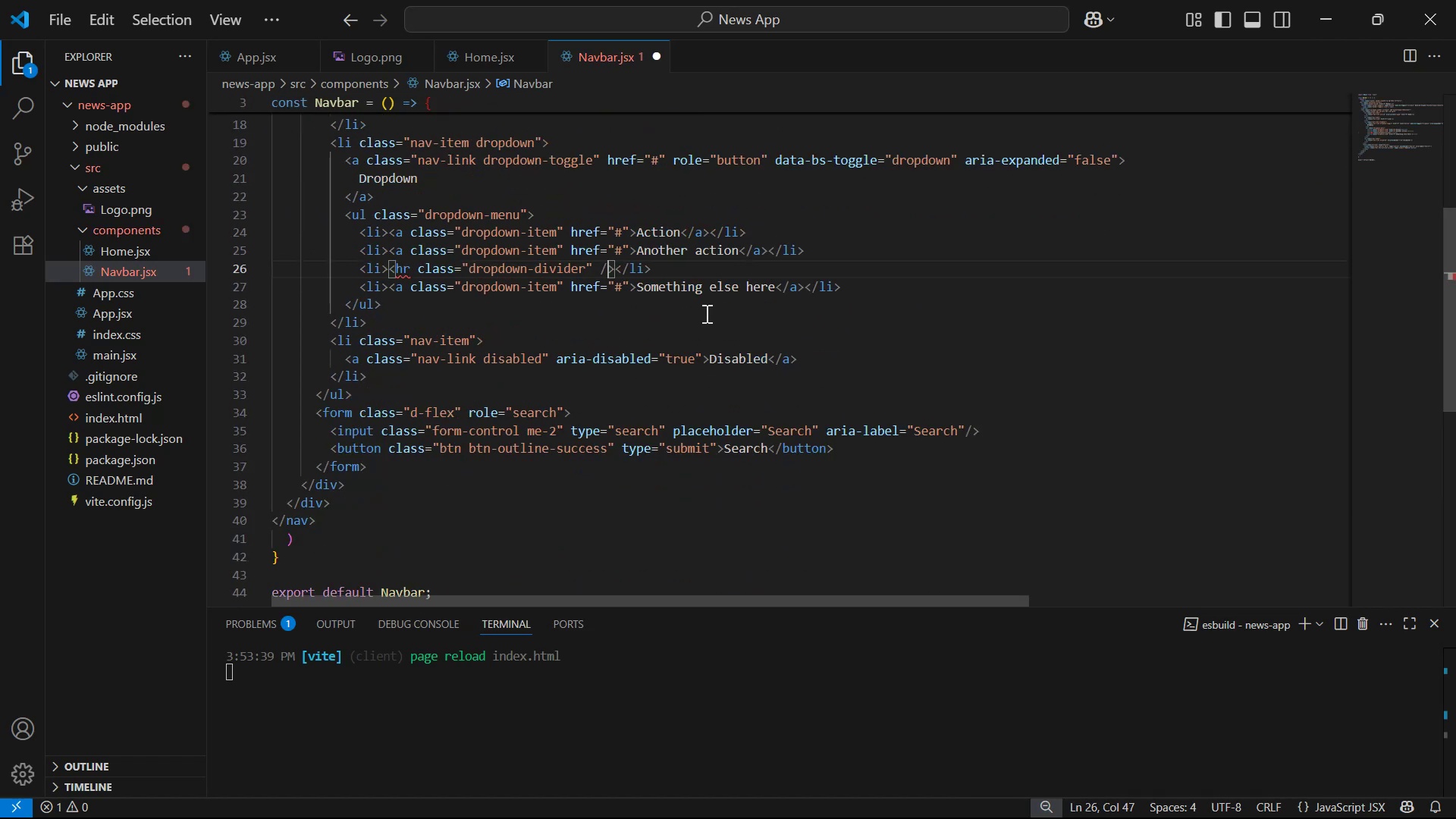 
key(Control+S)
 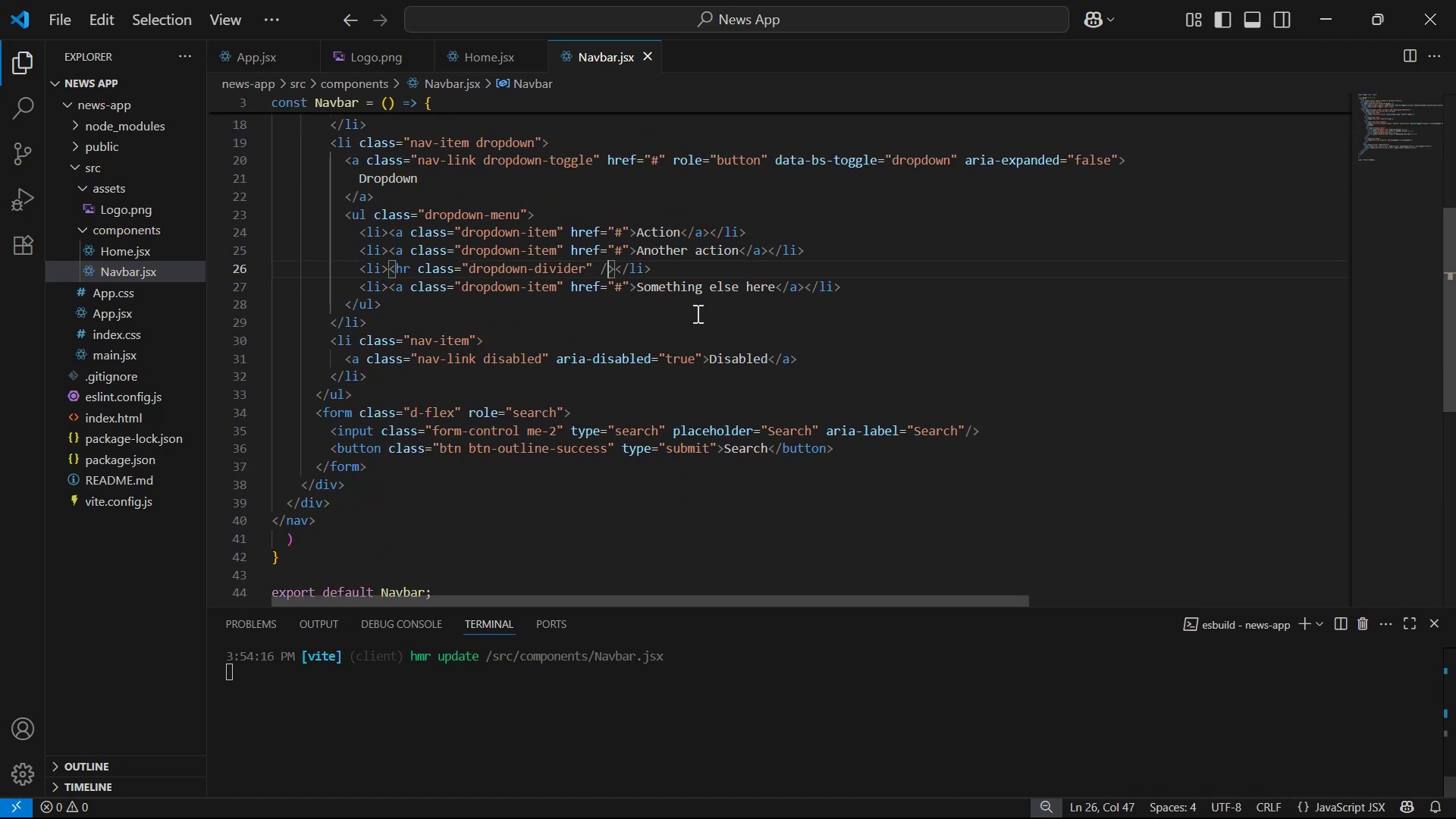 
scroll: coordinate [282, 332], scroll_direction: up, amount: 8.0
 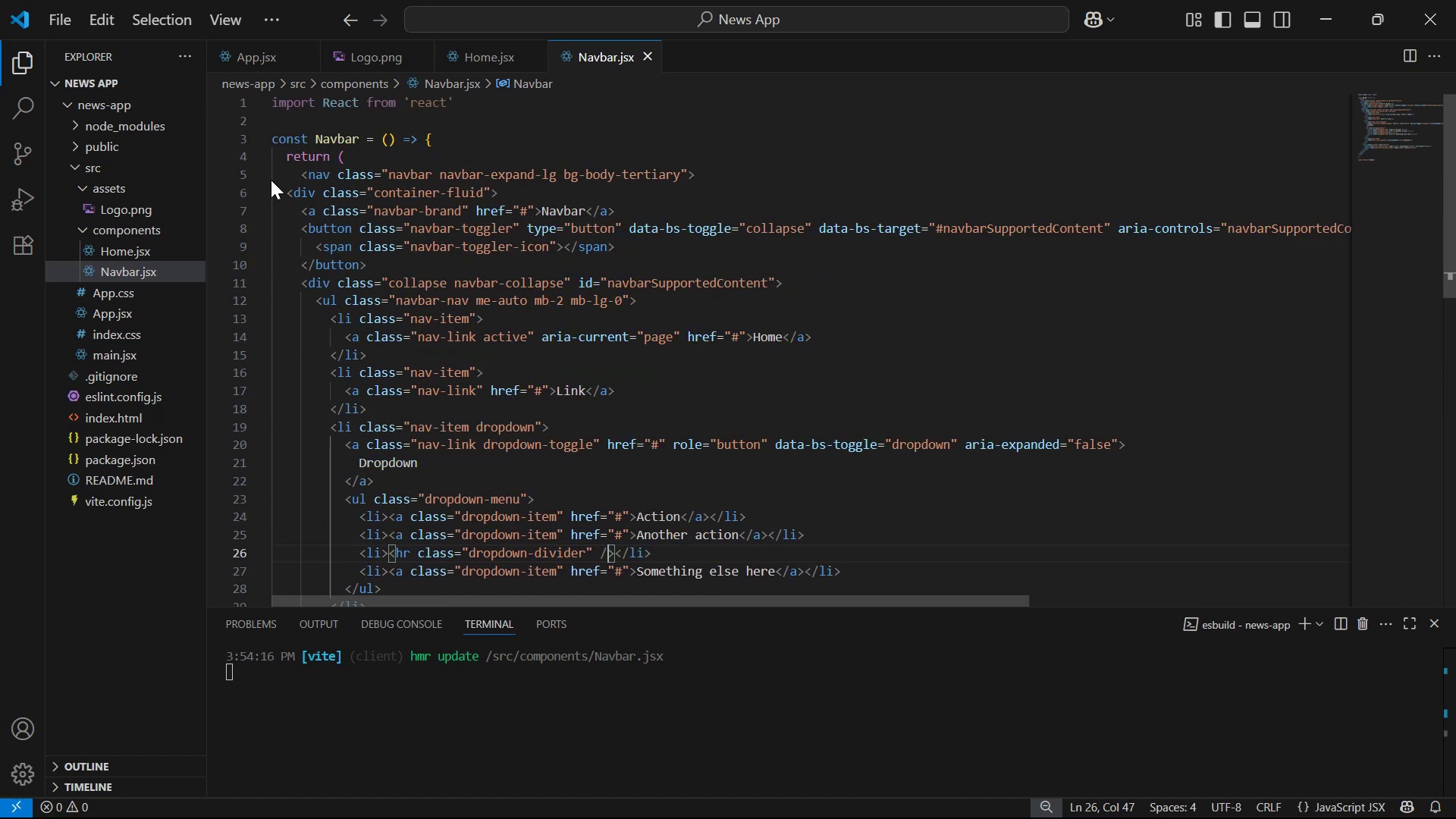 
left_click([263, 171])
 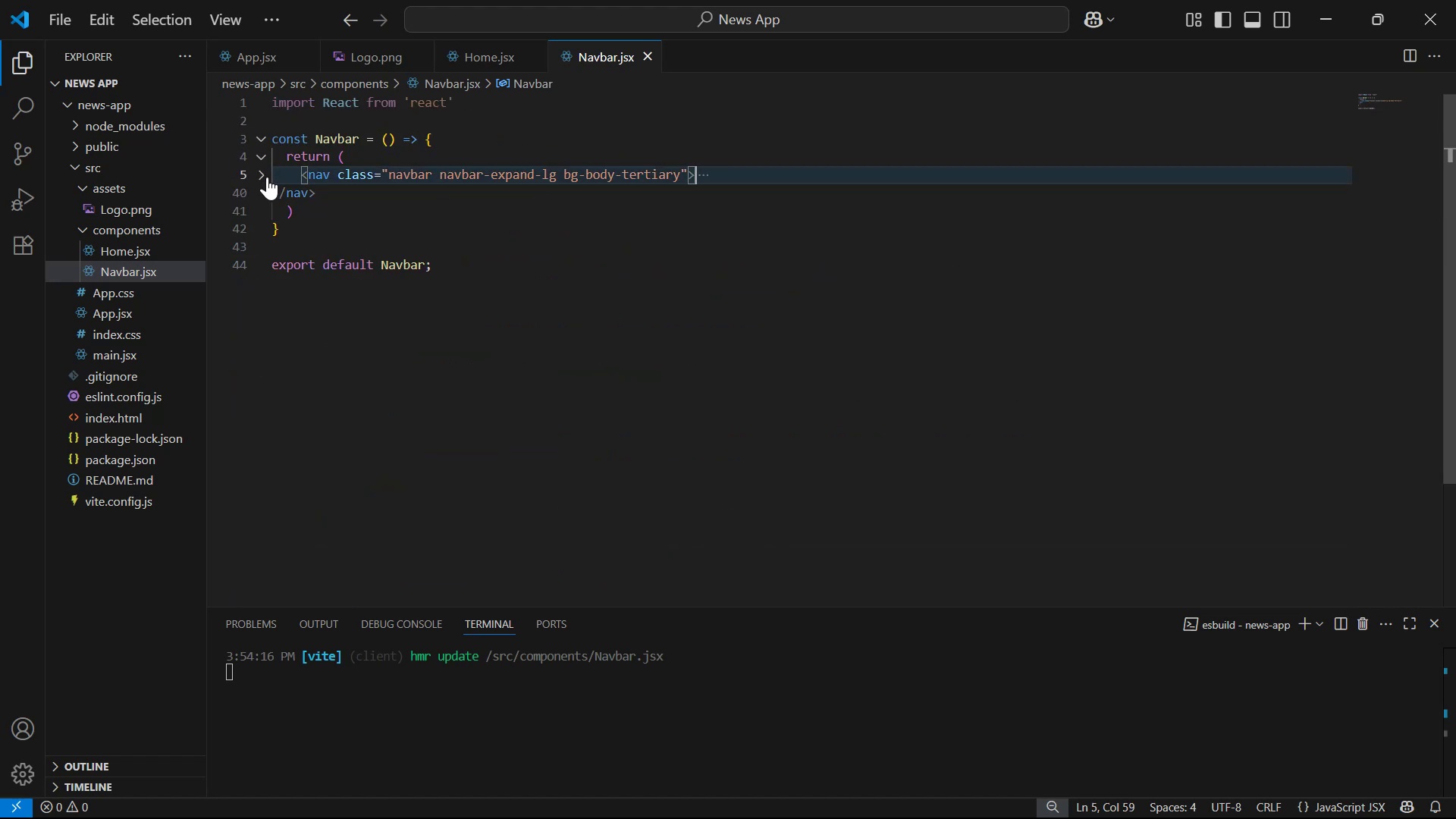 
left_click_drag(start_coordinate=[321, 185], to_coordinate=[299, 174])
 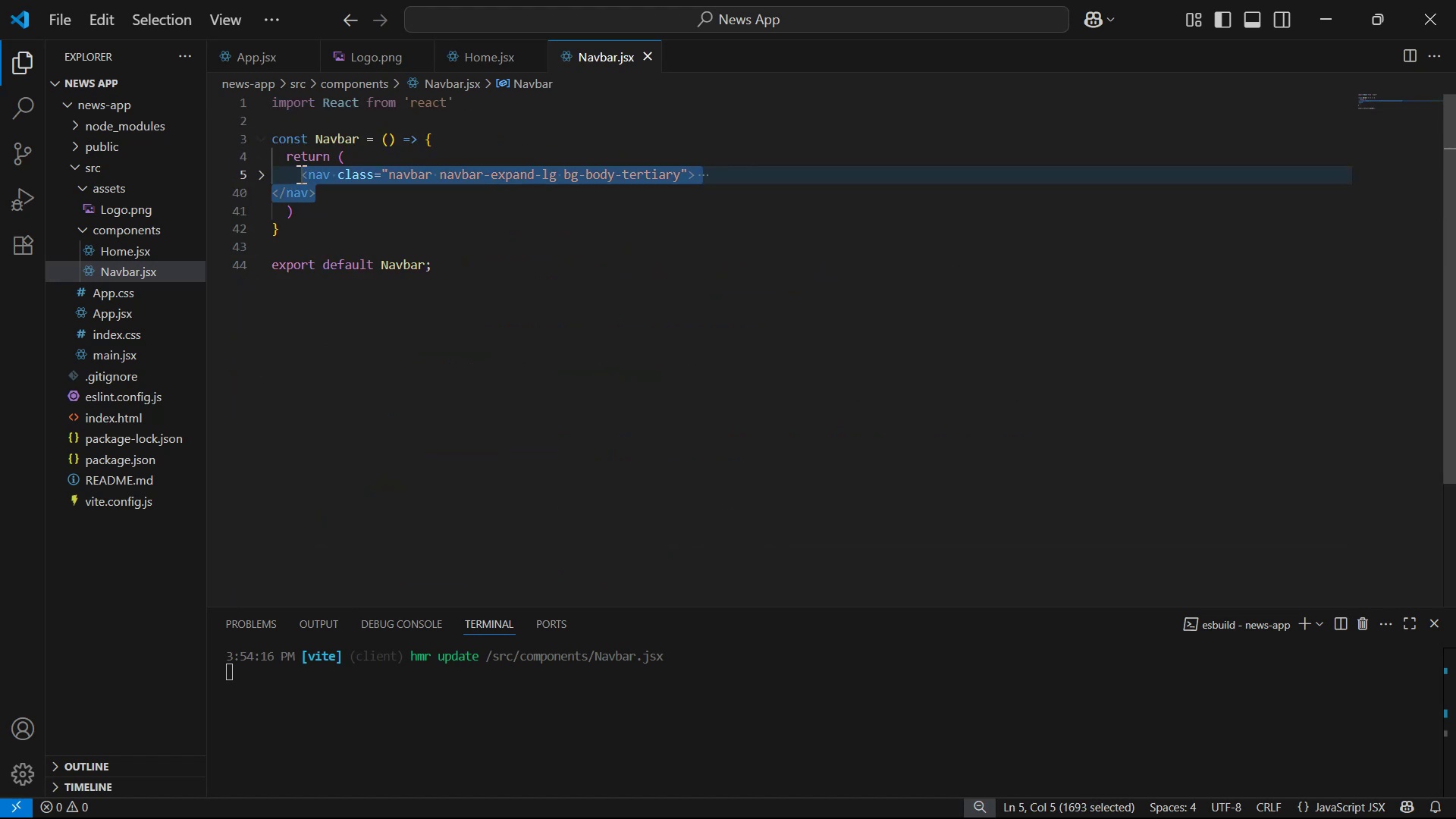 
key(Tab)
 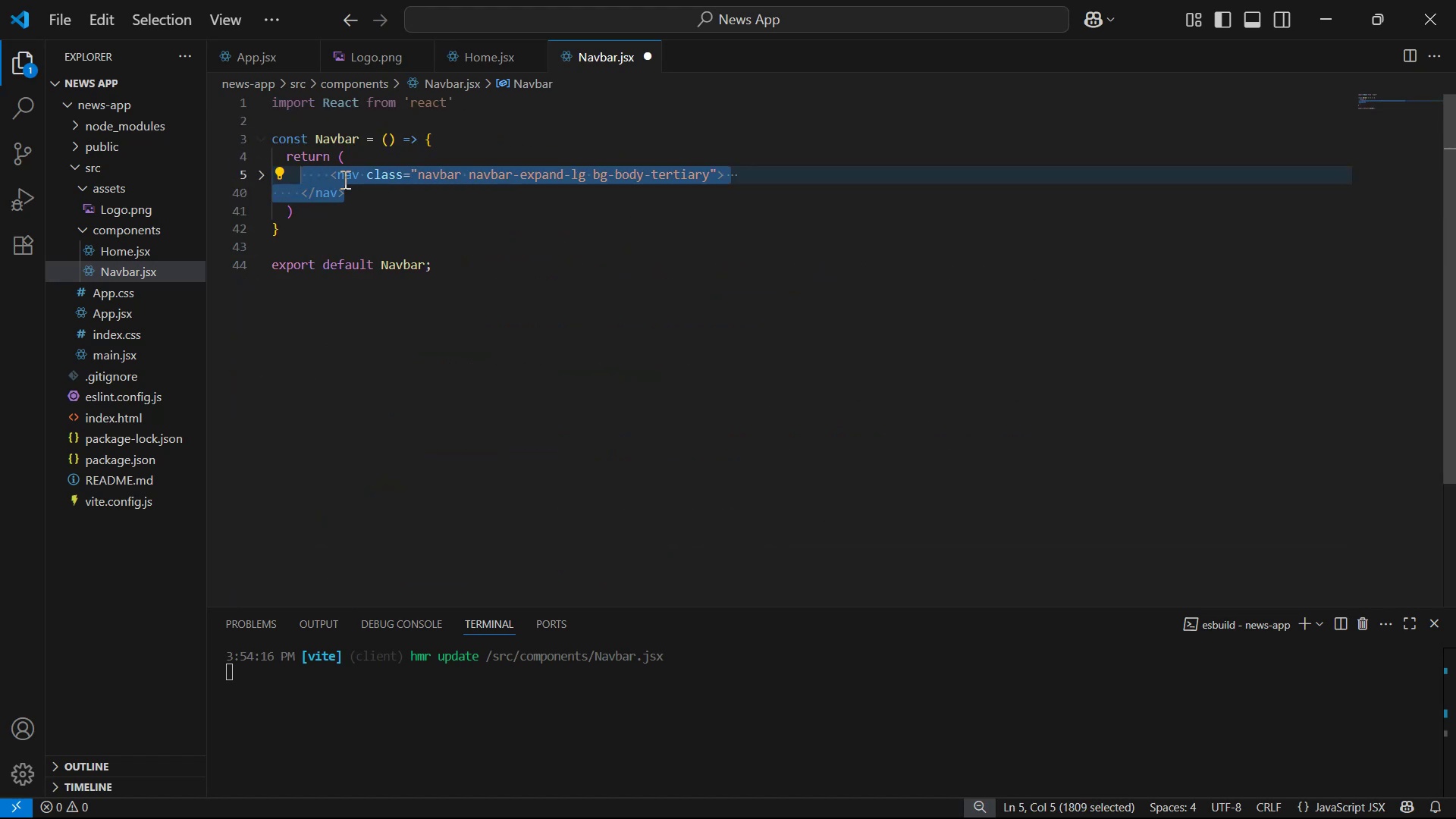 
left_click([331, 179])
 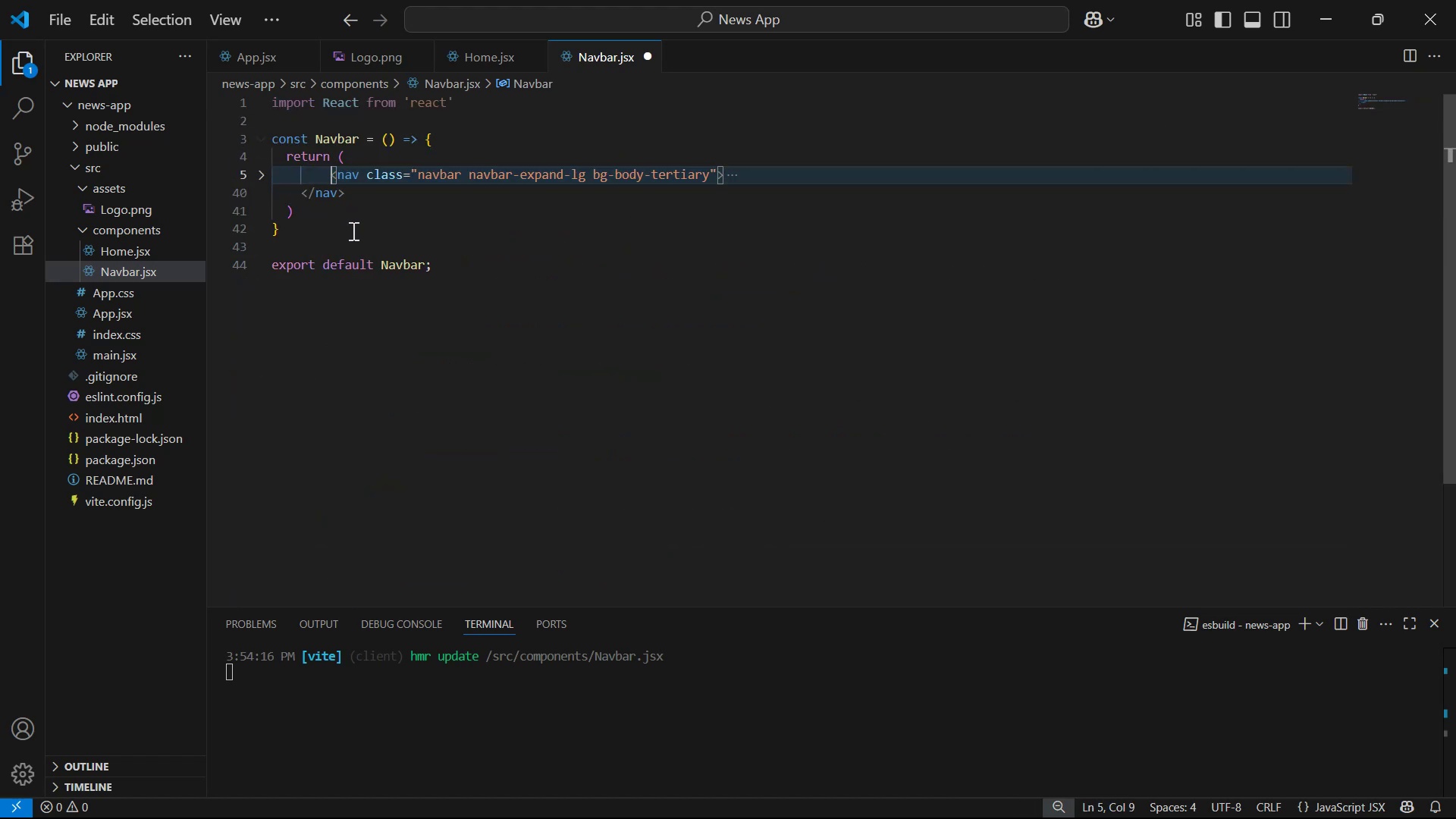 
key(Backspace)
 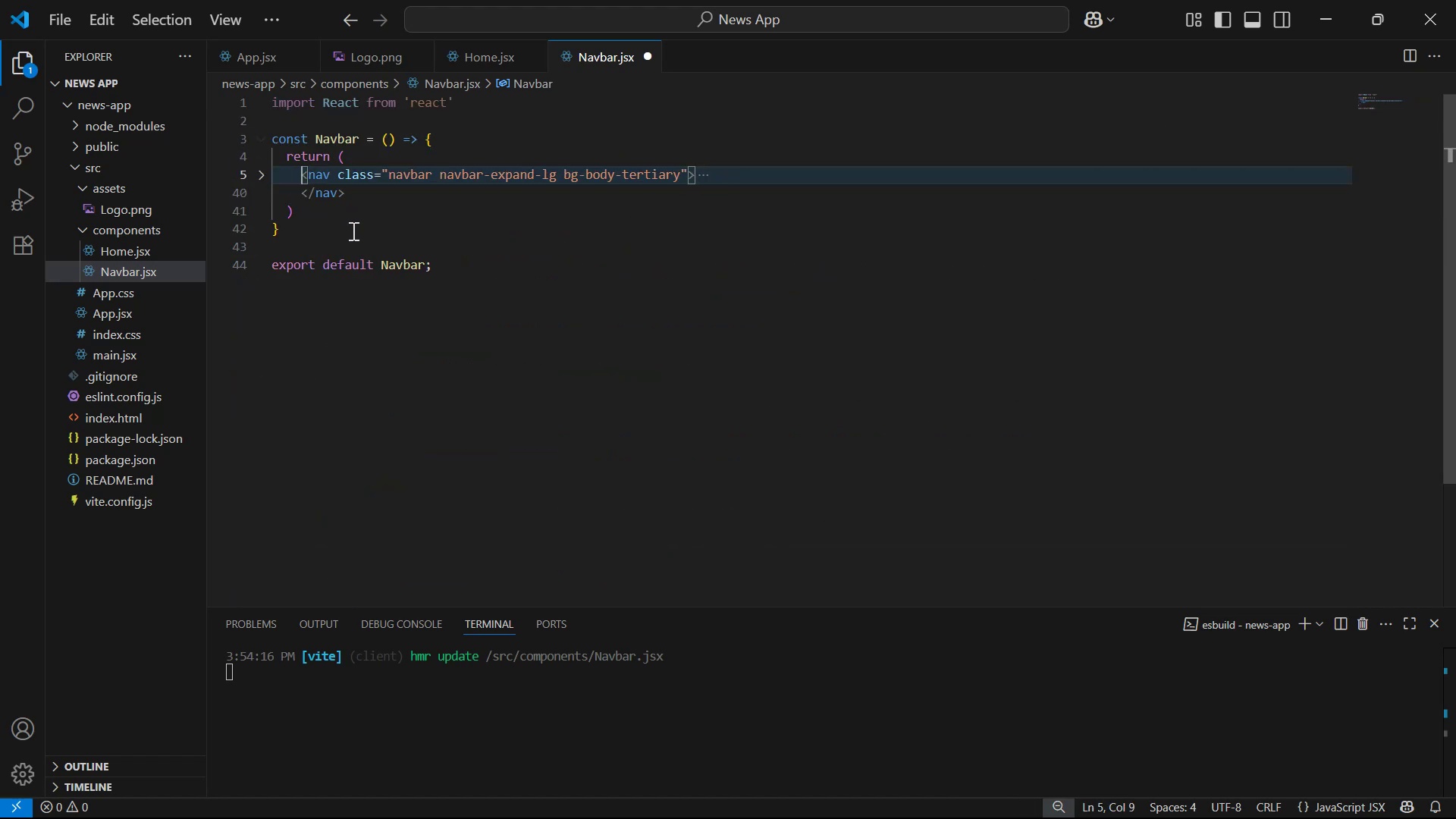 
key(Control+S)
 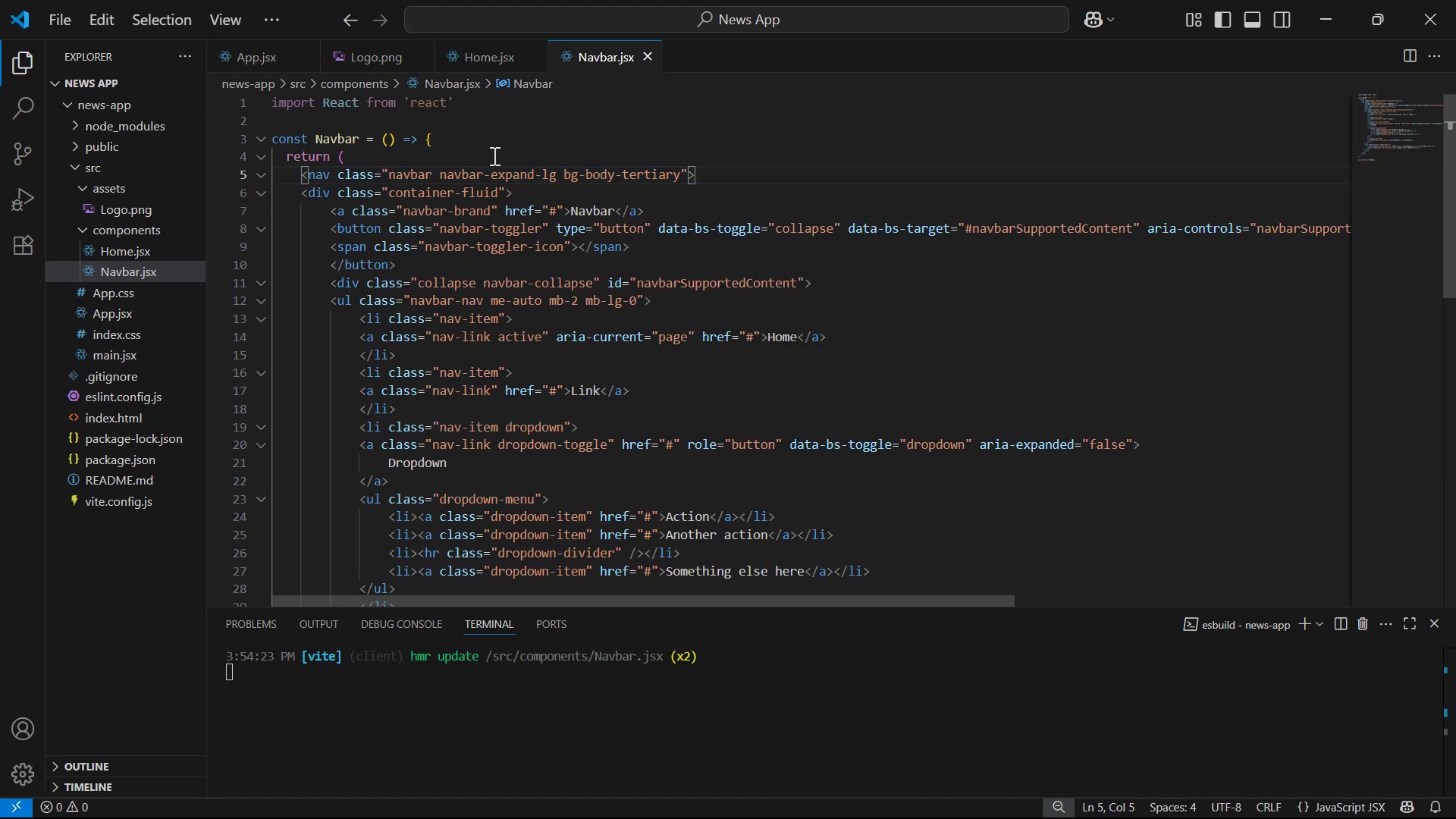 
left_click_drag(start_coordinate=[560, 177], to_coordinate=[679, 177])
 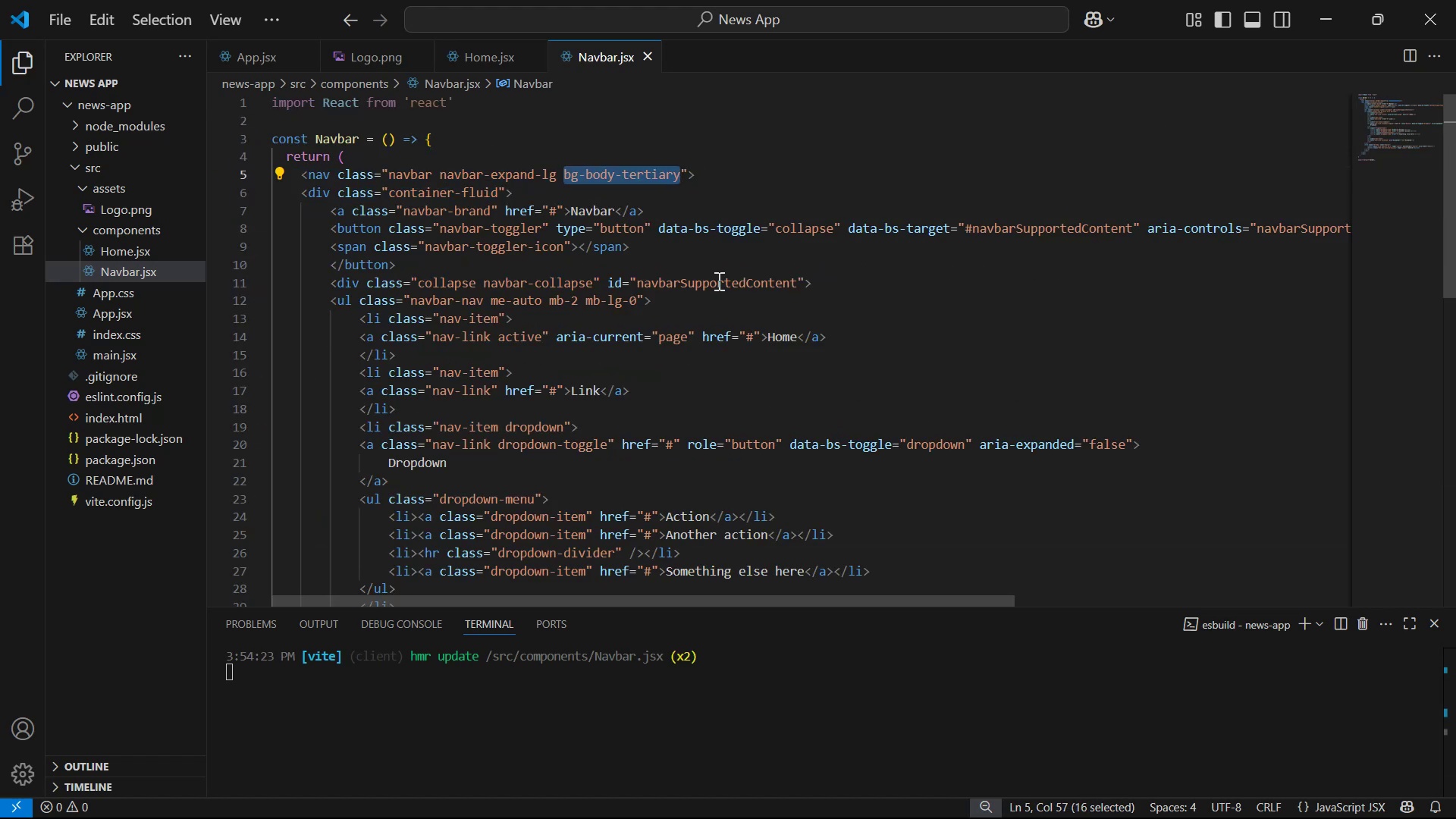 
key(Backspace)
 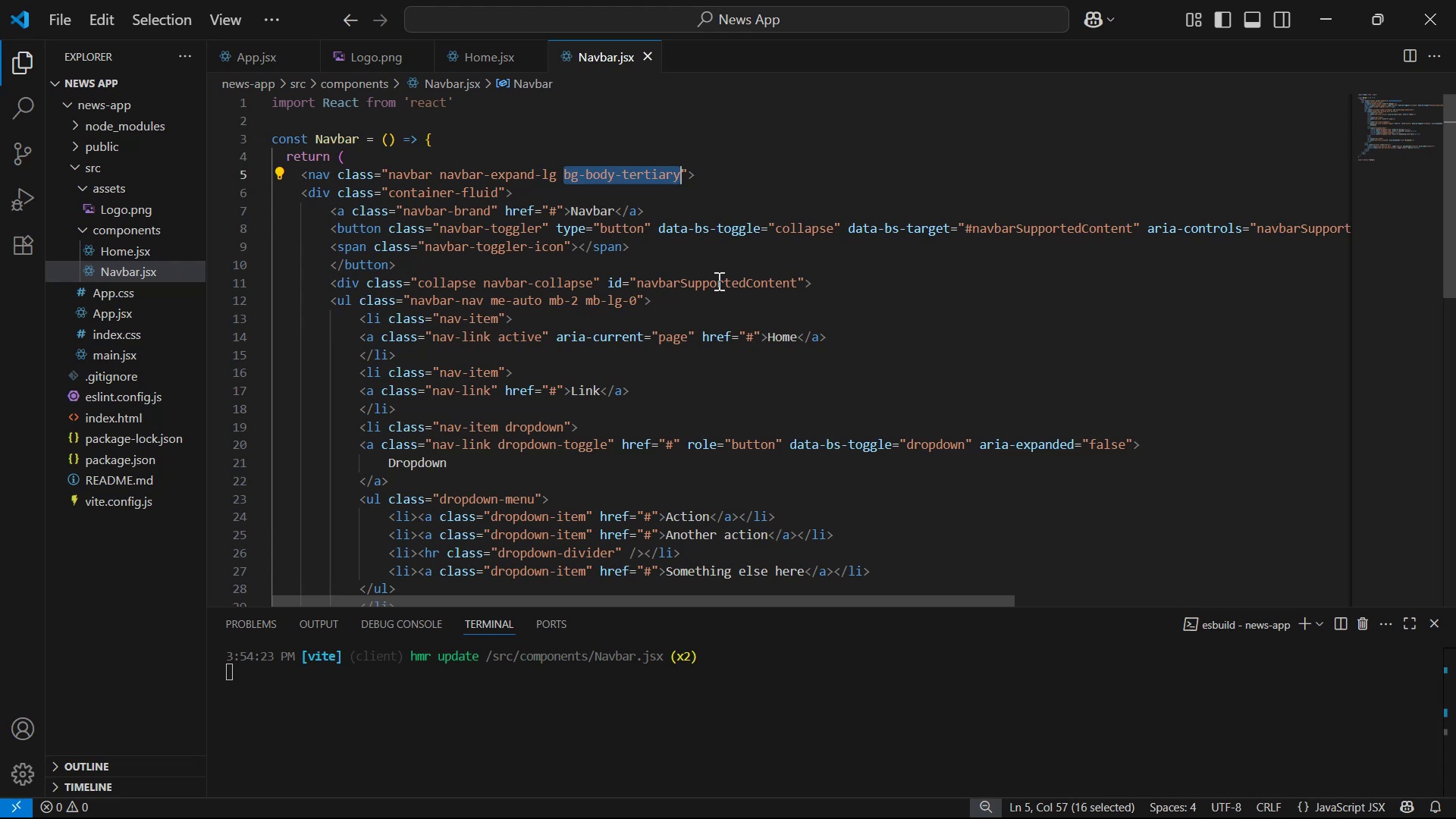 
key(Control+S)
 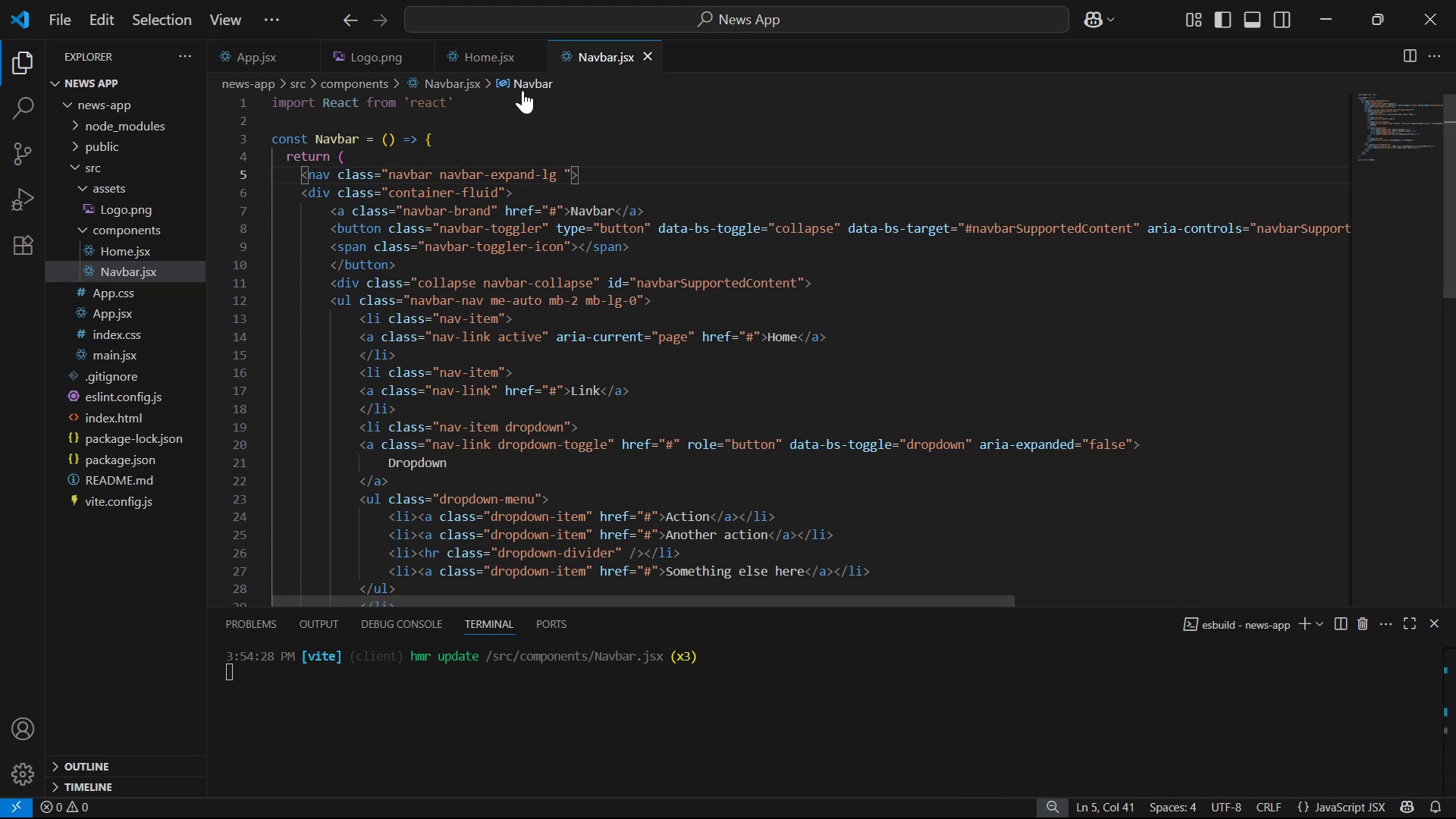 
left_click([463, 117])
 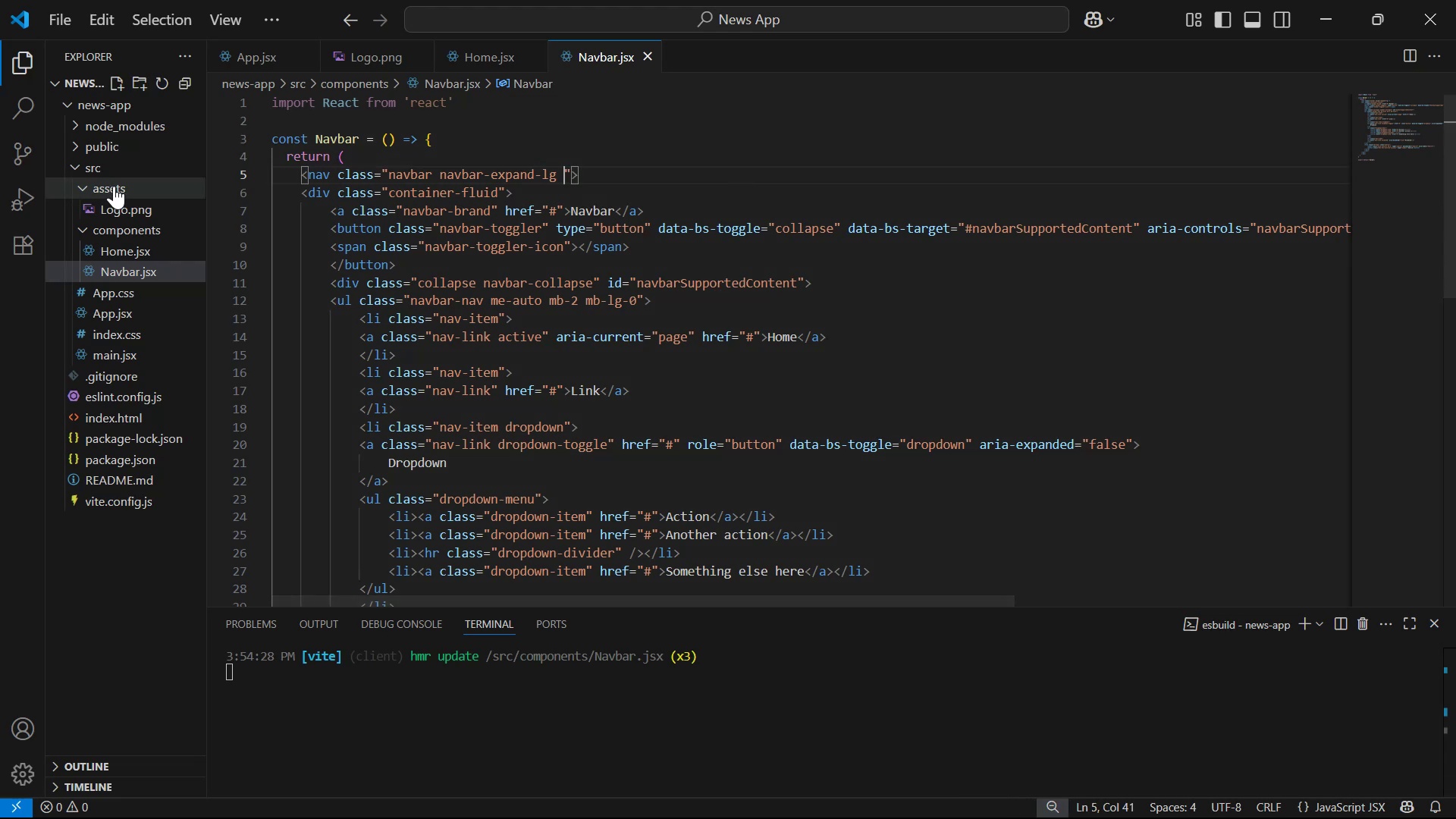 
double_click([115, 187])
 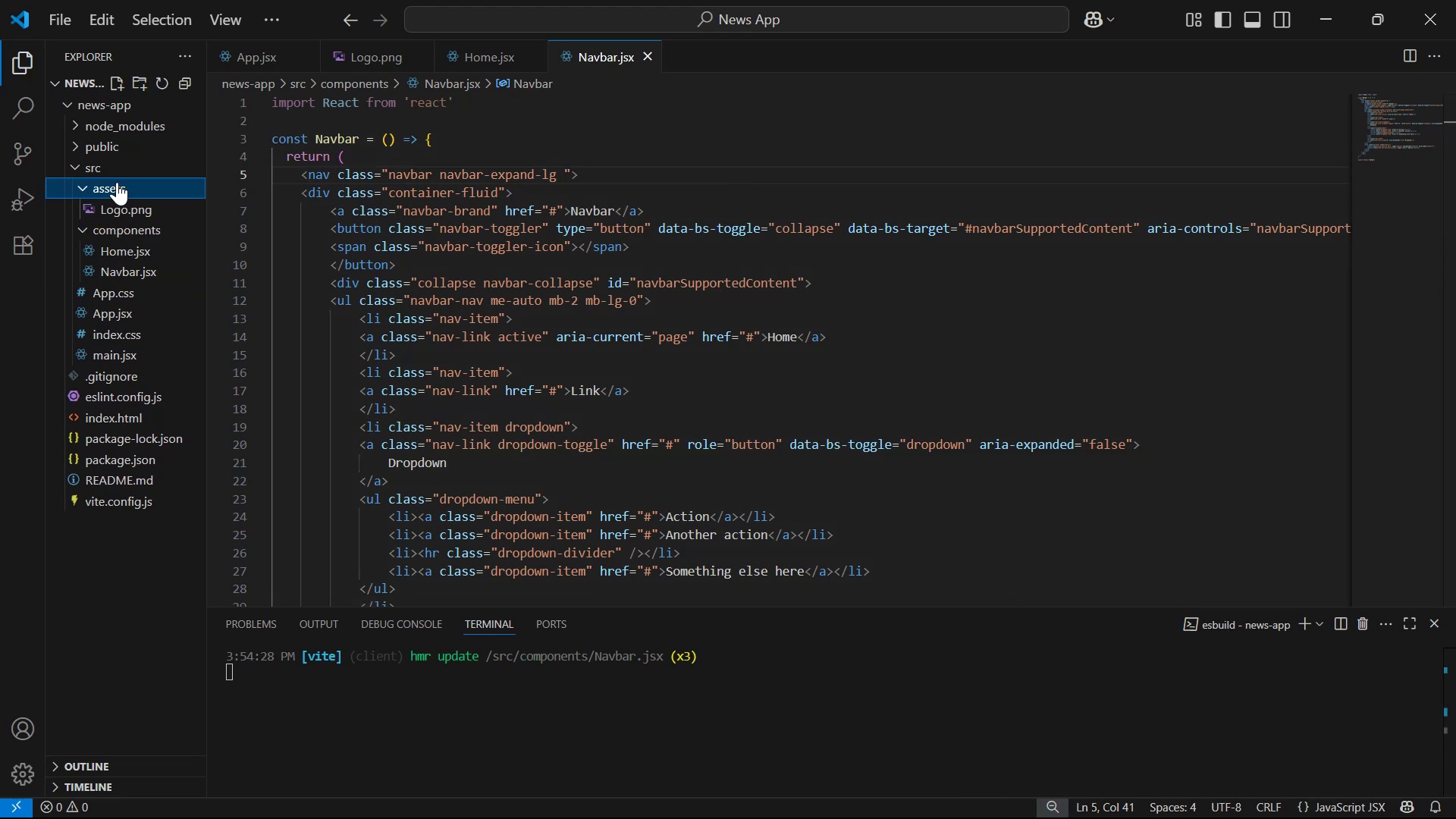 
triple_click([117, 181])
 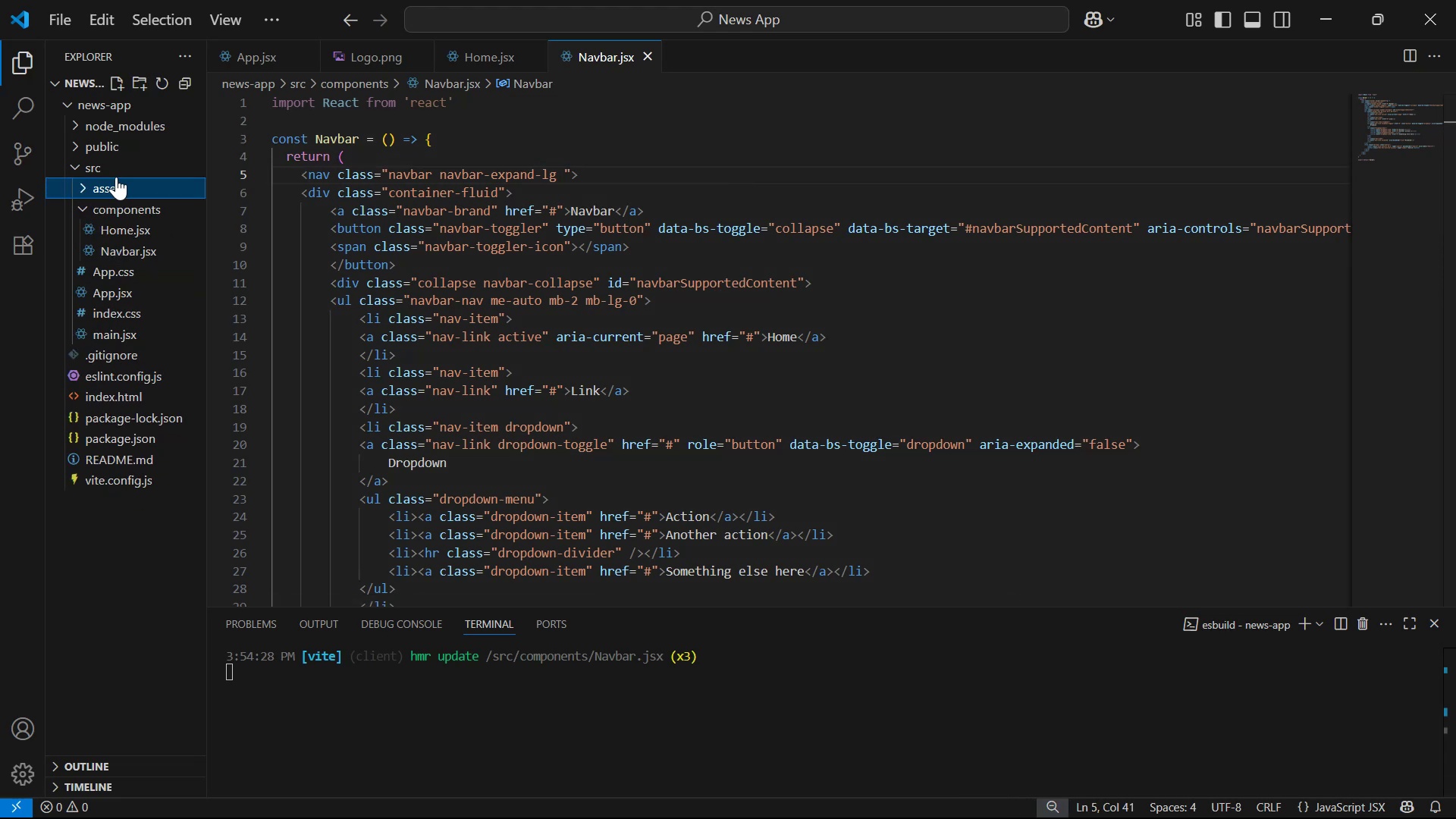 
triple_click([113, 168])
 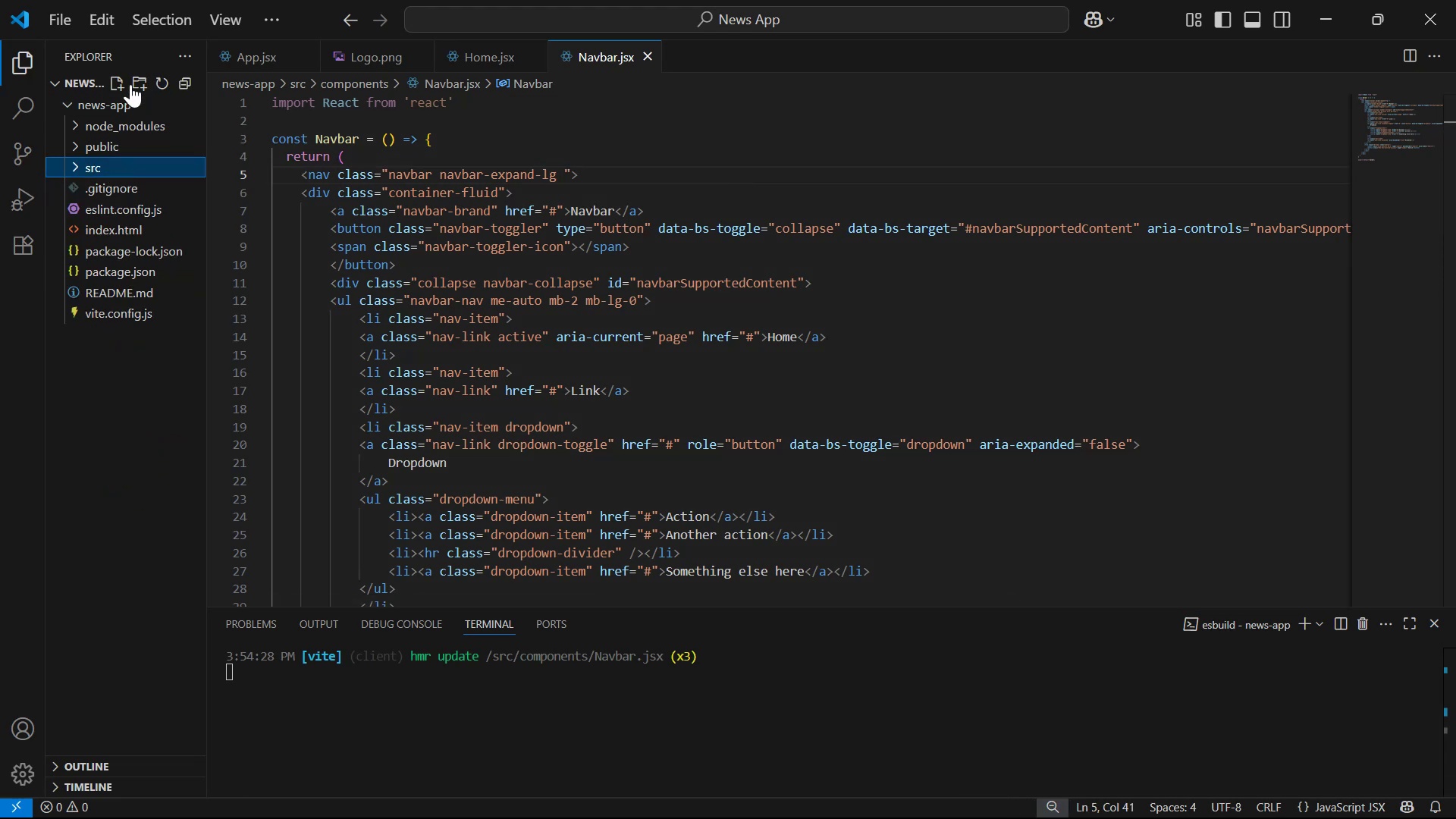 
left_click([135, 75])
 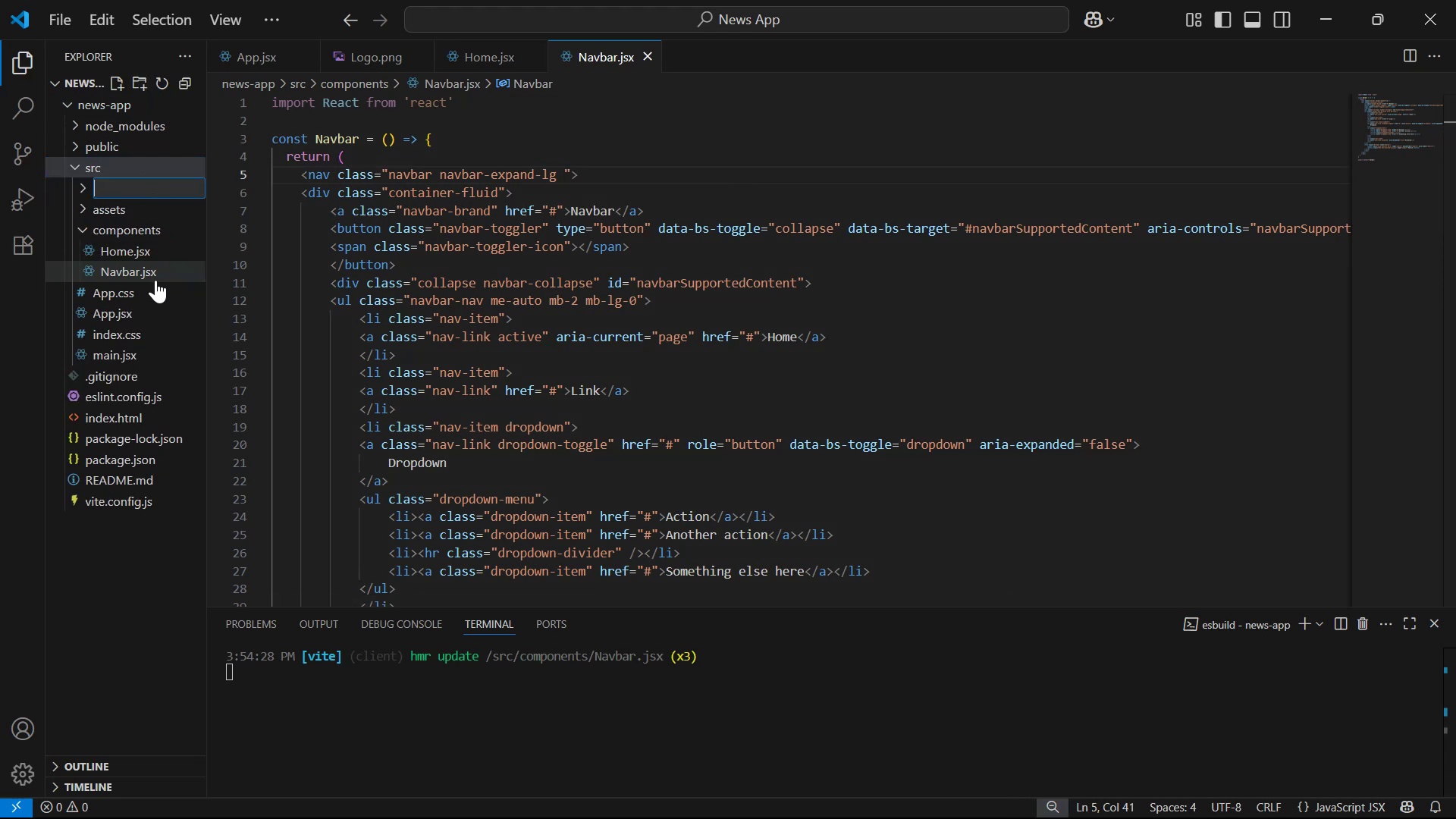 
type(stylesheets)
 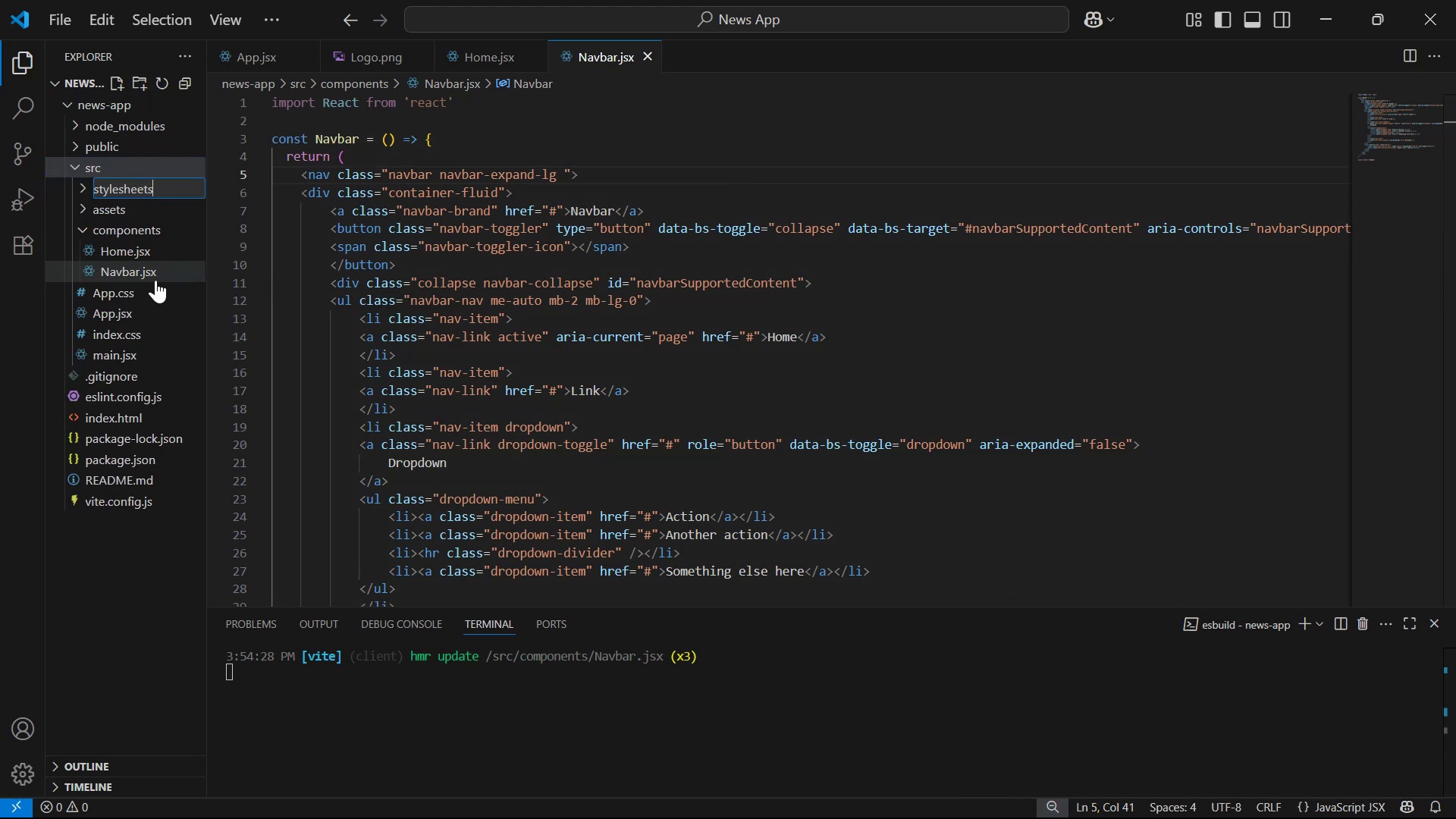 
key(Enter)
 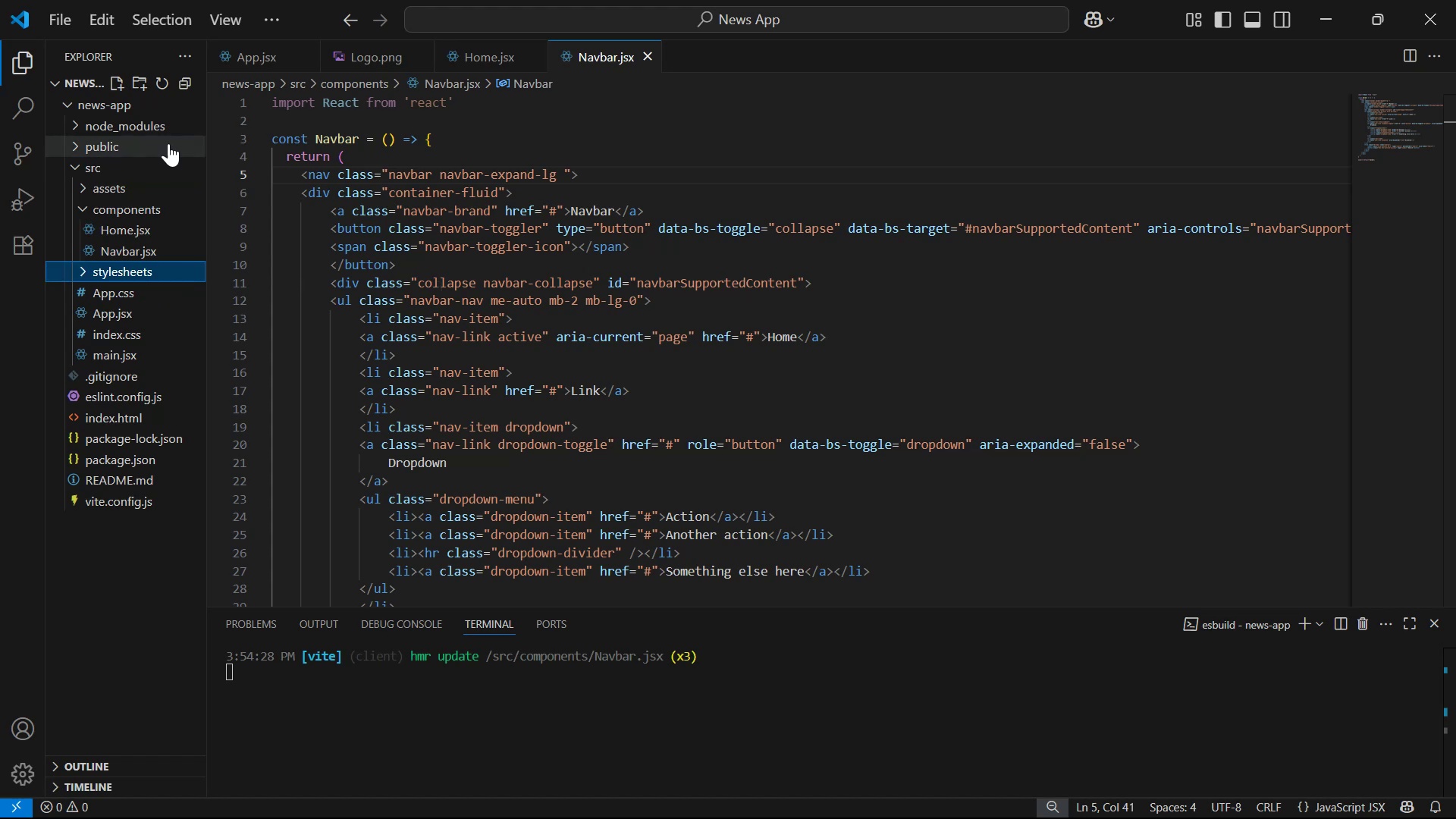 
left_click([118, 86])
 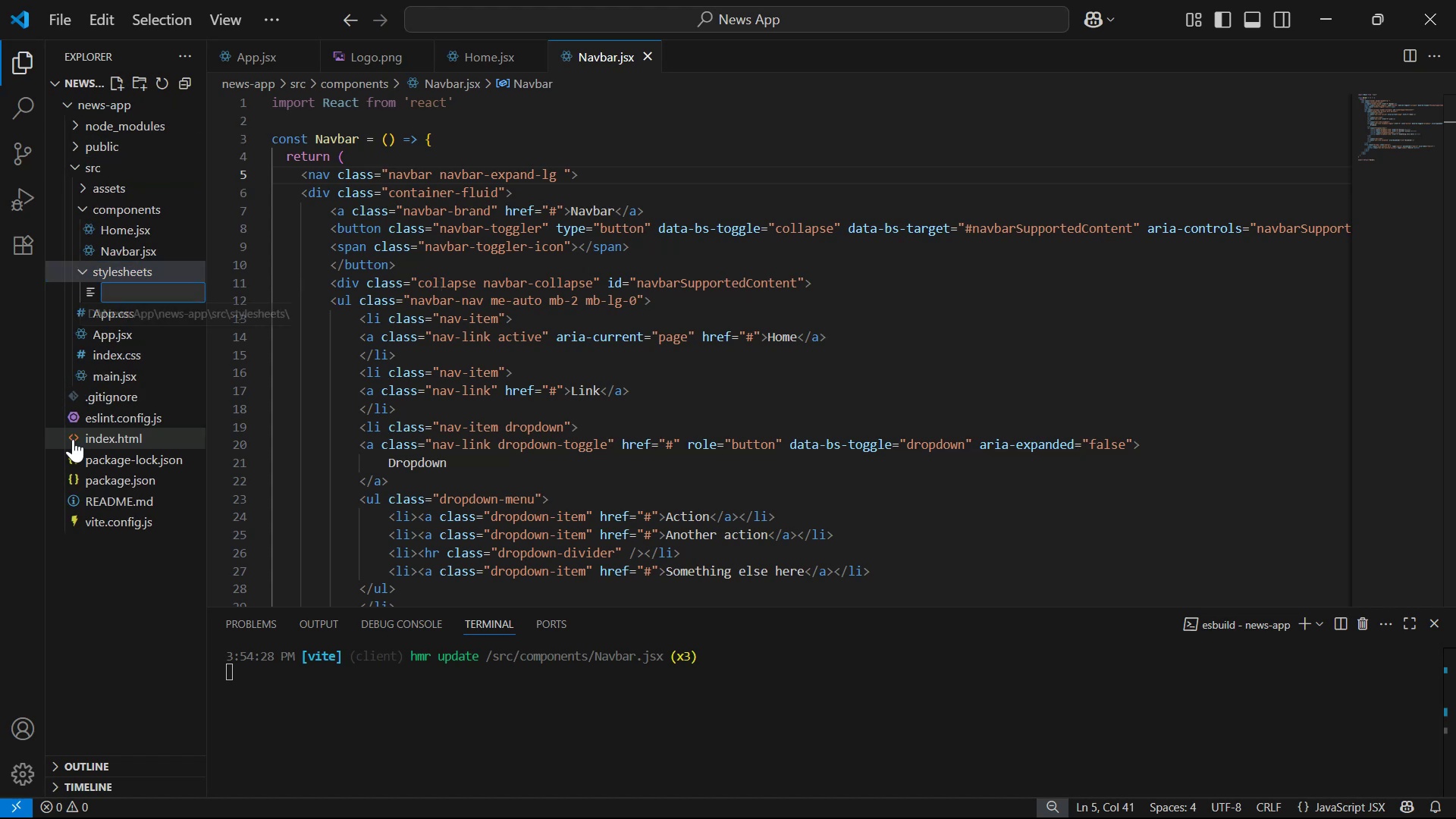 
type(nav.module.css)
 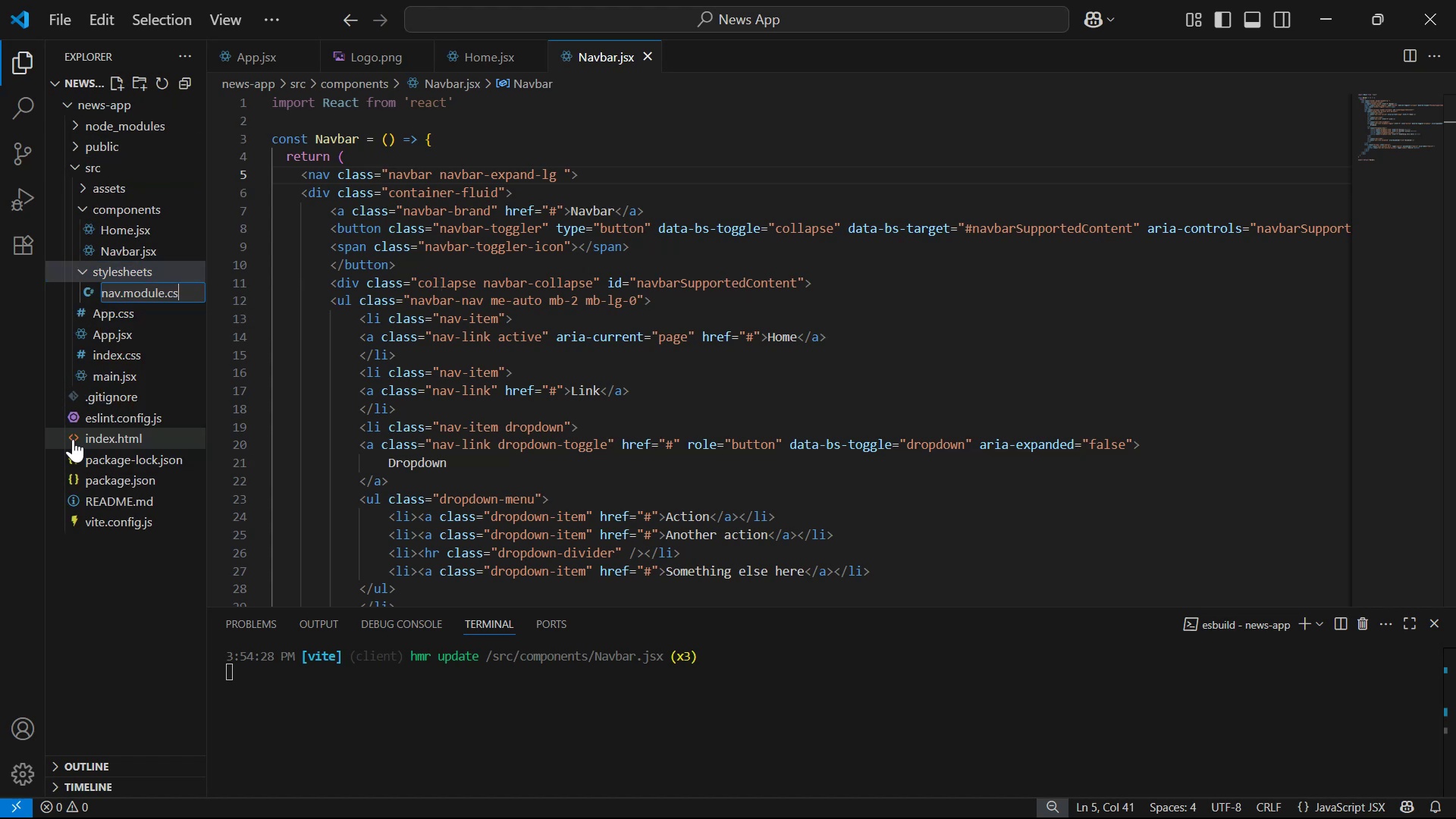 
key(Enter)
 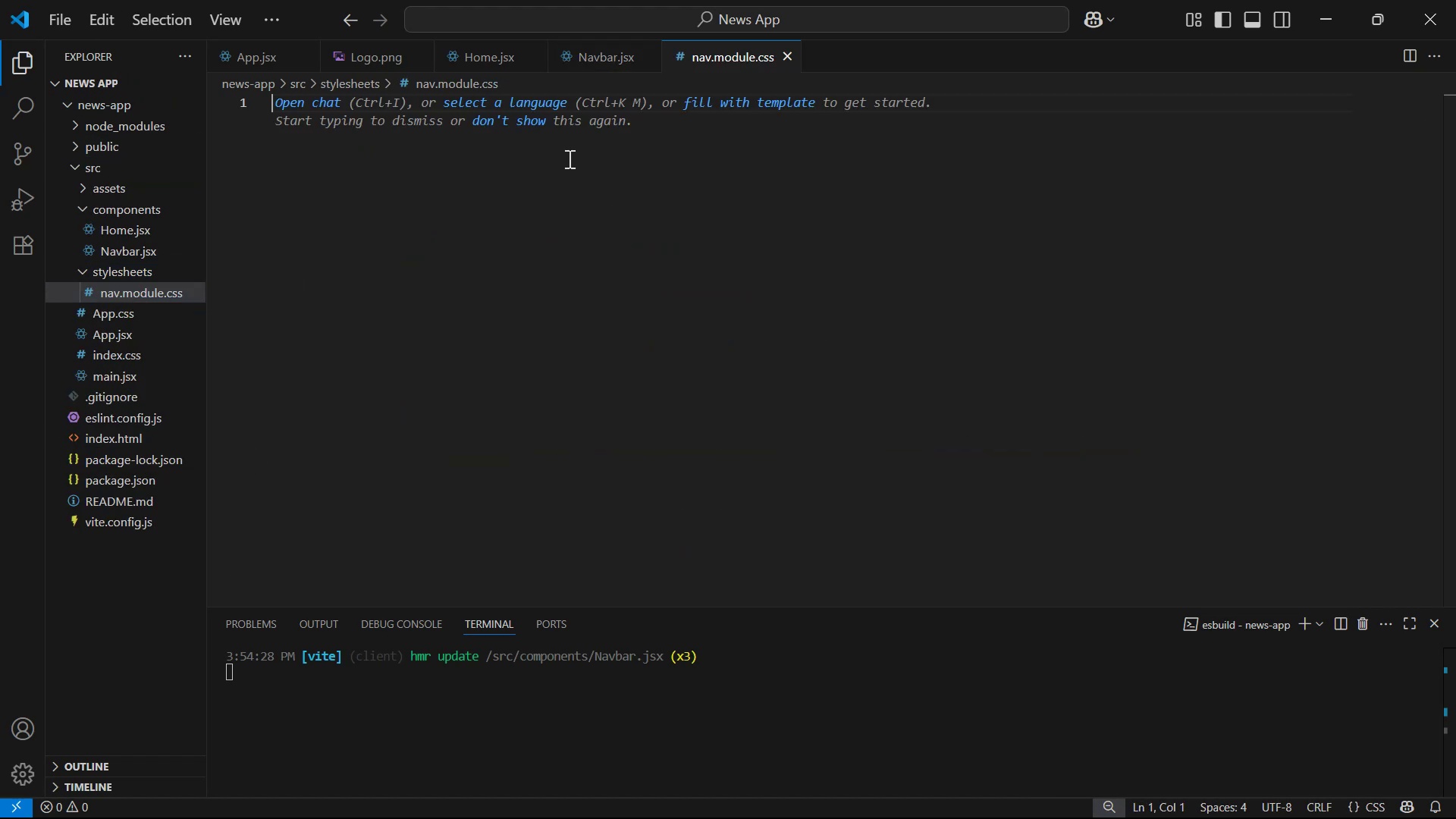 
left_click([595, 63])
 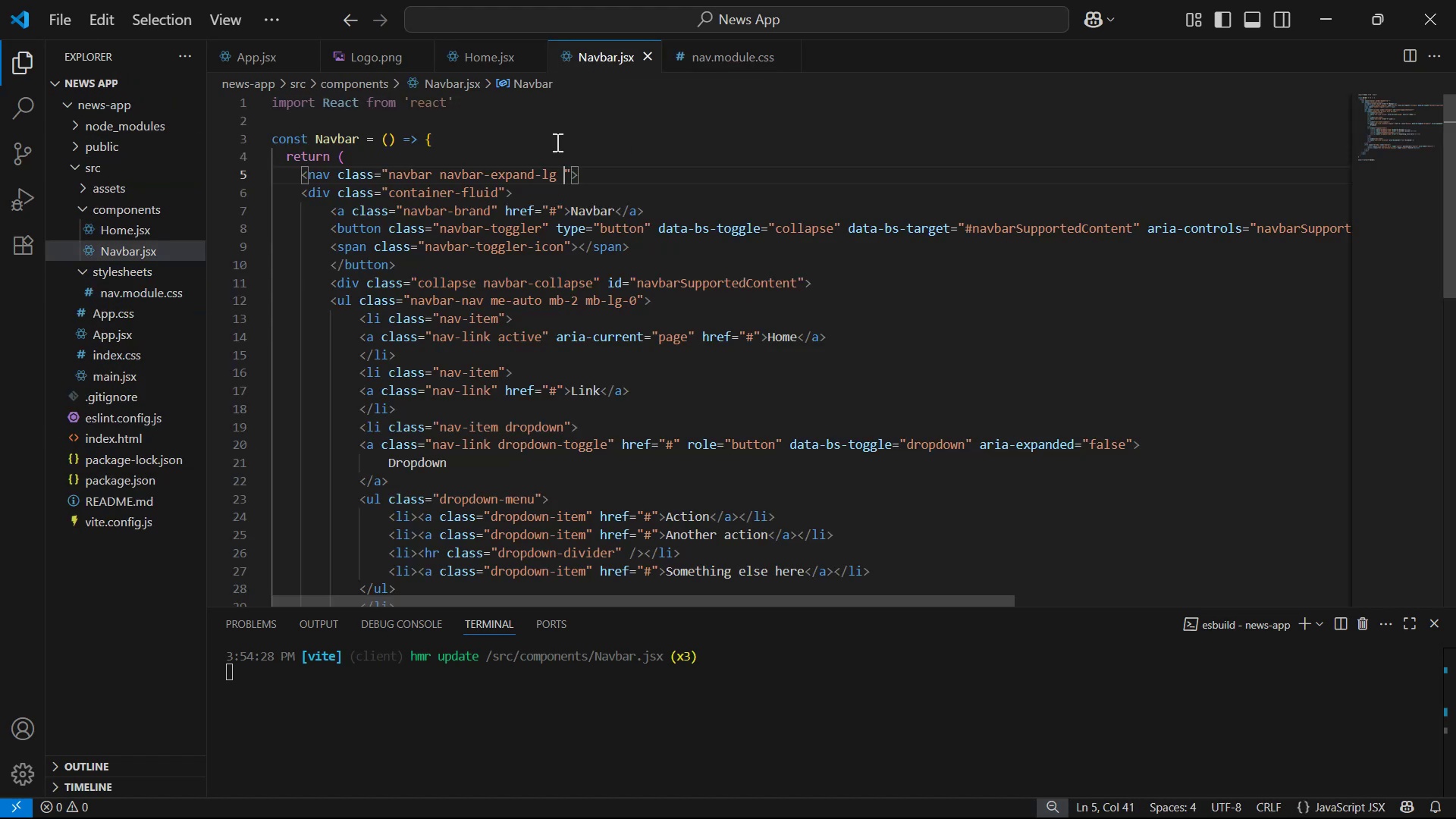 
left_click([553, 114])
 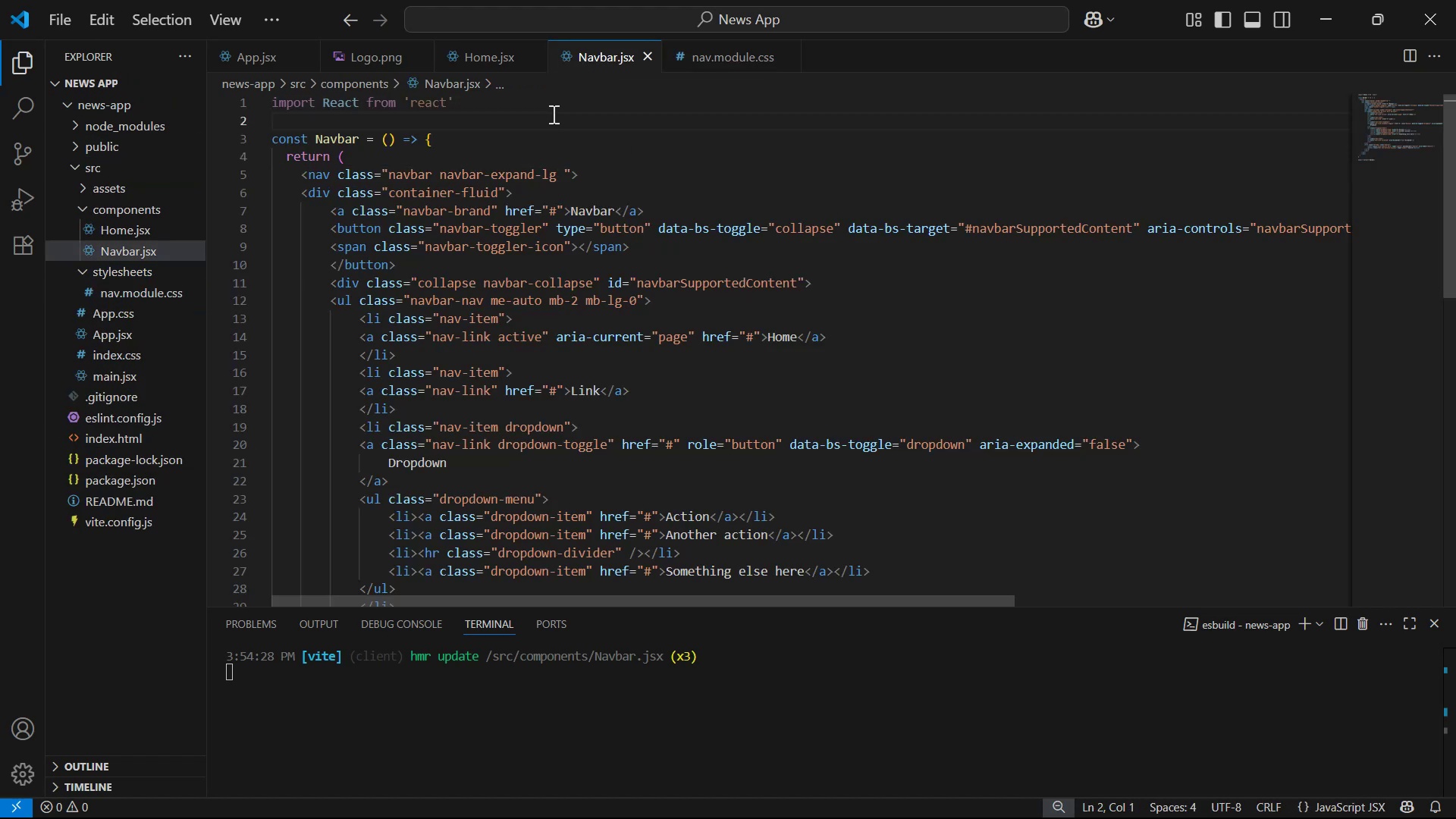 
key(Enter)
 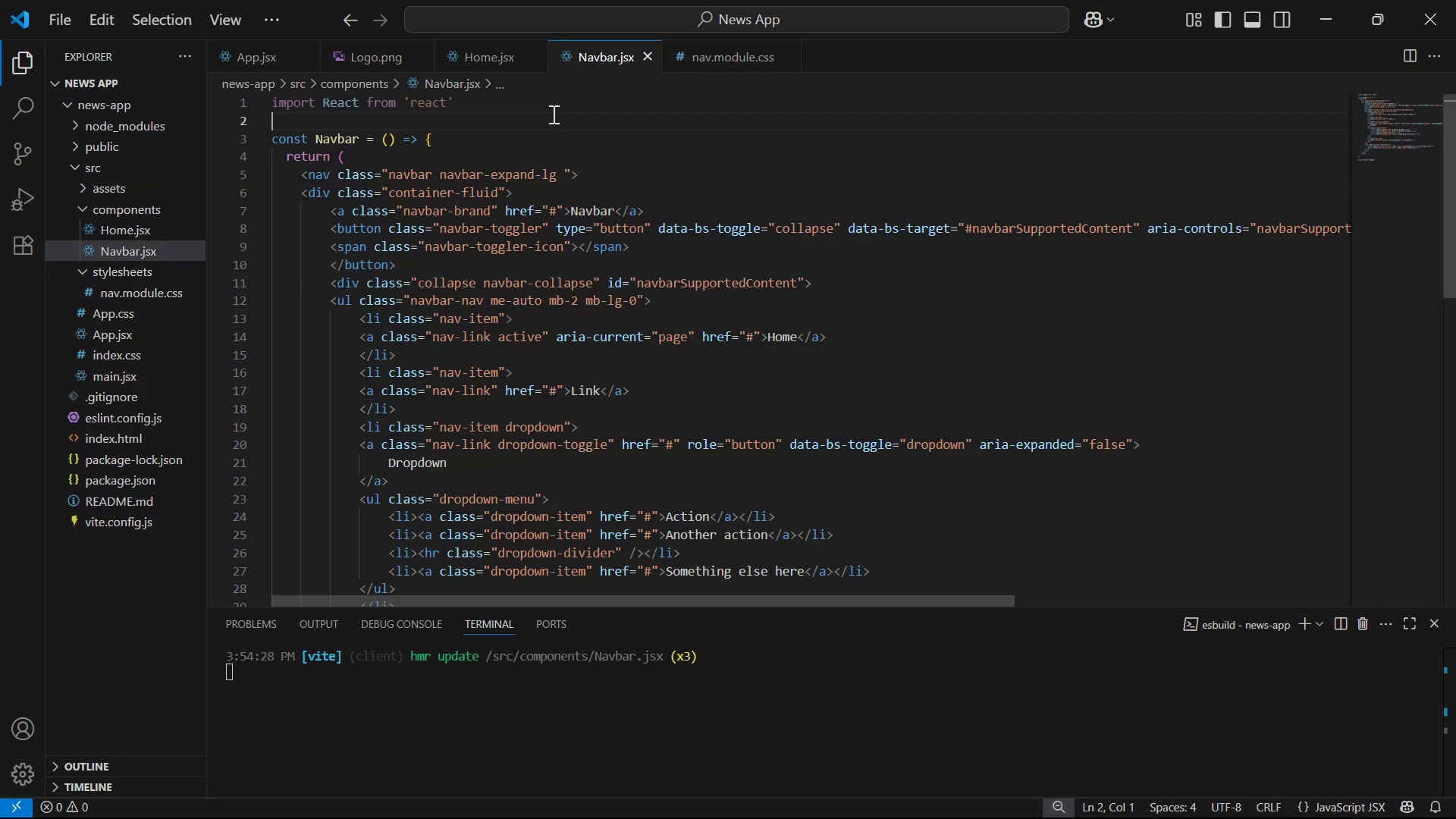 
key(Enter)
 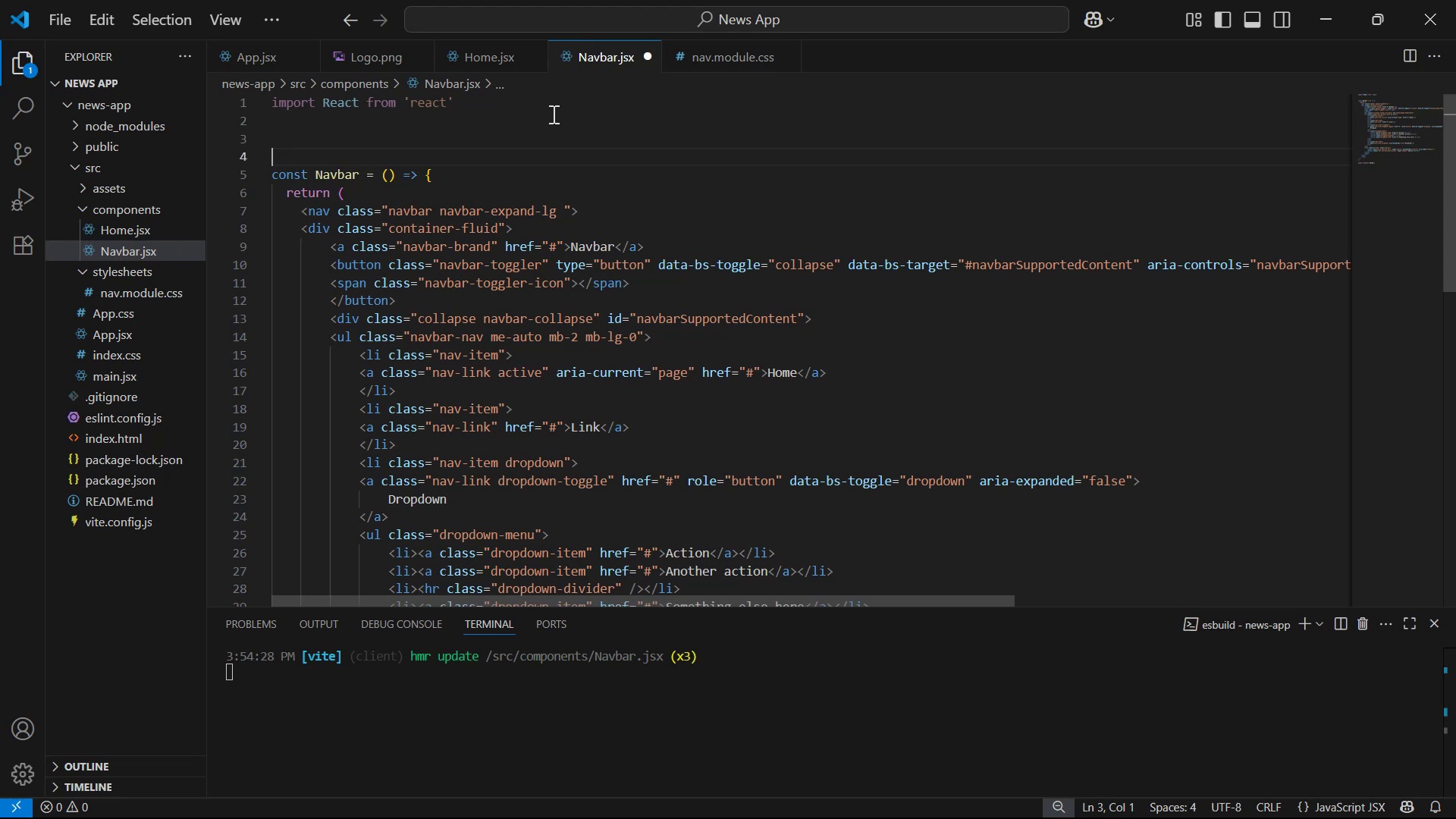 
key(ArrowUp)
 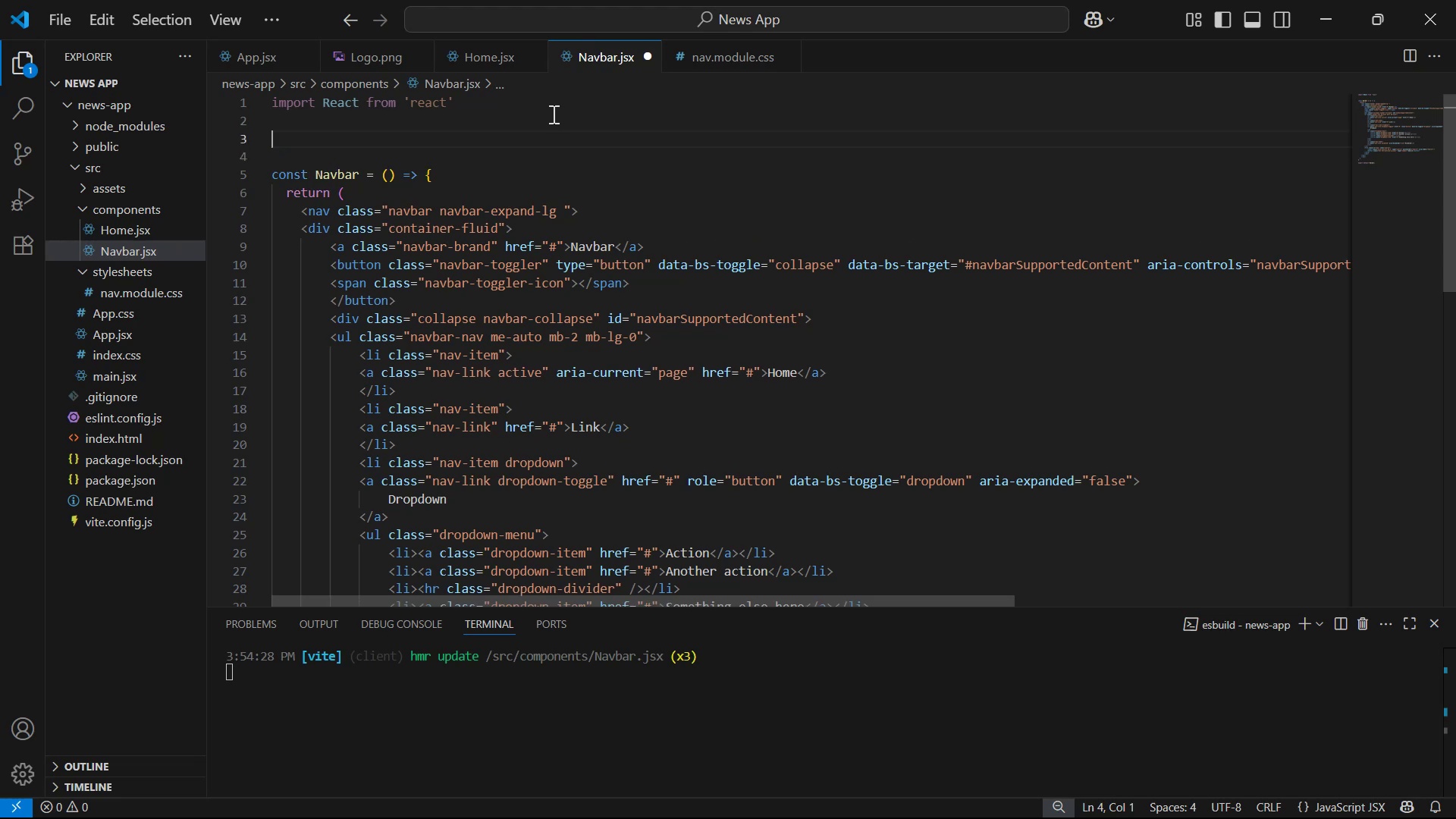 
key(ArrowUp)
 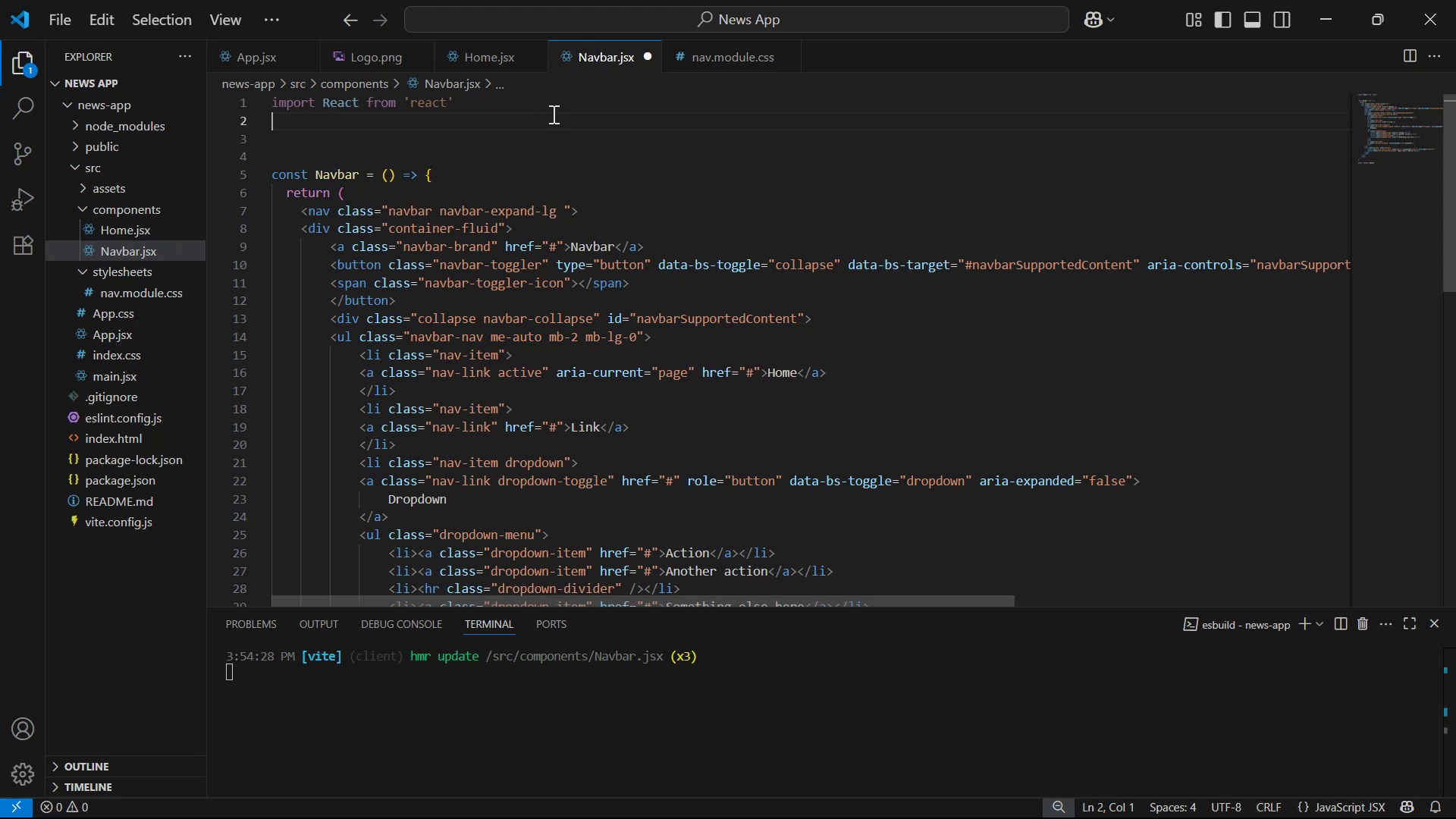 
type(import styles from '../)
 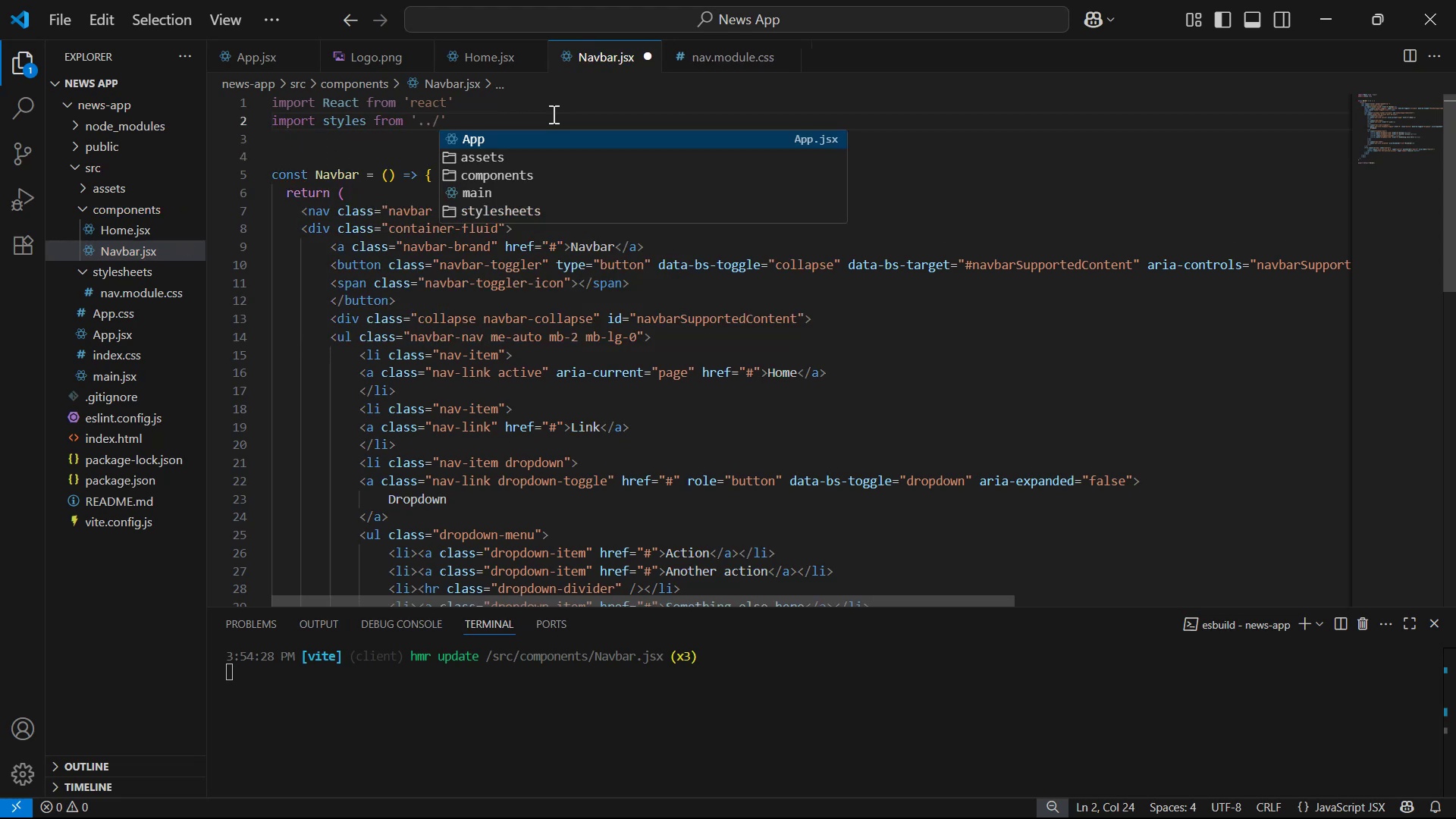 
key(ArrowDown)
 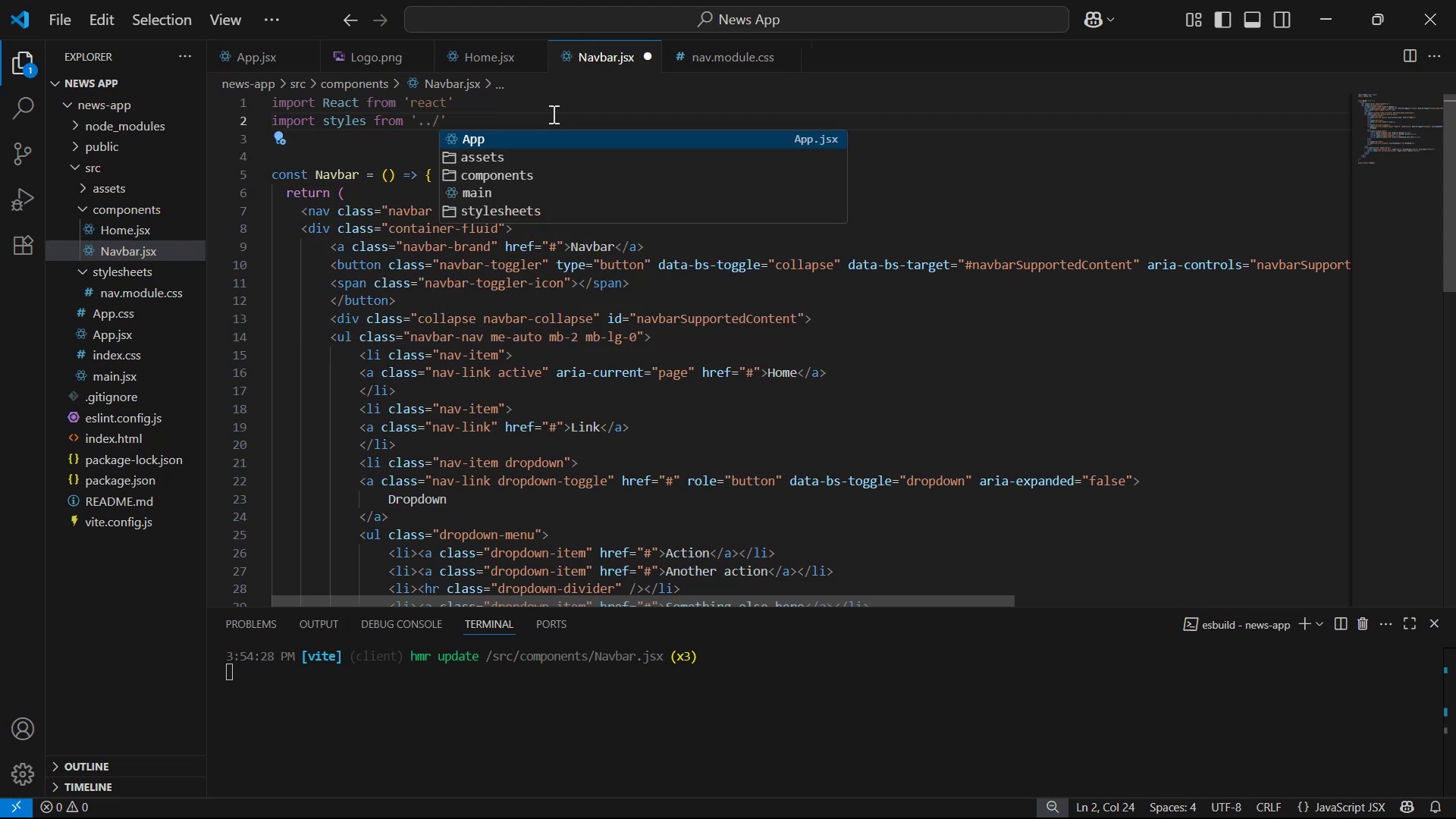 
key(ArrowDown)
 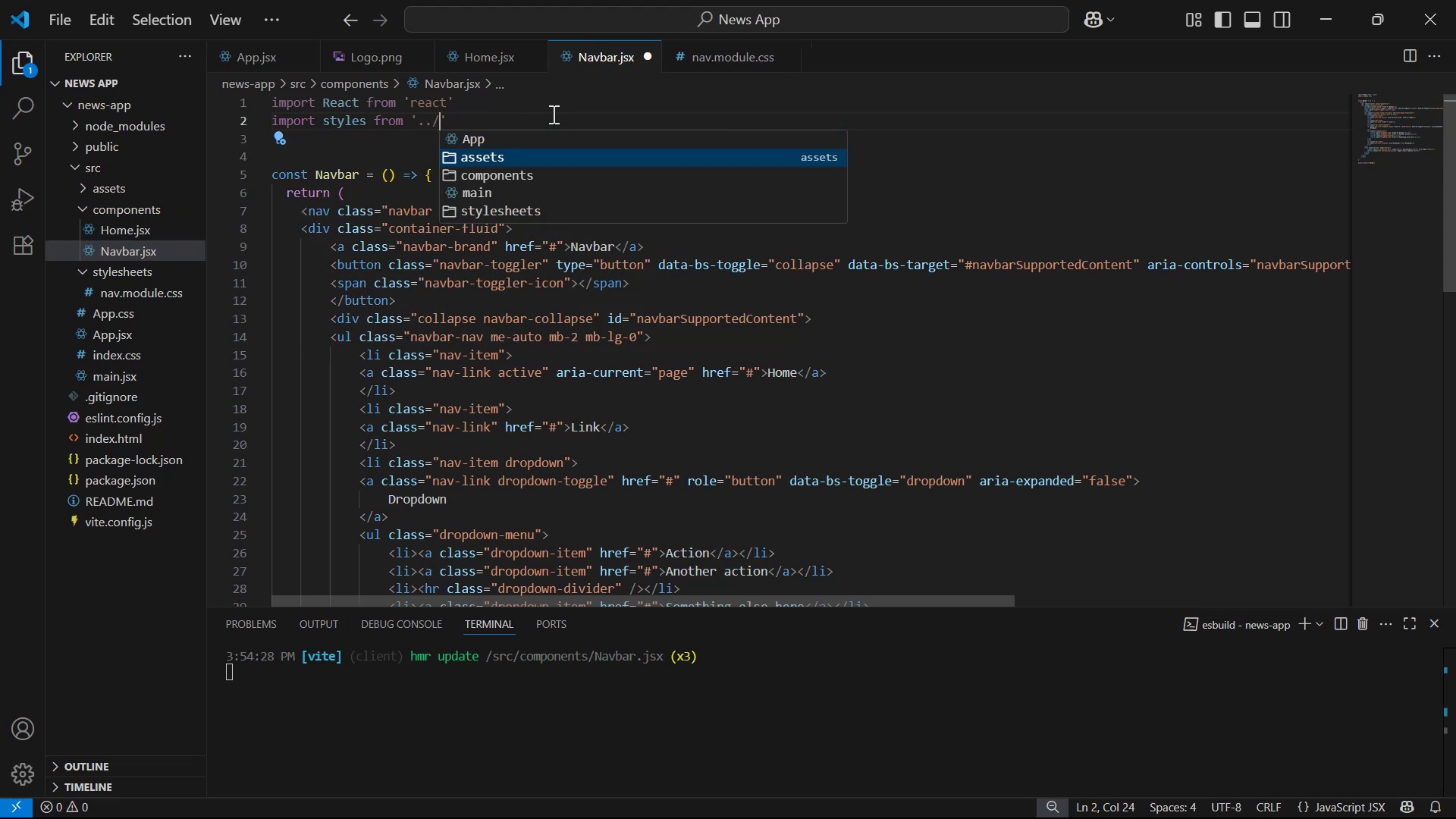 
key(ArrowDown)
 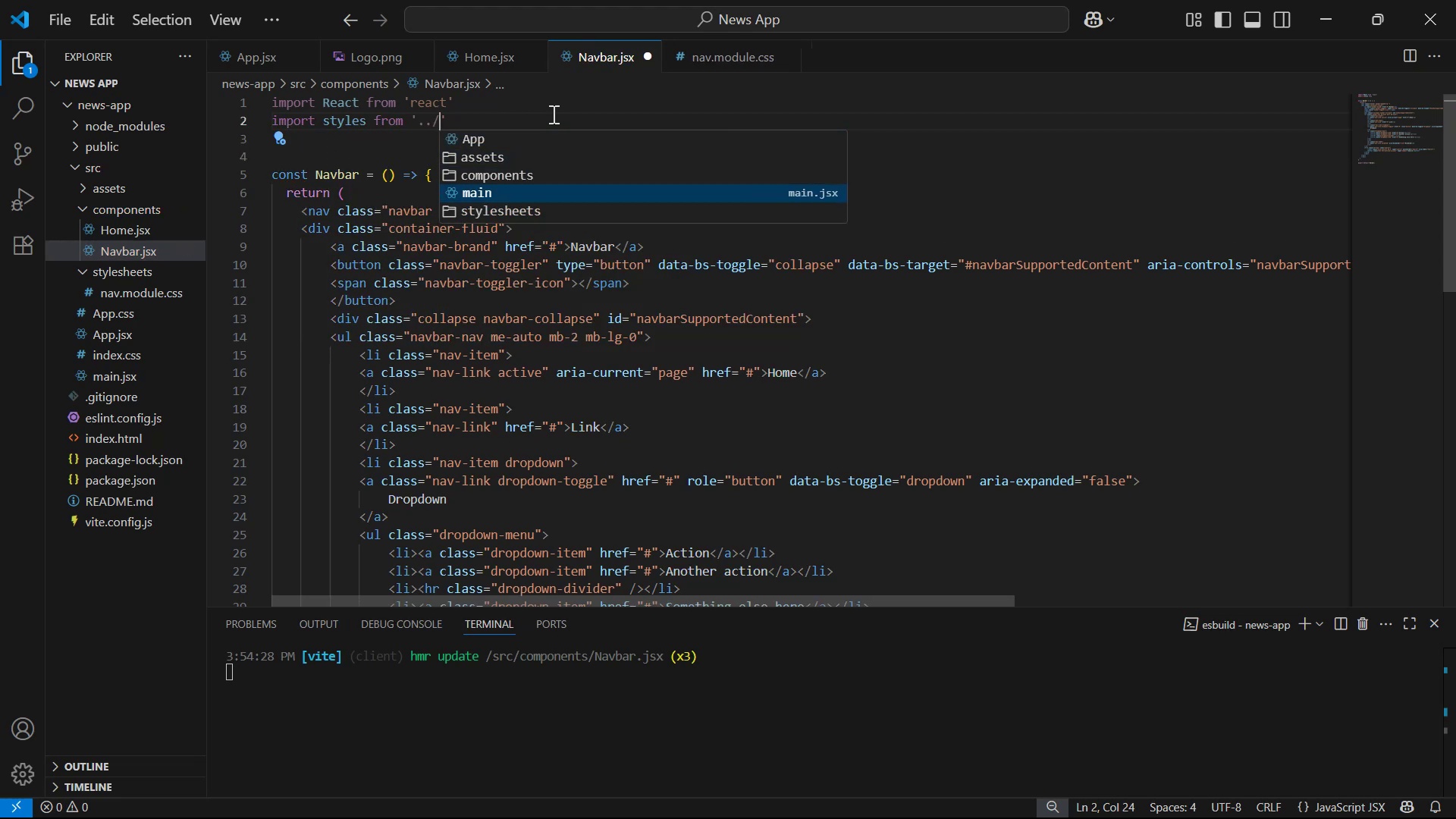 
key(ArrowDown)
 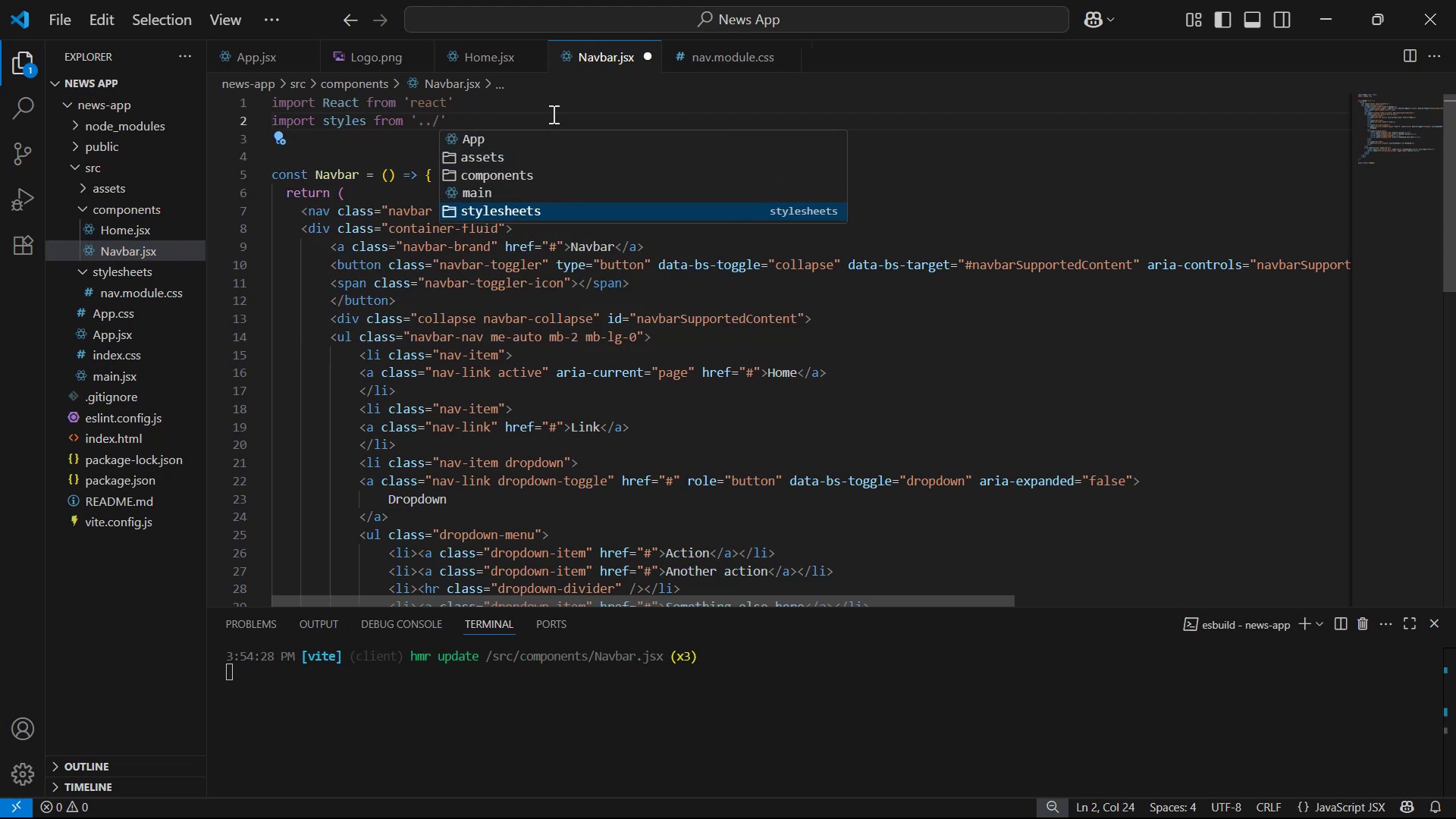 
key(Enter)
 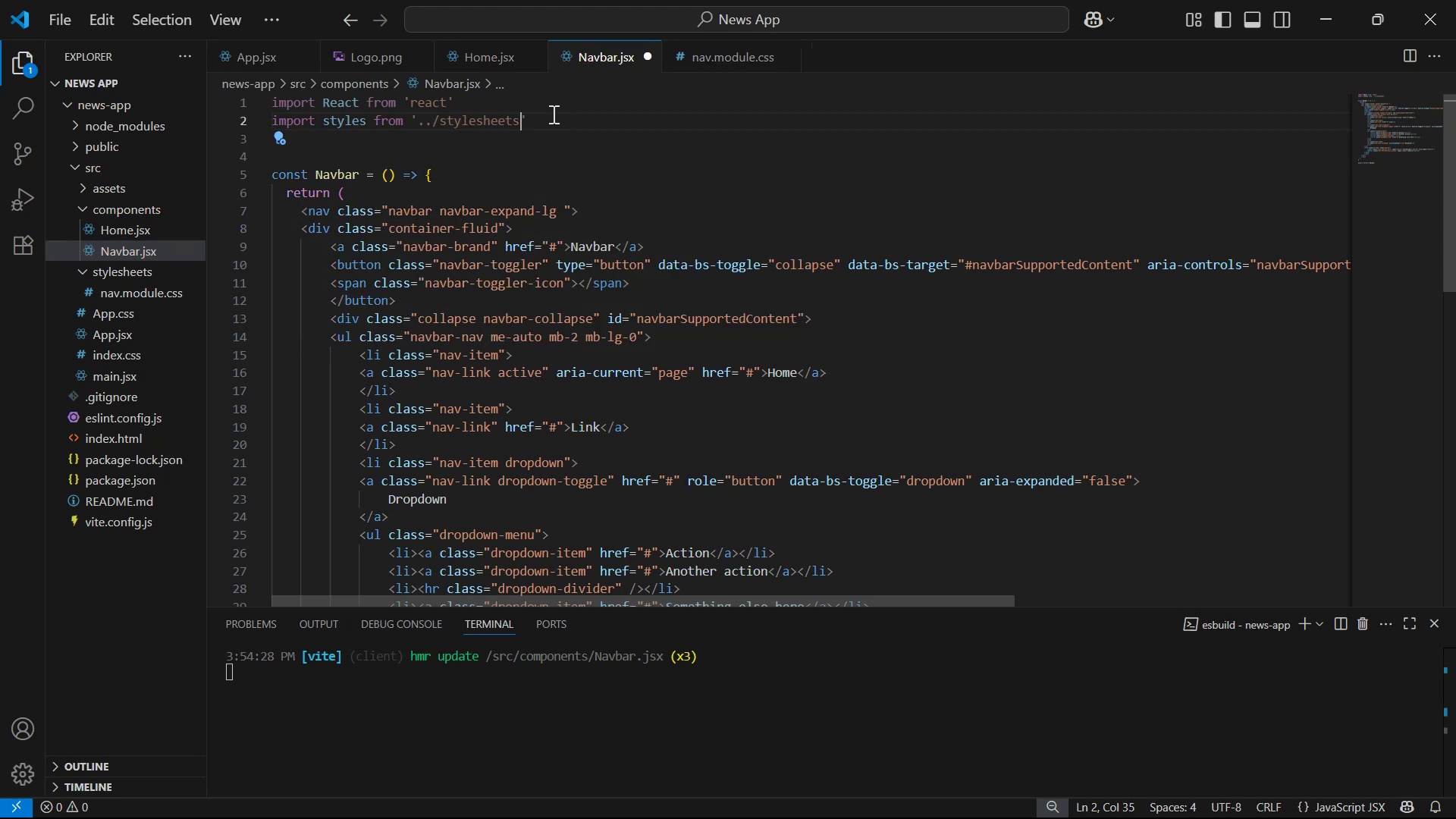 
type(/nav.module.css)
 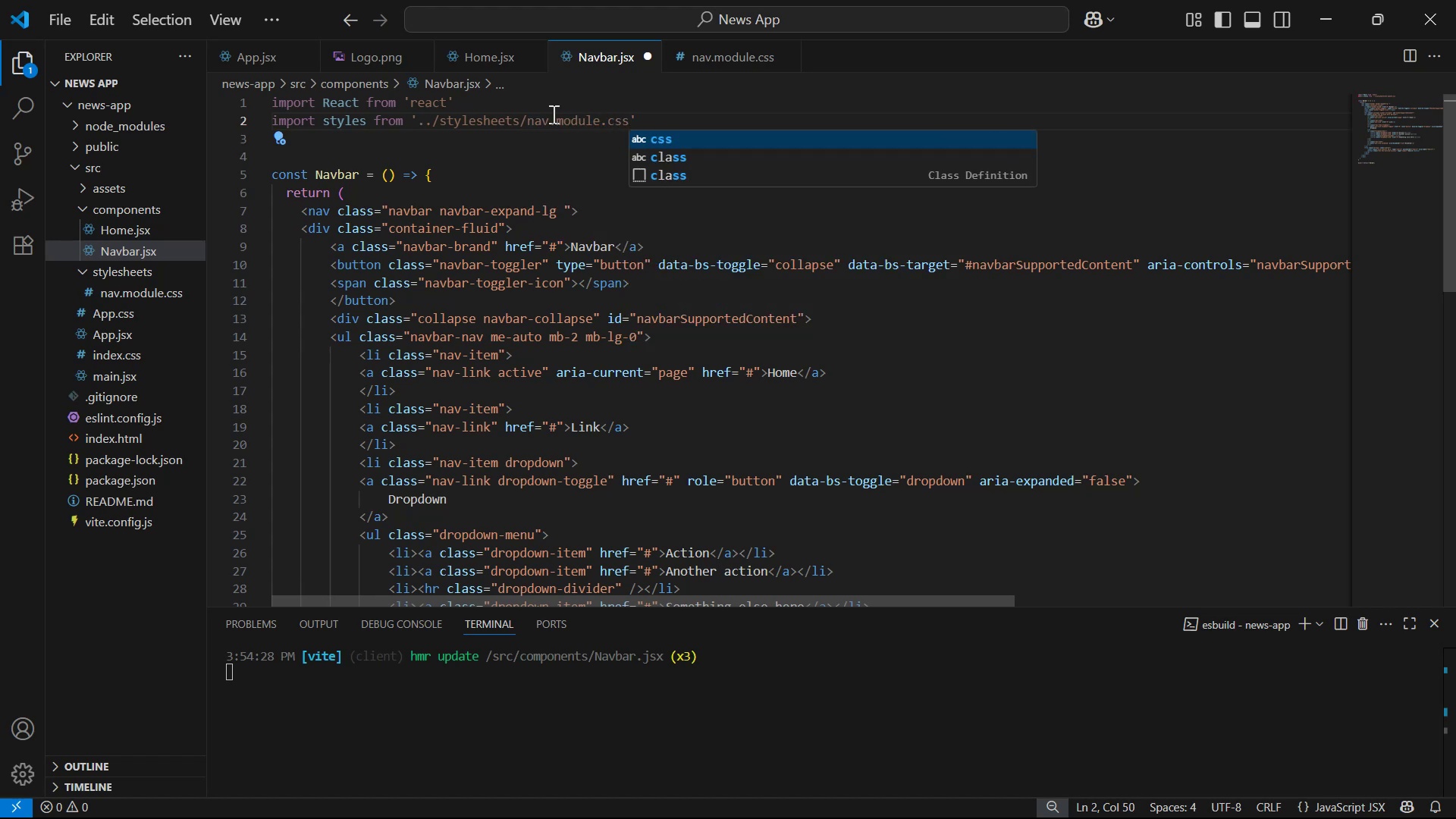 
key(ArrowRight)
 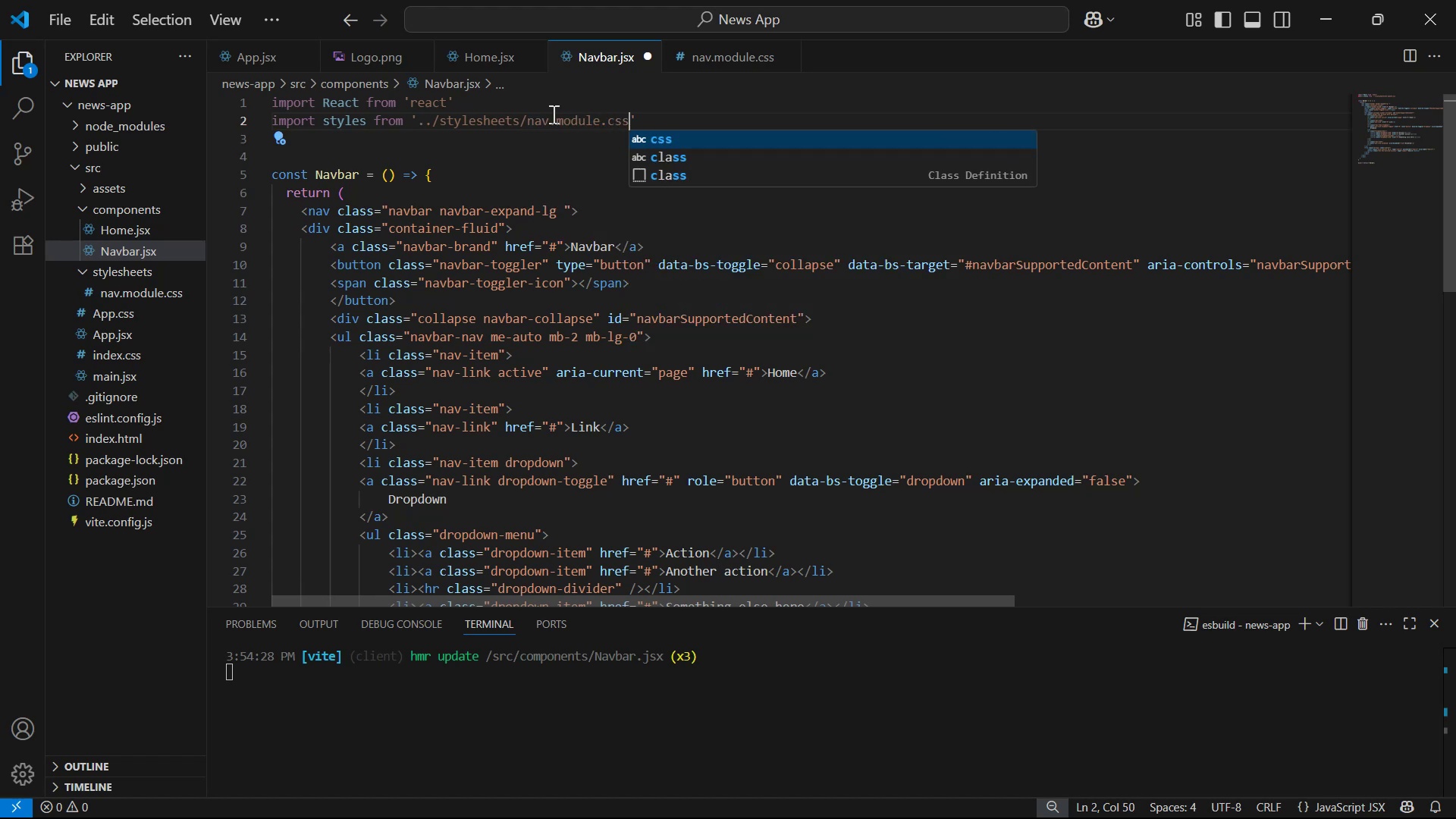 
key(ArrowRight)
 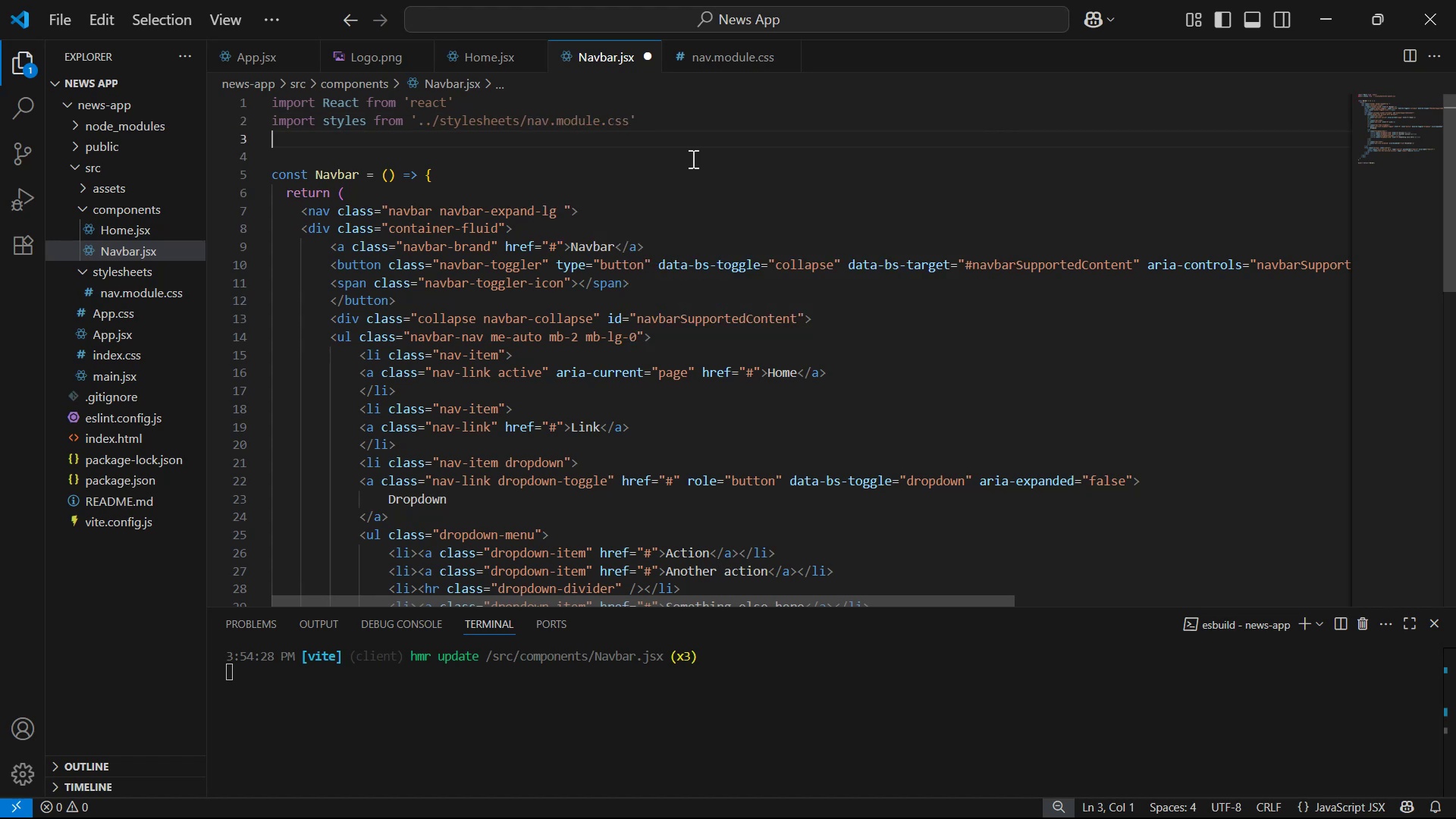 
key(Control+S)
 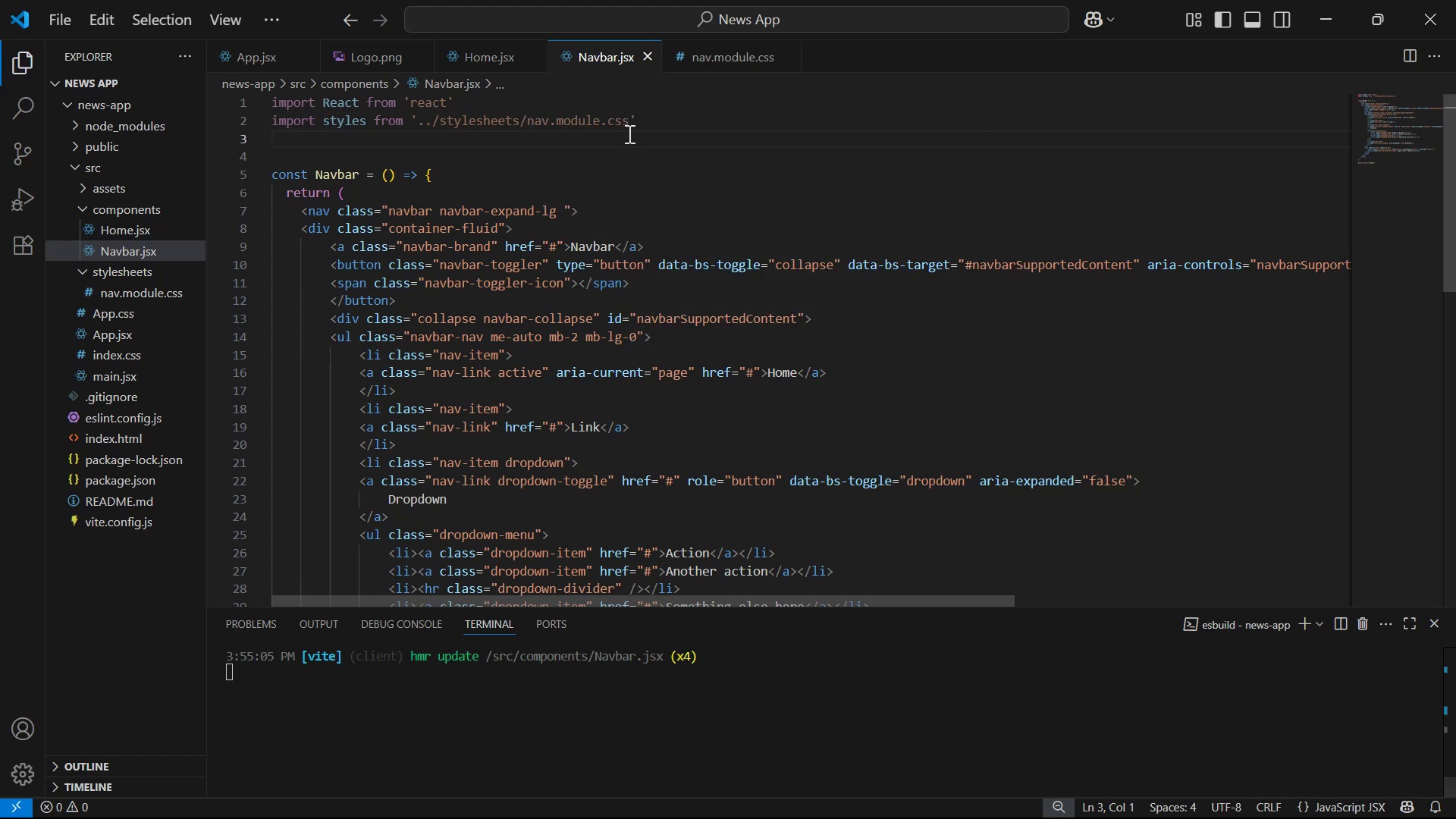 
left_click([593, 171])
 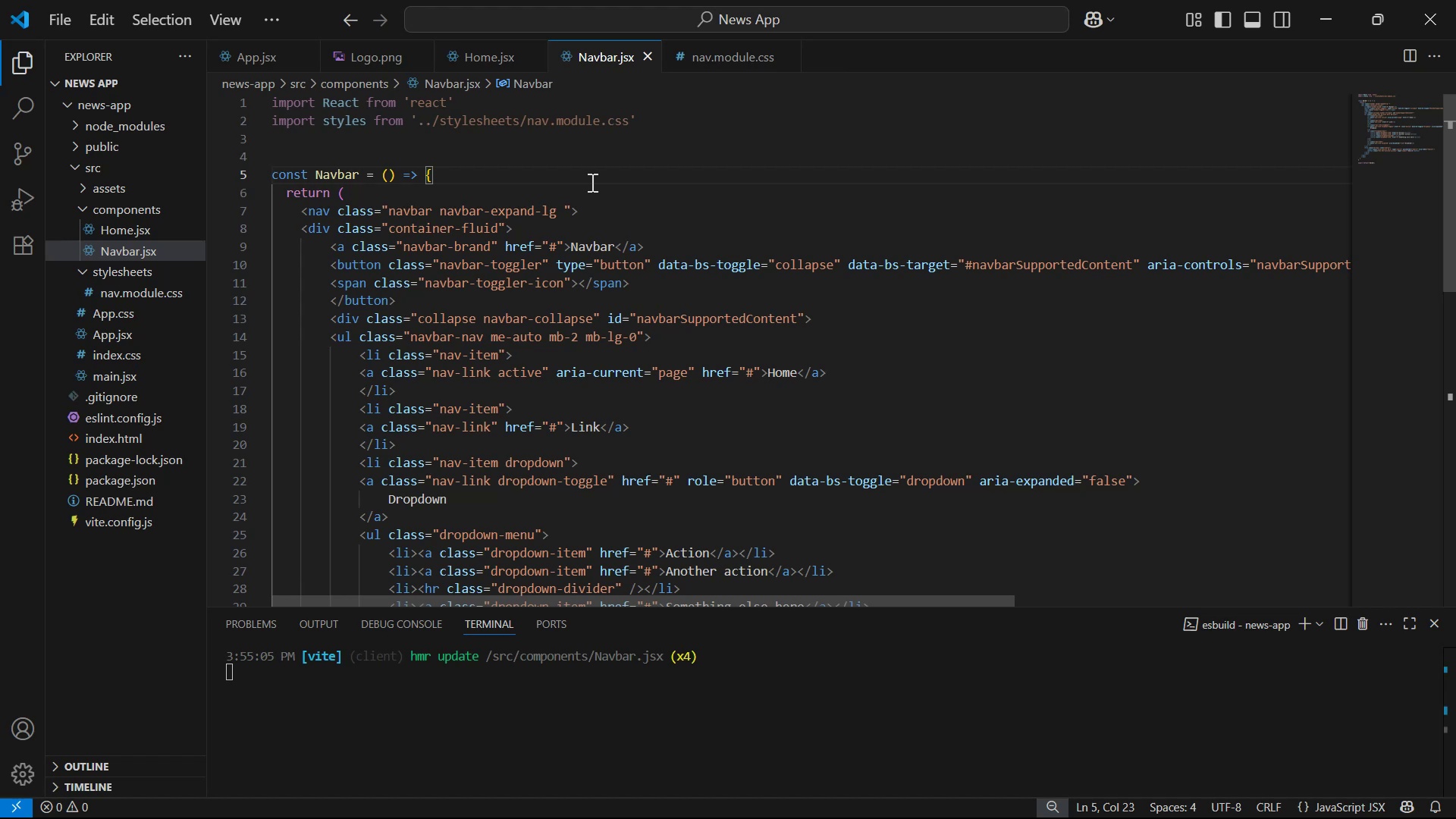 
key(Enter)
 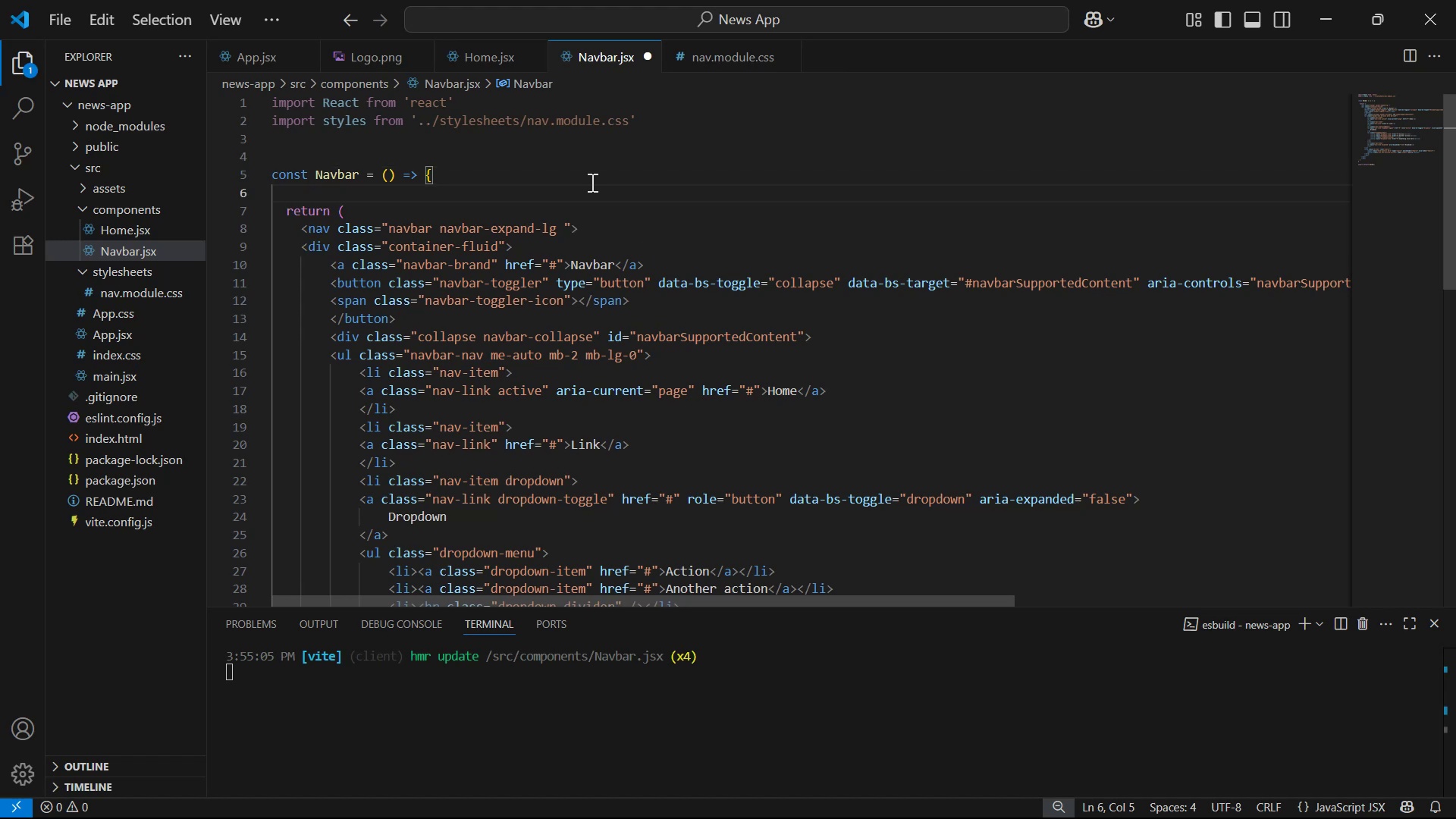 
key(Backspace)
 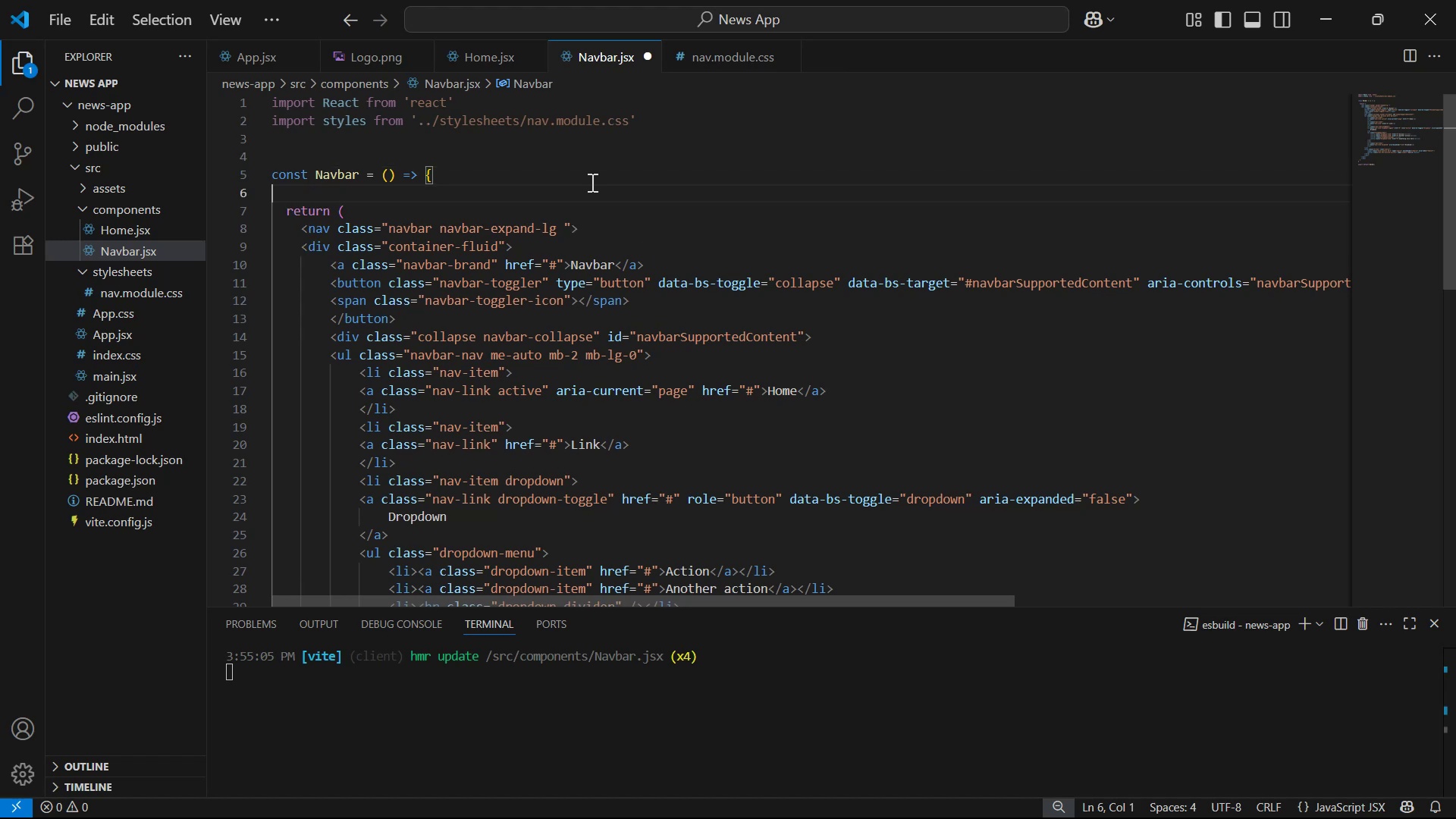 
key(Backspace)
 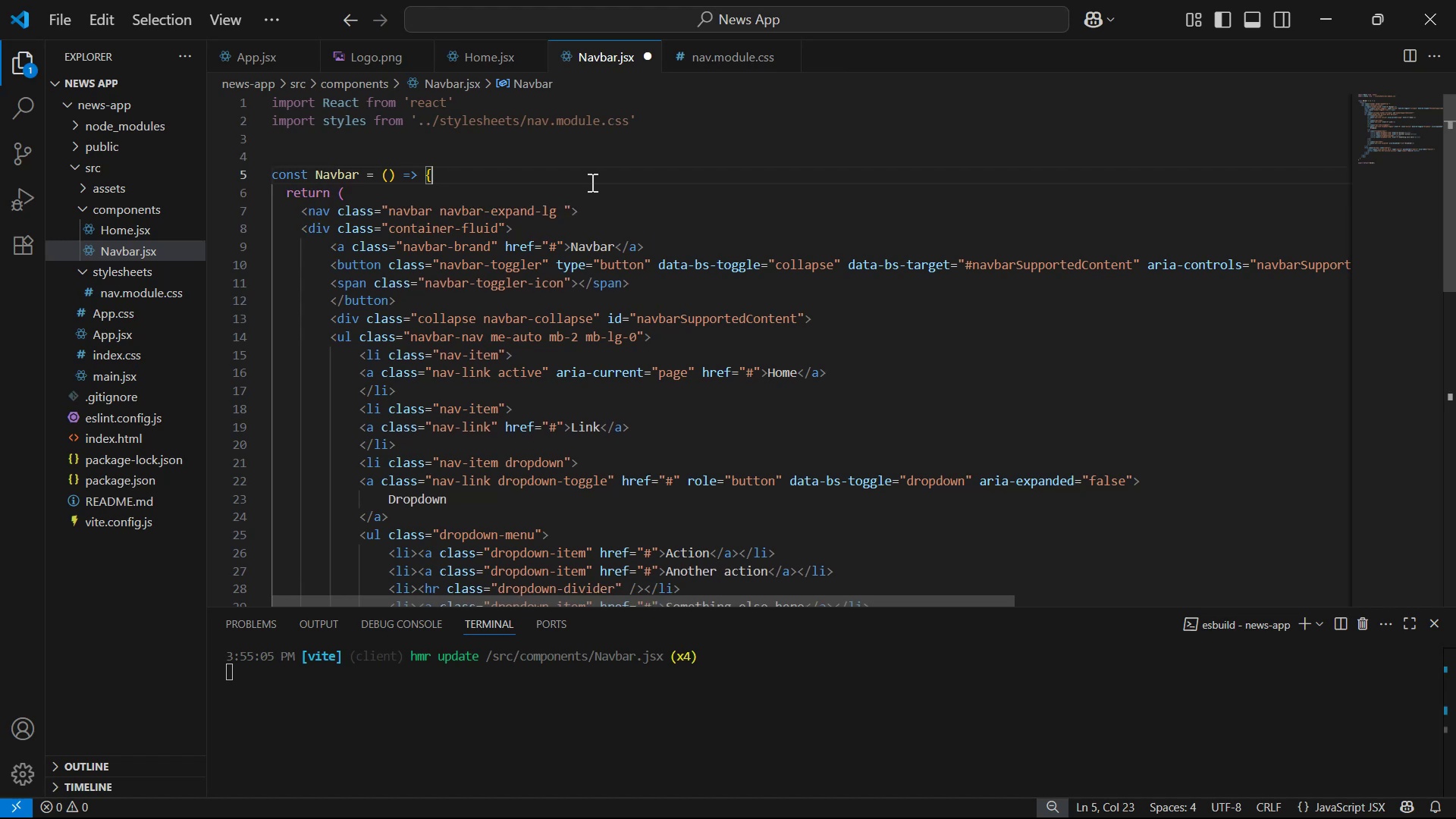 
key(ArrowDown)
 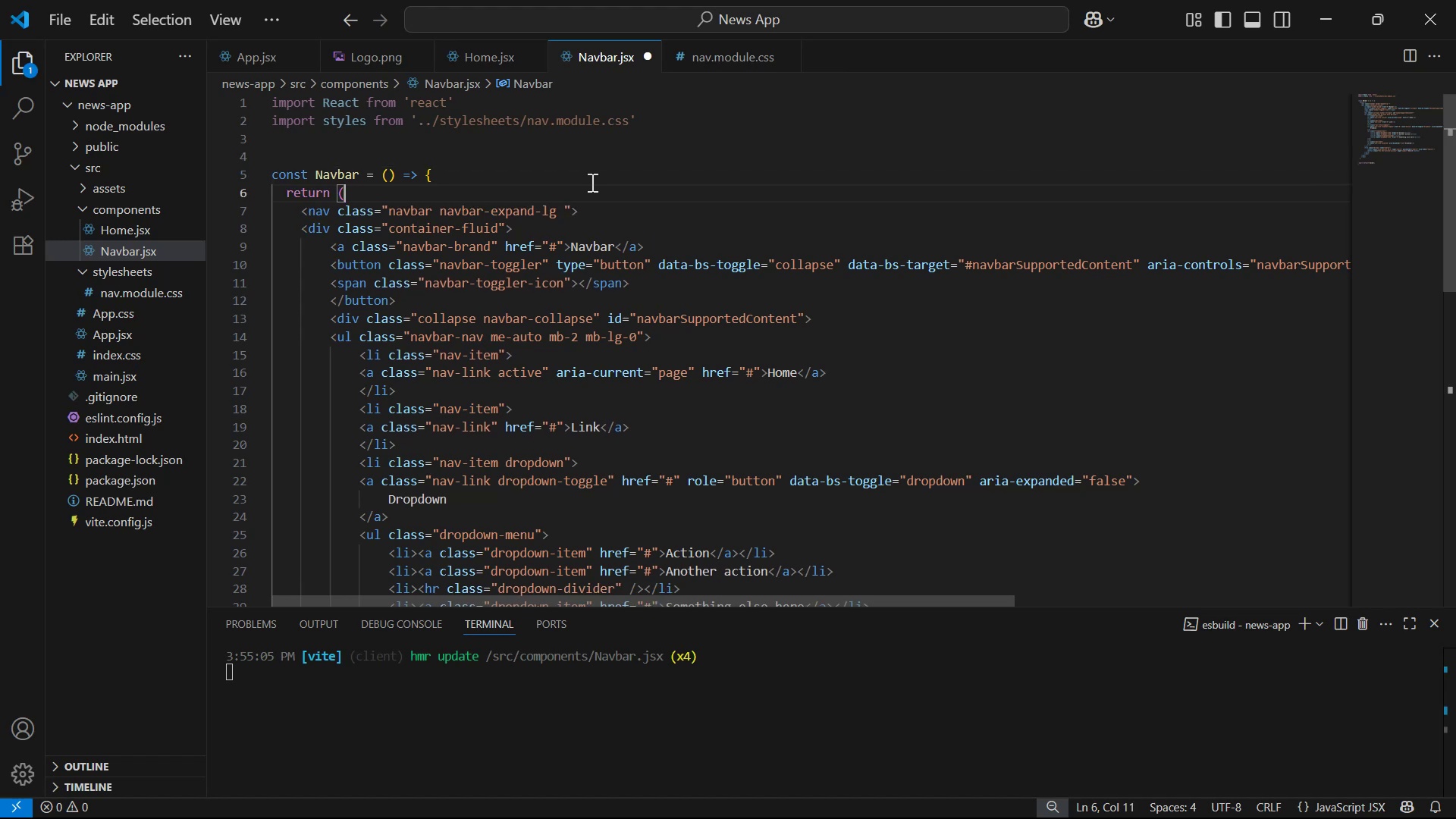 
key(Enter)
 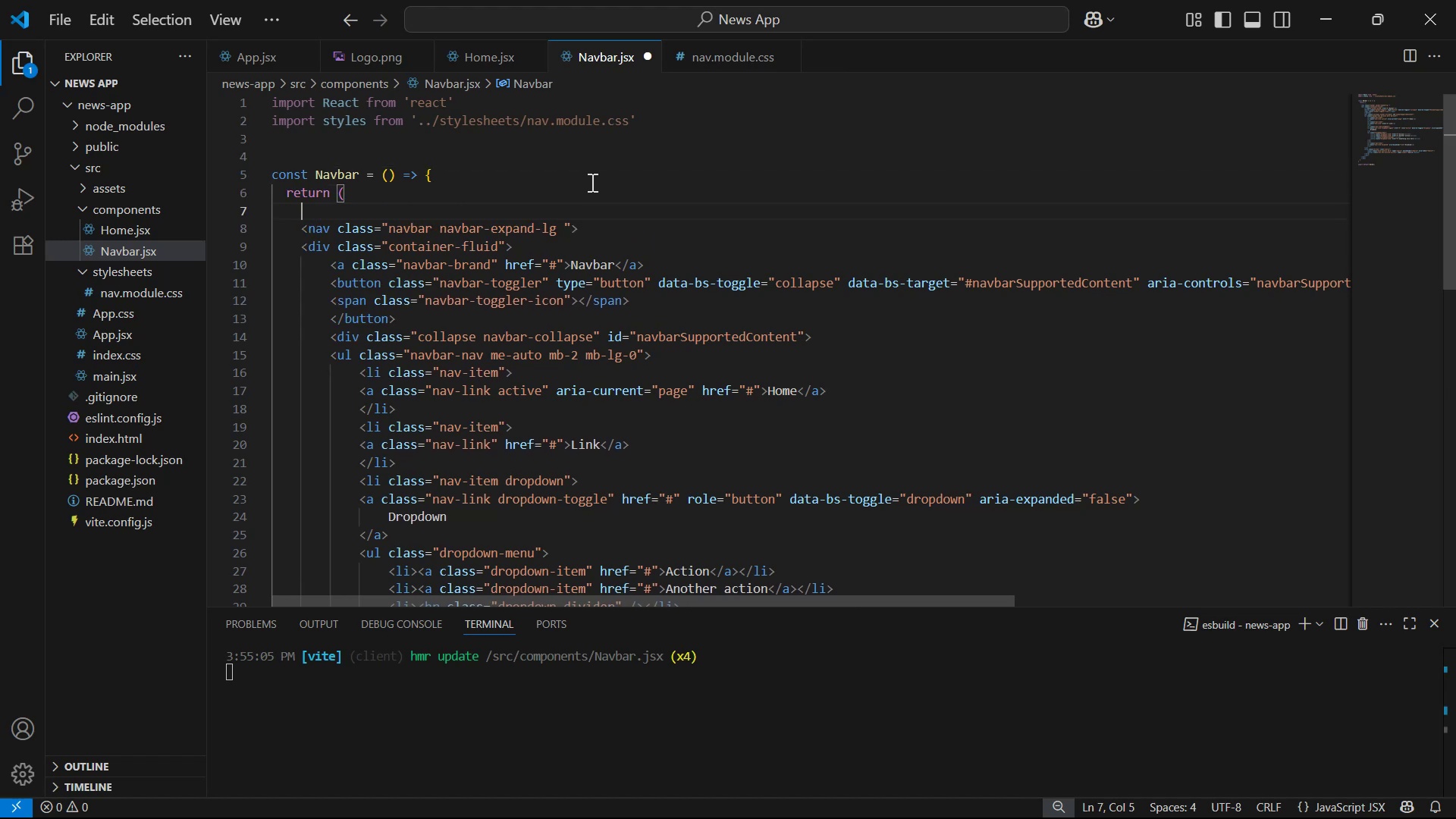 
type(div.st)
key(Backspace)
key(Backspace)
key(Backspace)
key(Backspace)
type(v)
 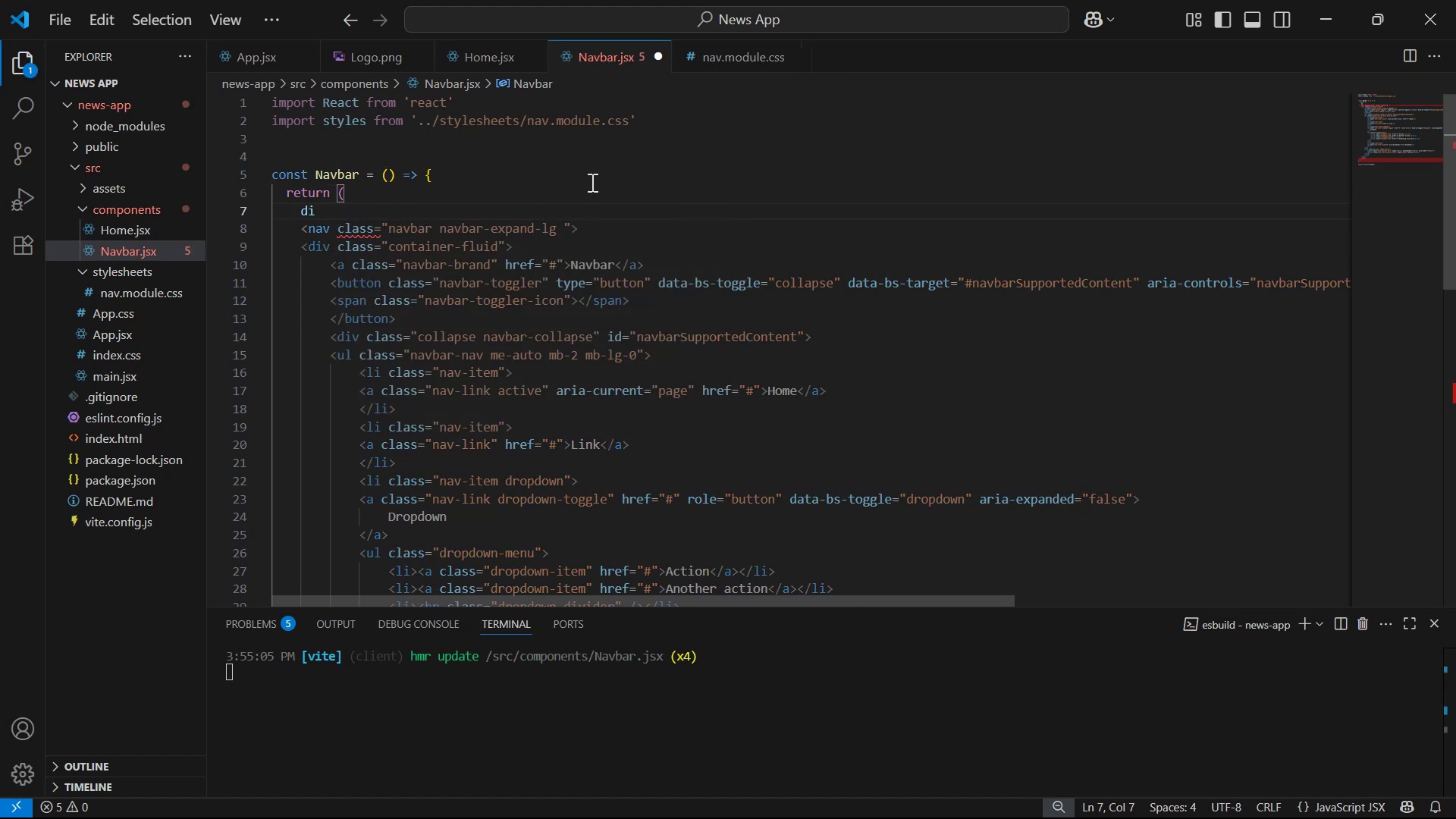 
key(Enter)
 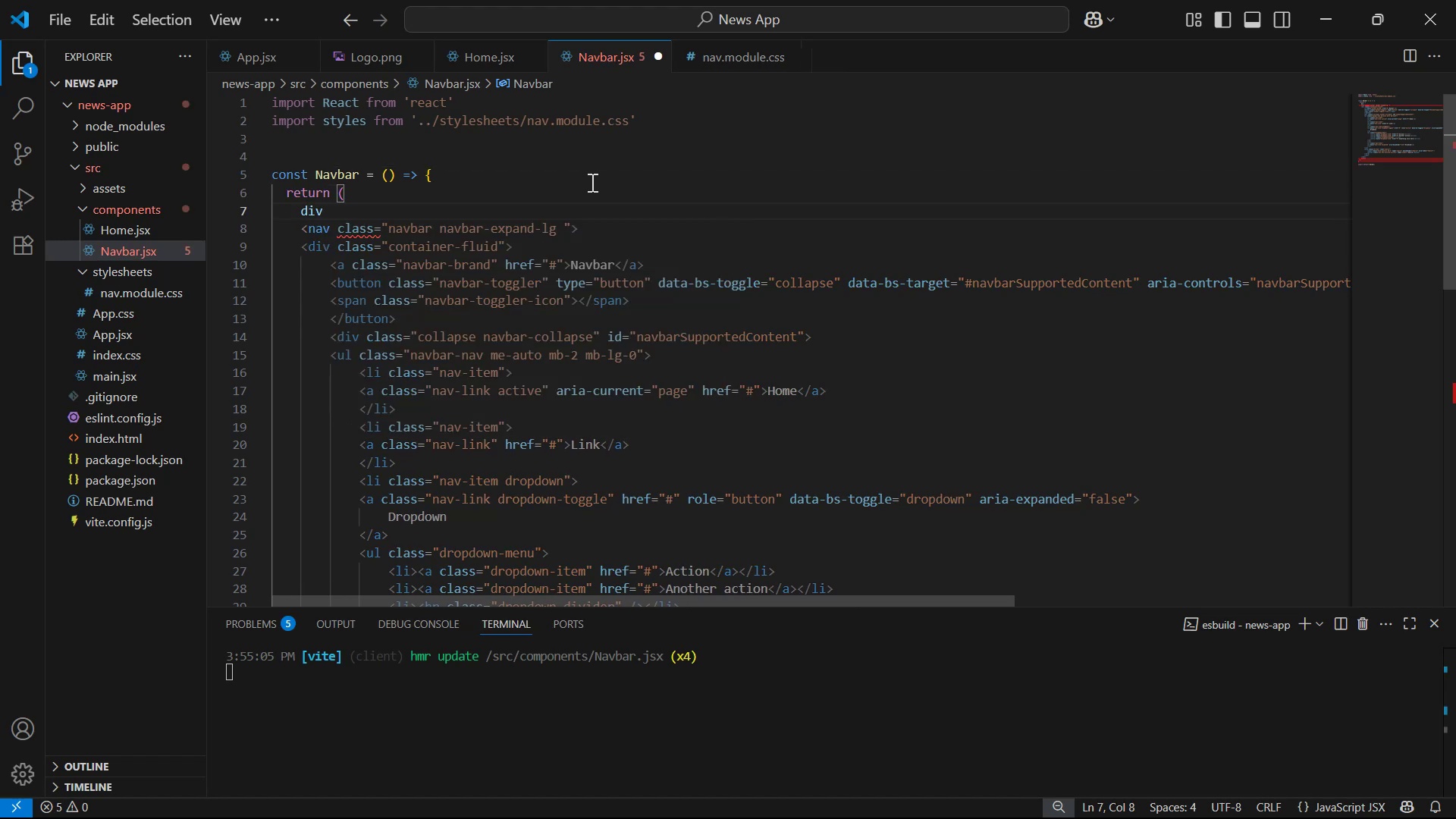 
key(Backspace)
 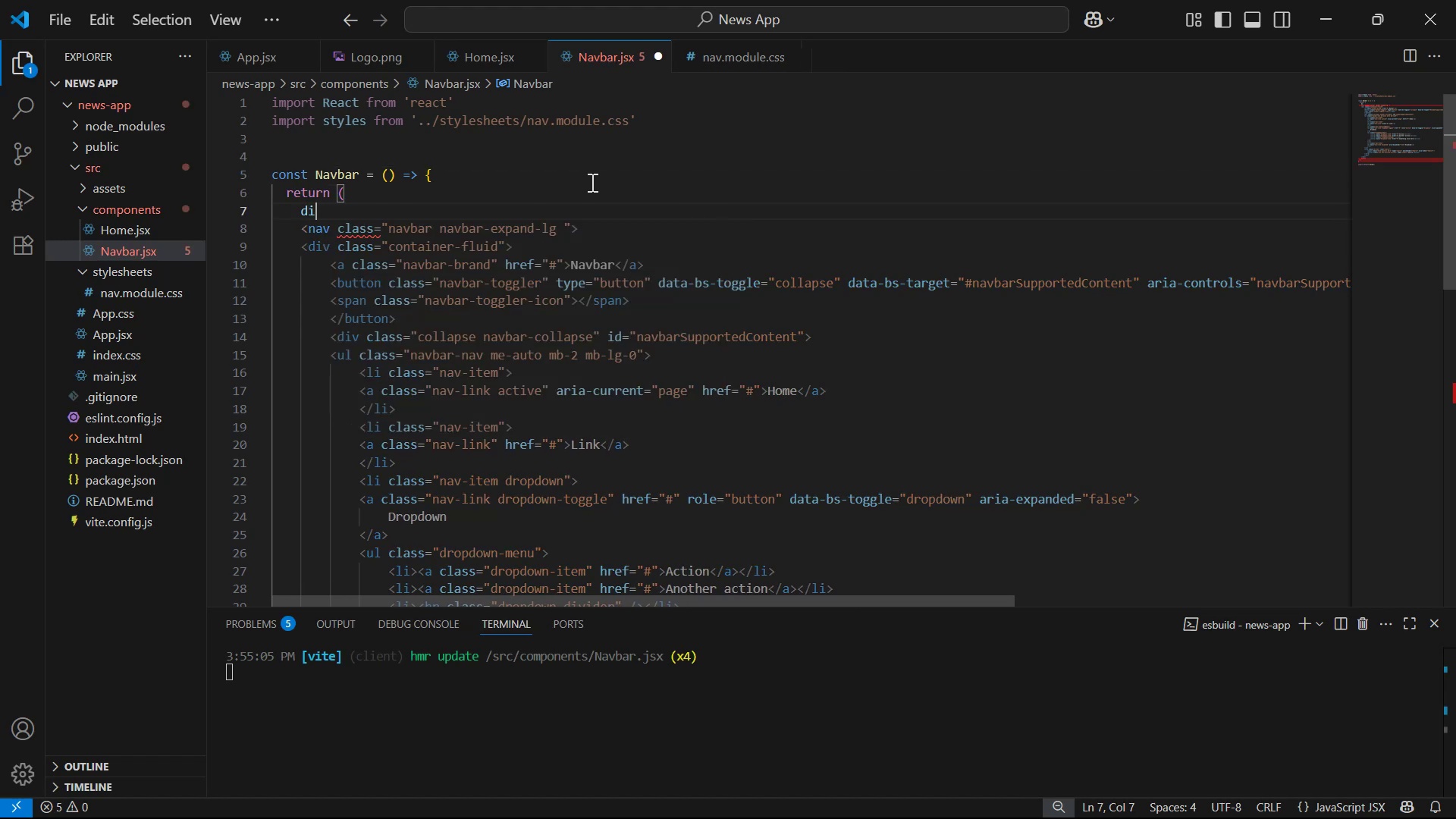 
key(V)
 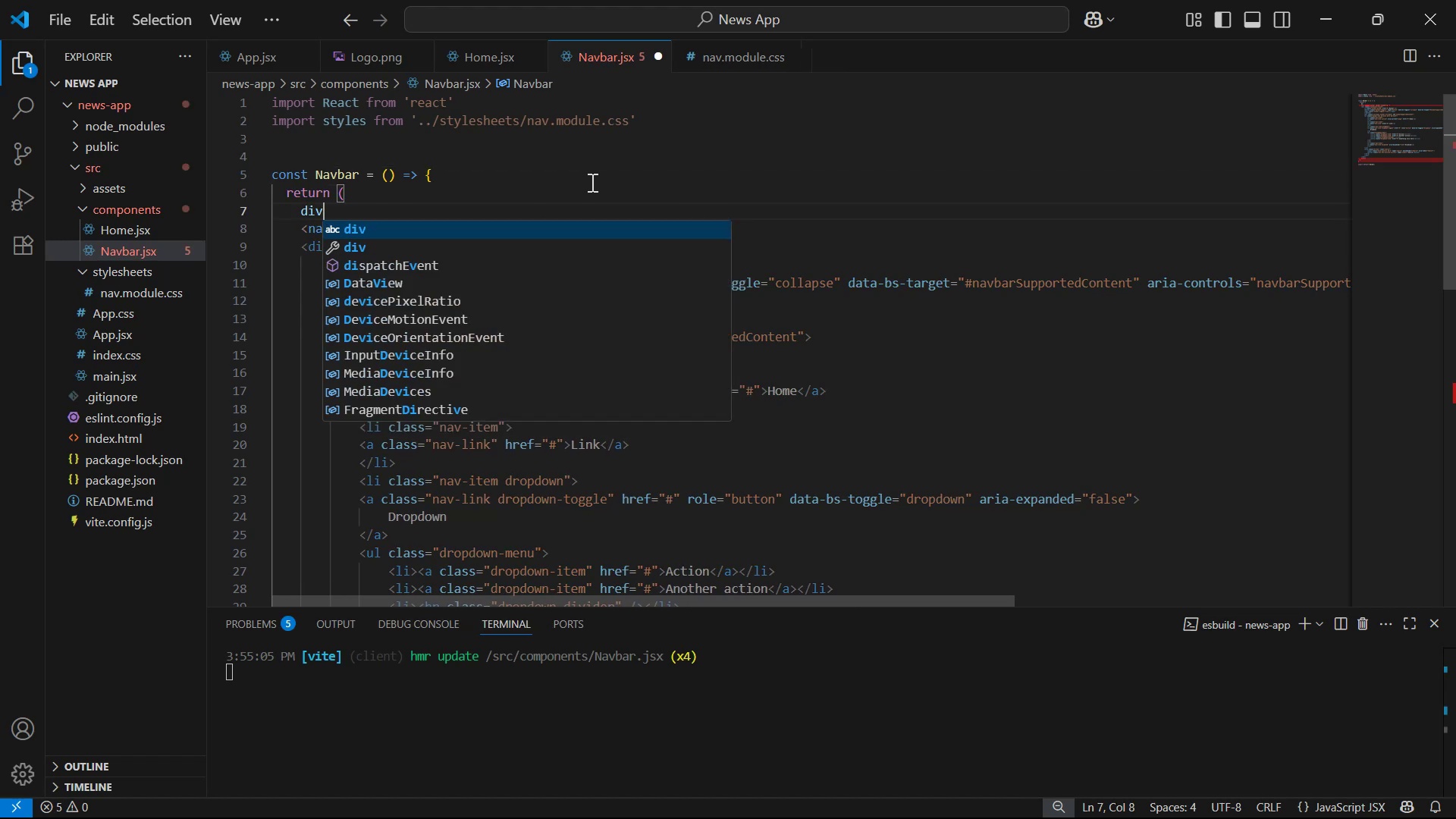 
key(Enter)
 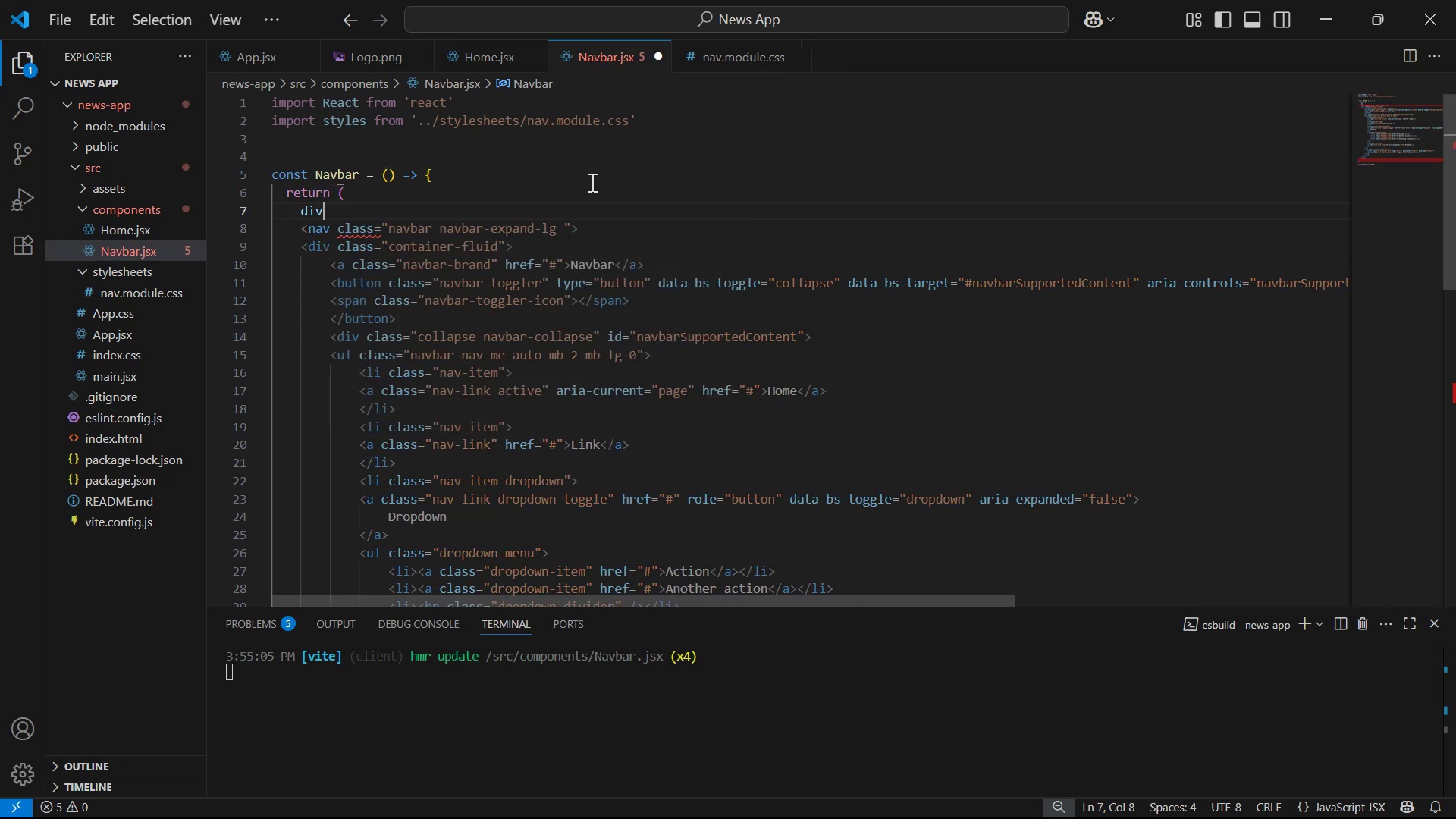 
key(ArrowLeft)
 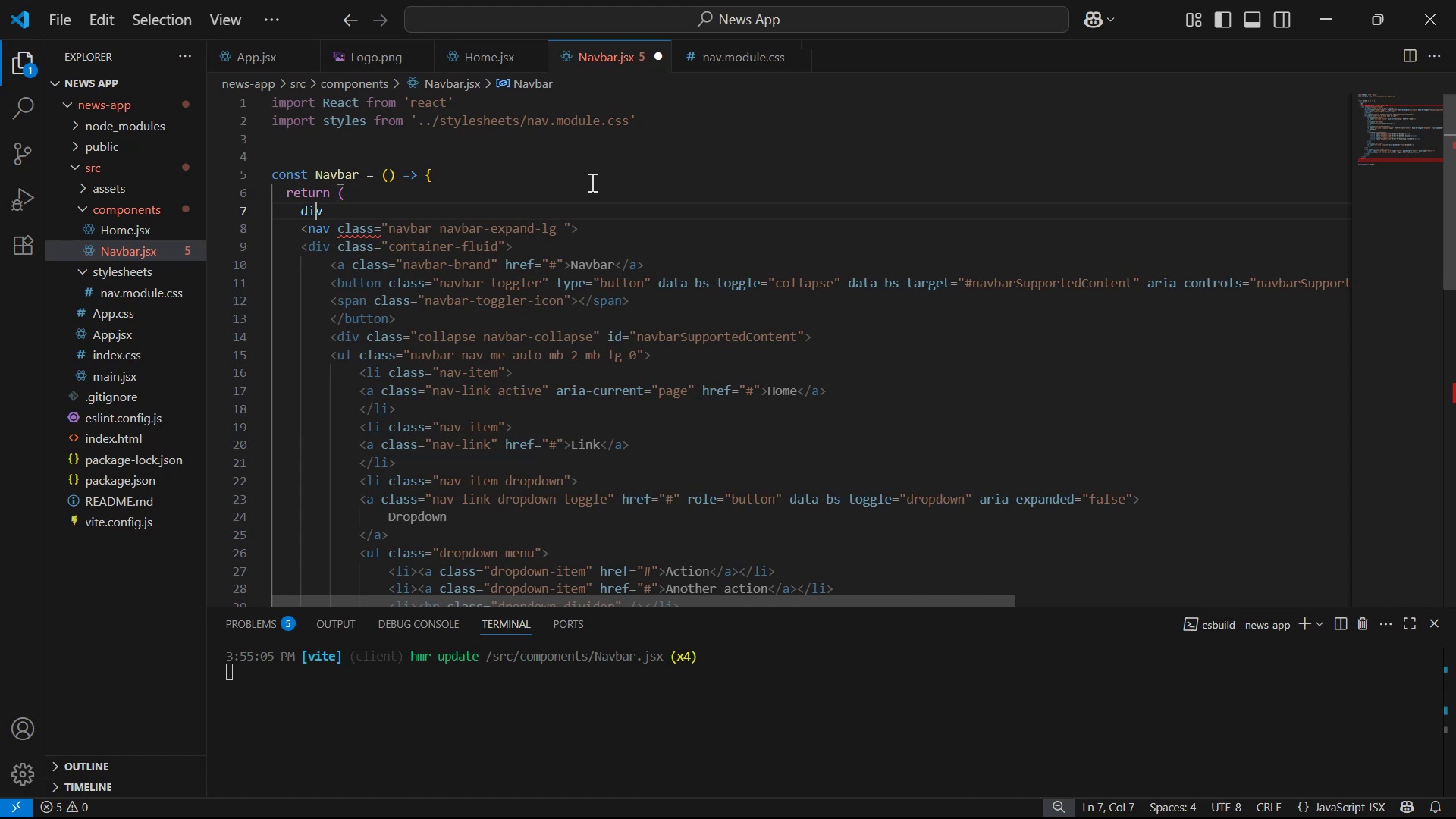 
key(ArrowLeft)
 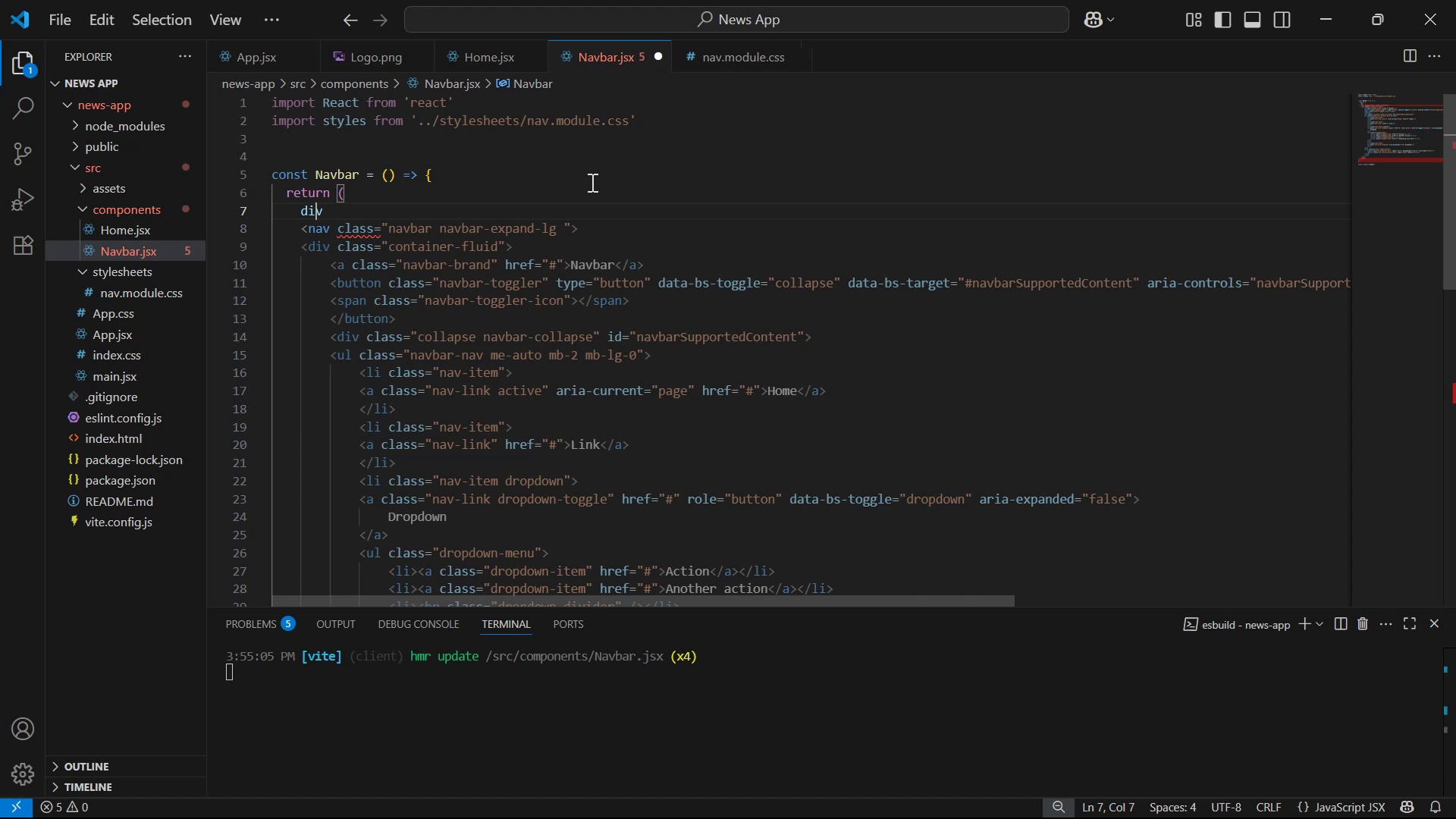 
key(ArrowLeft)
 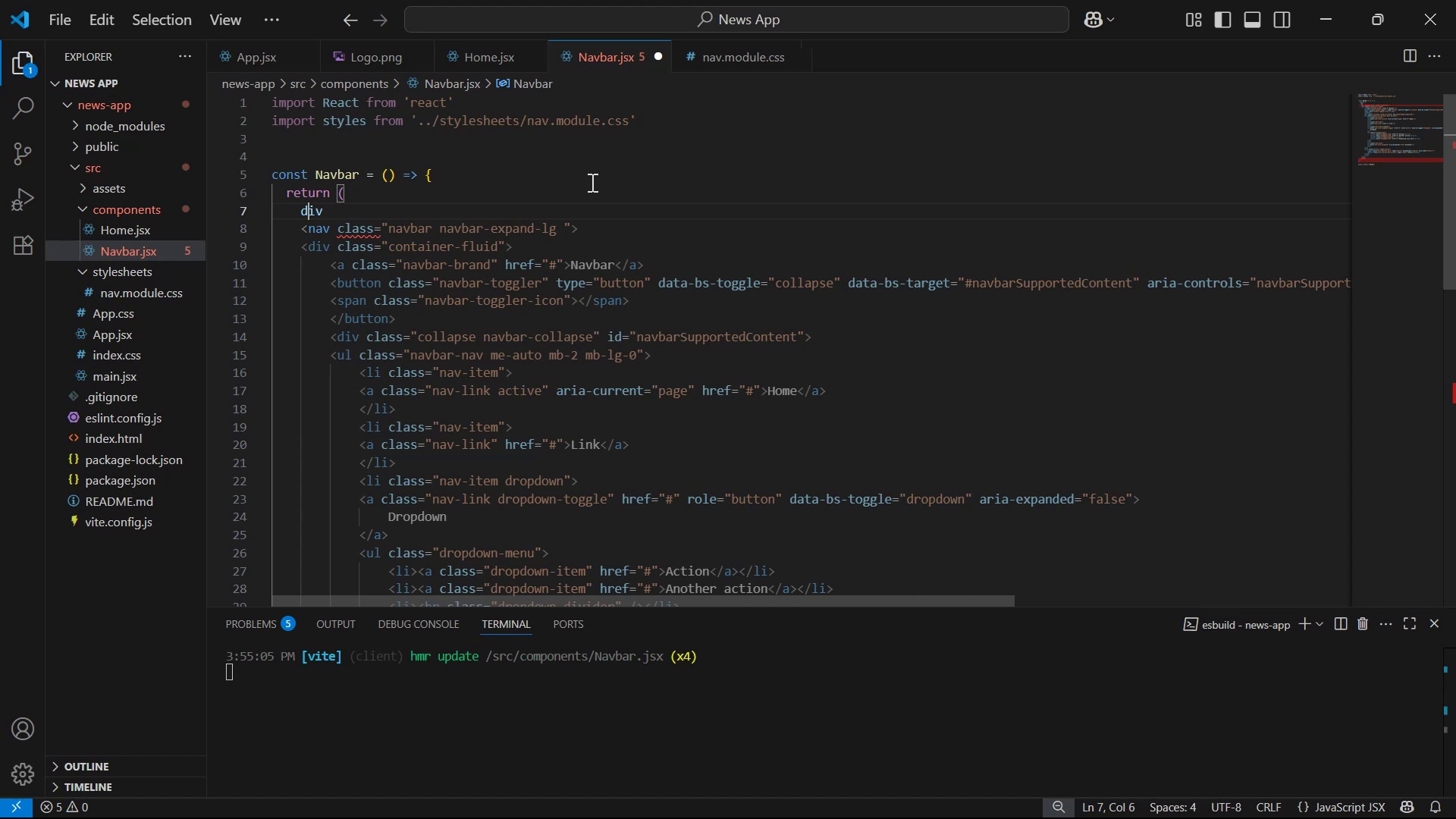 
key(Shift+Comma)
 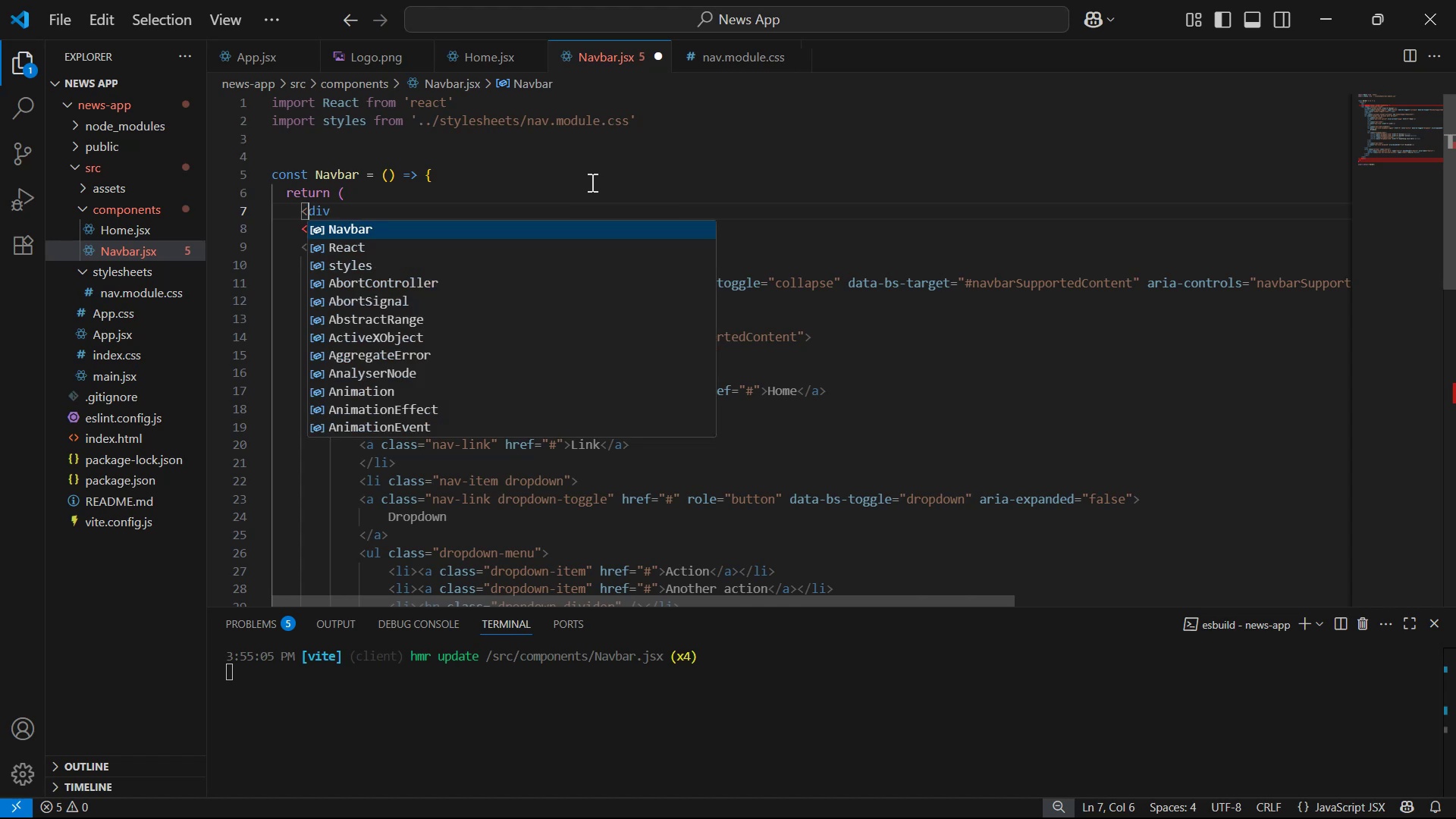 
key(ArrowRight)
 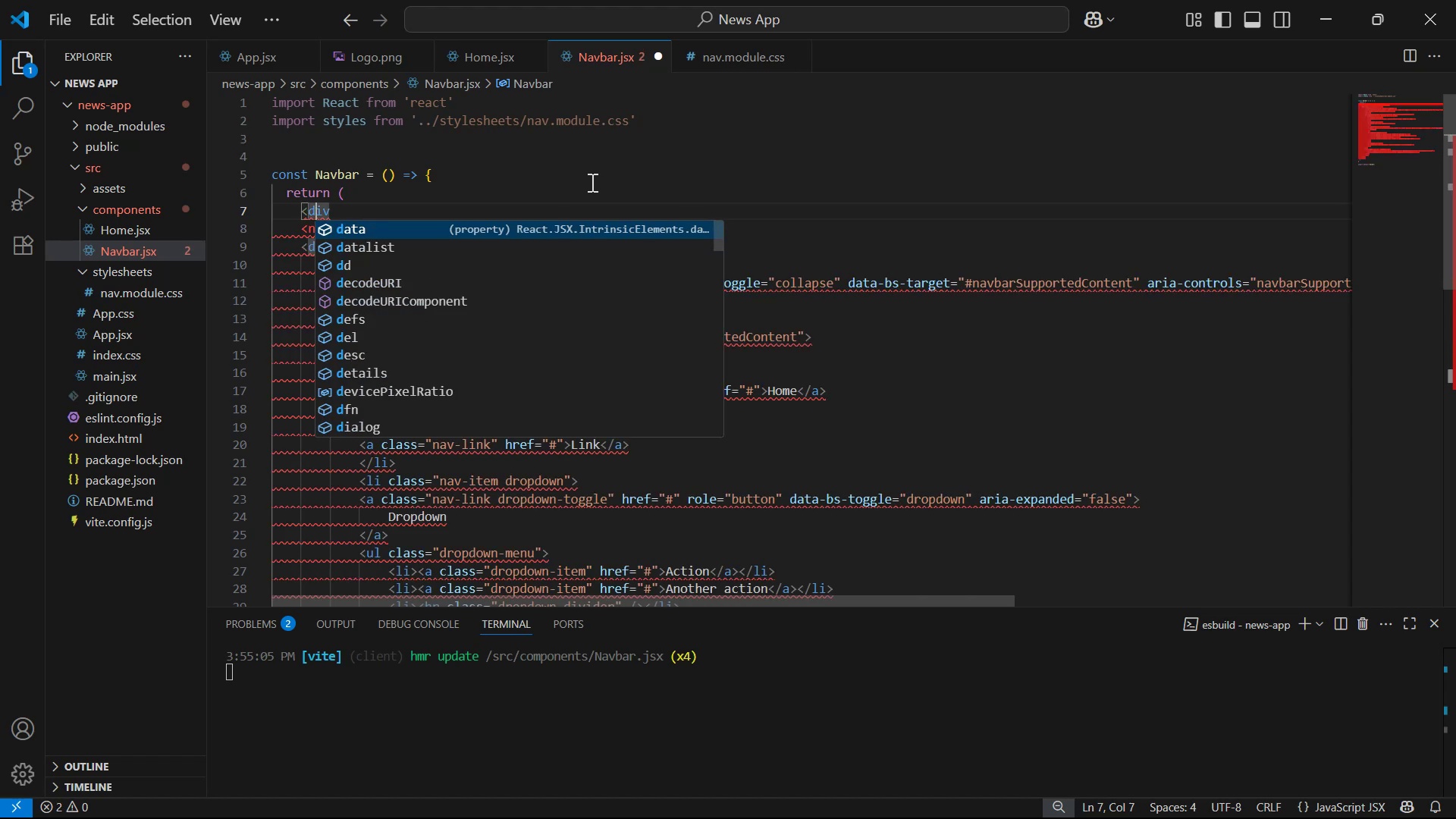 
key(ArrowRight)
 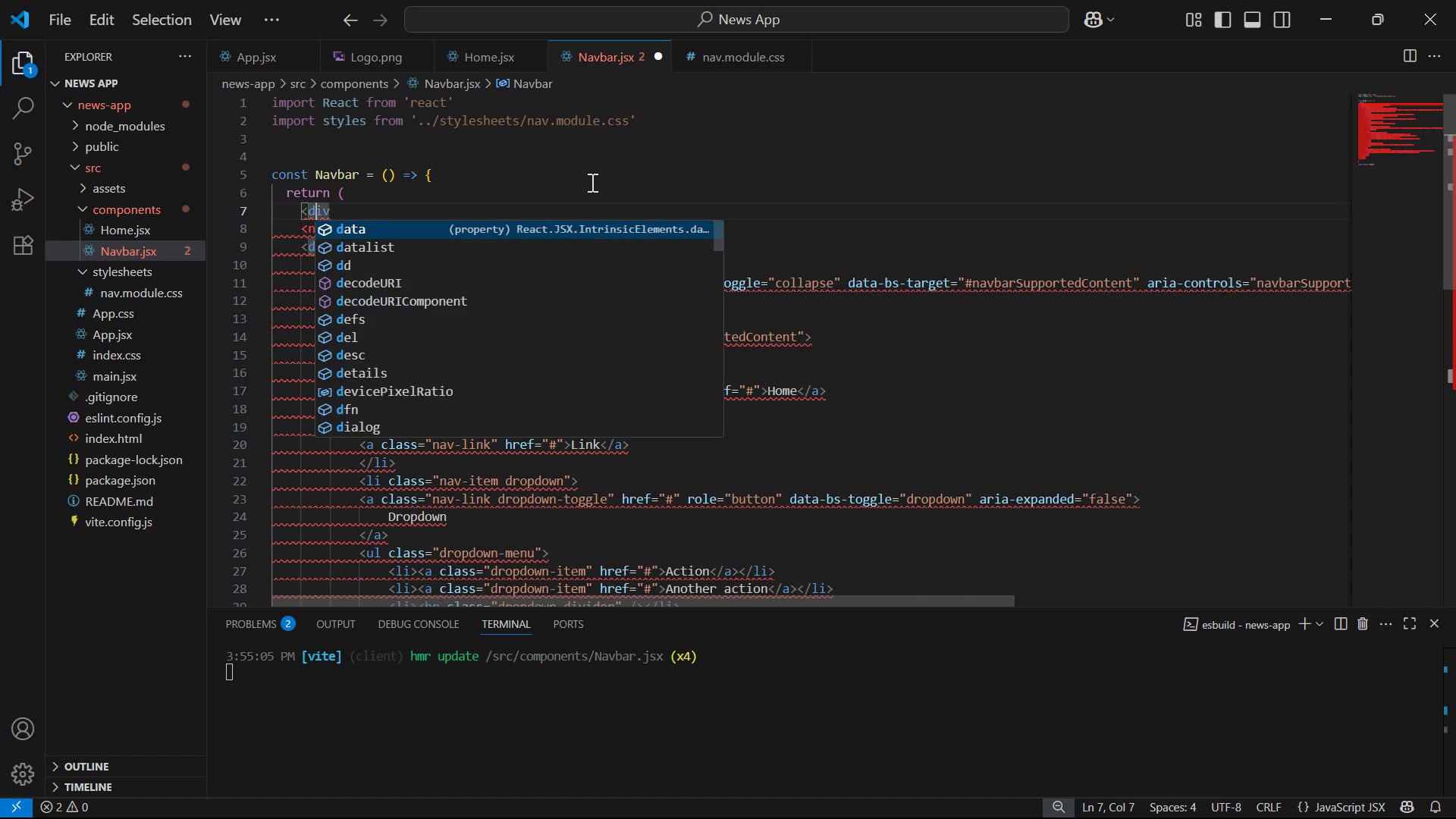 
key(ArrowRight)
 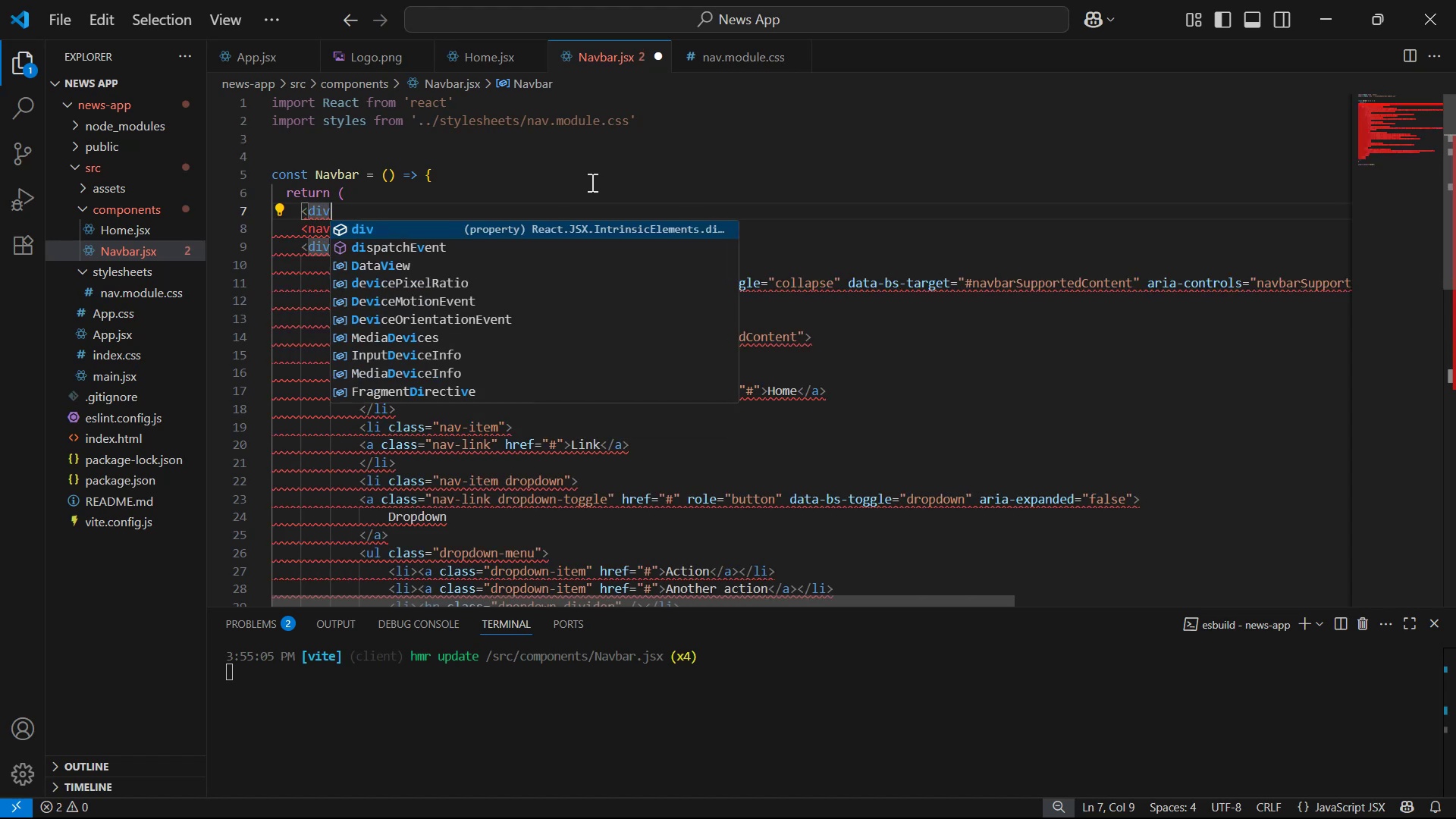 
key(Shift+Period)
 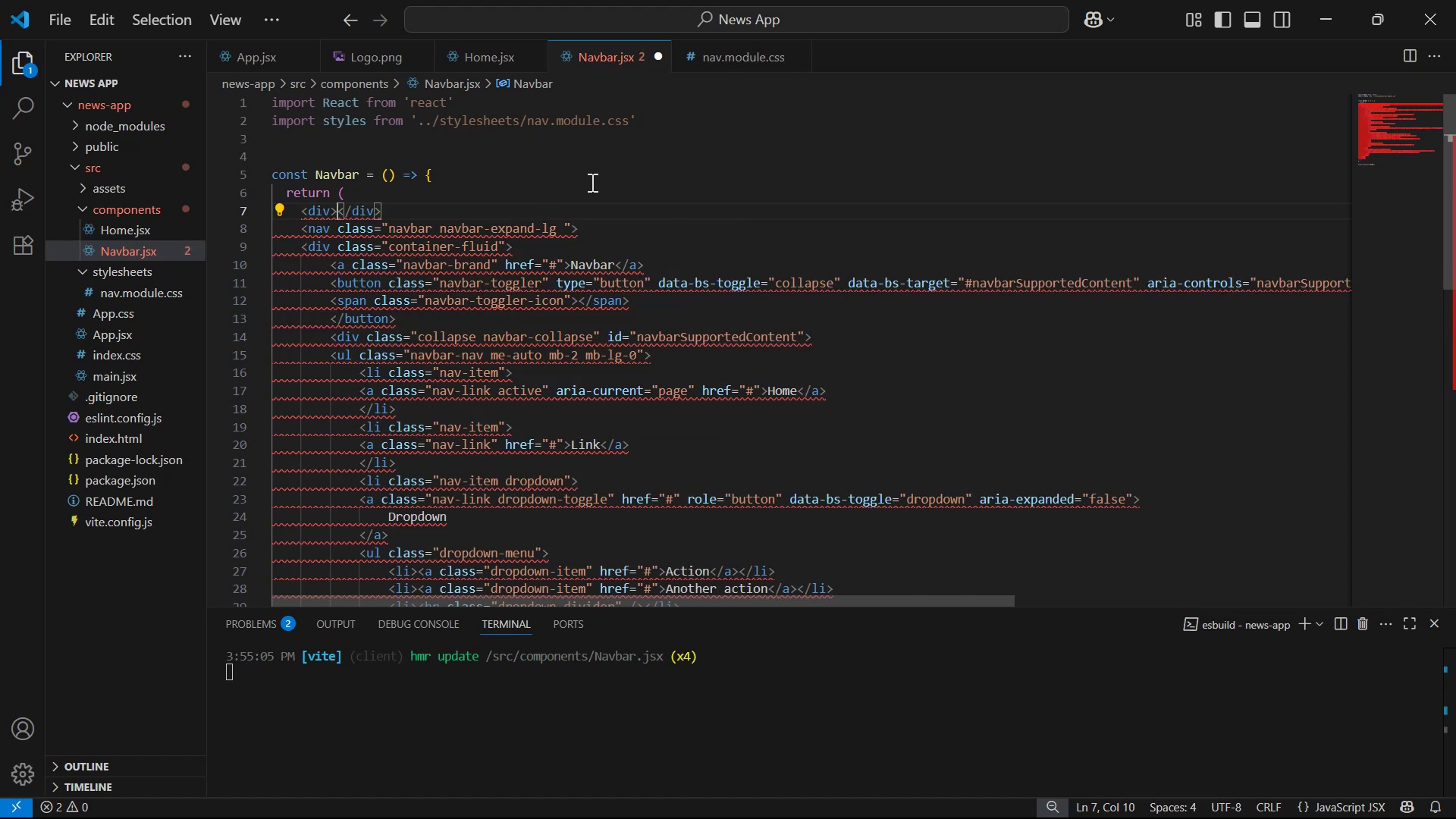 
key(ArrowLeft)
 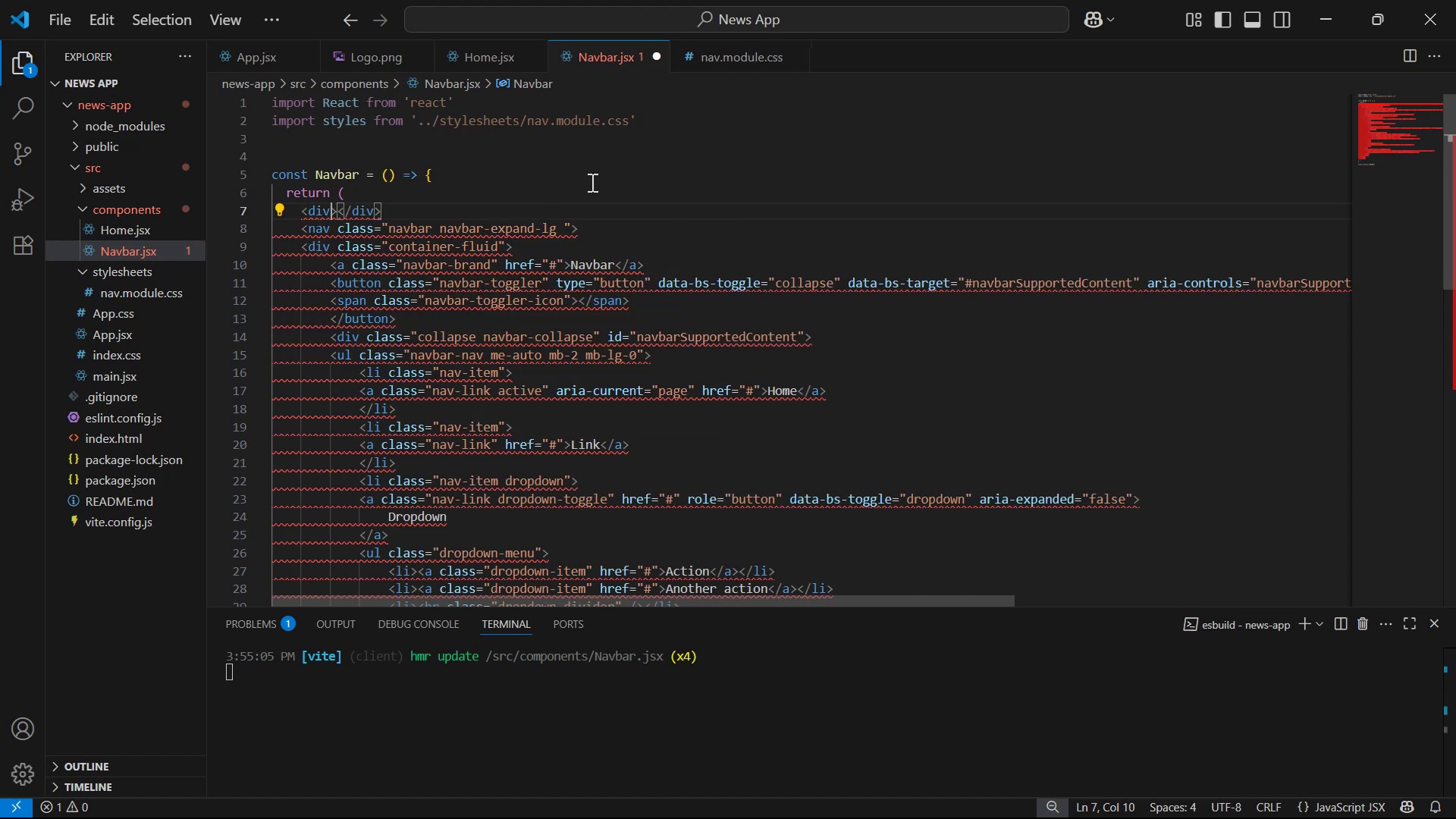 
type( cl)
 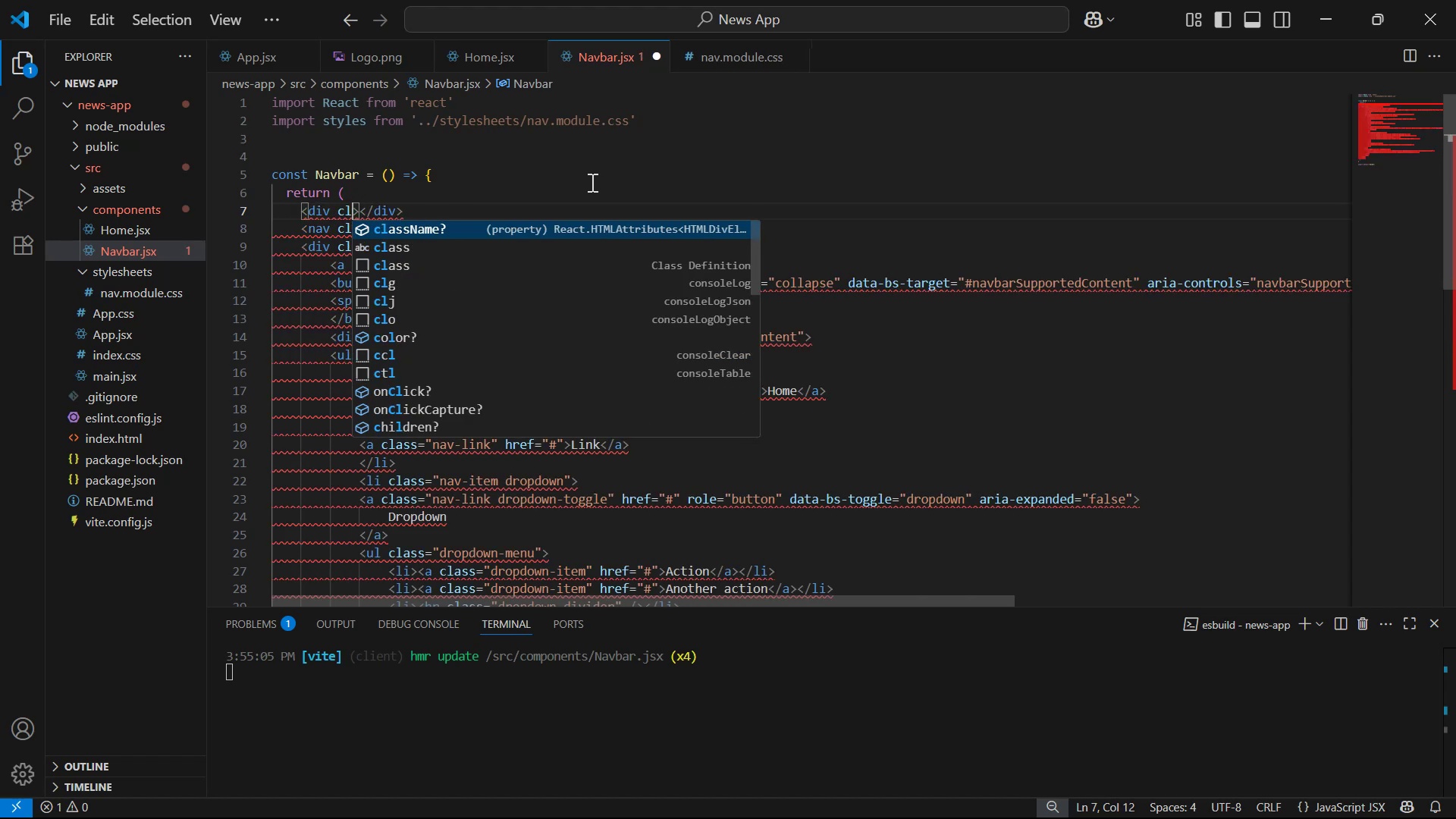 
key(Enter)
 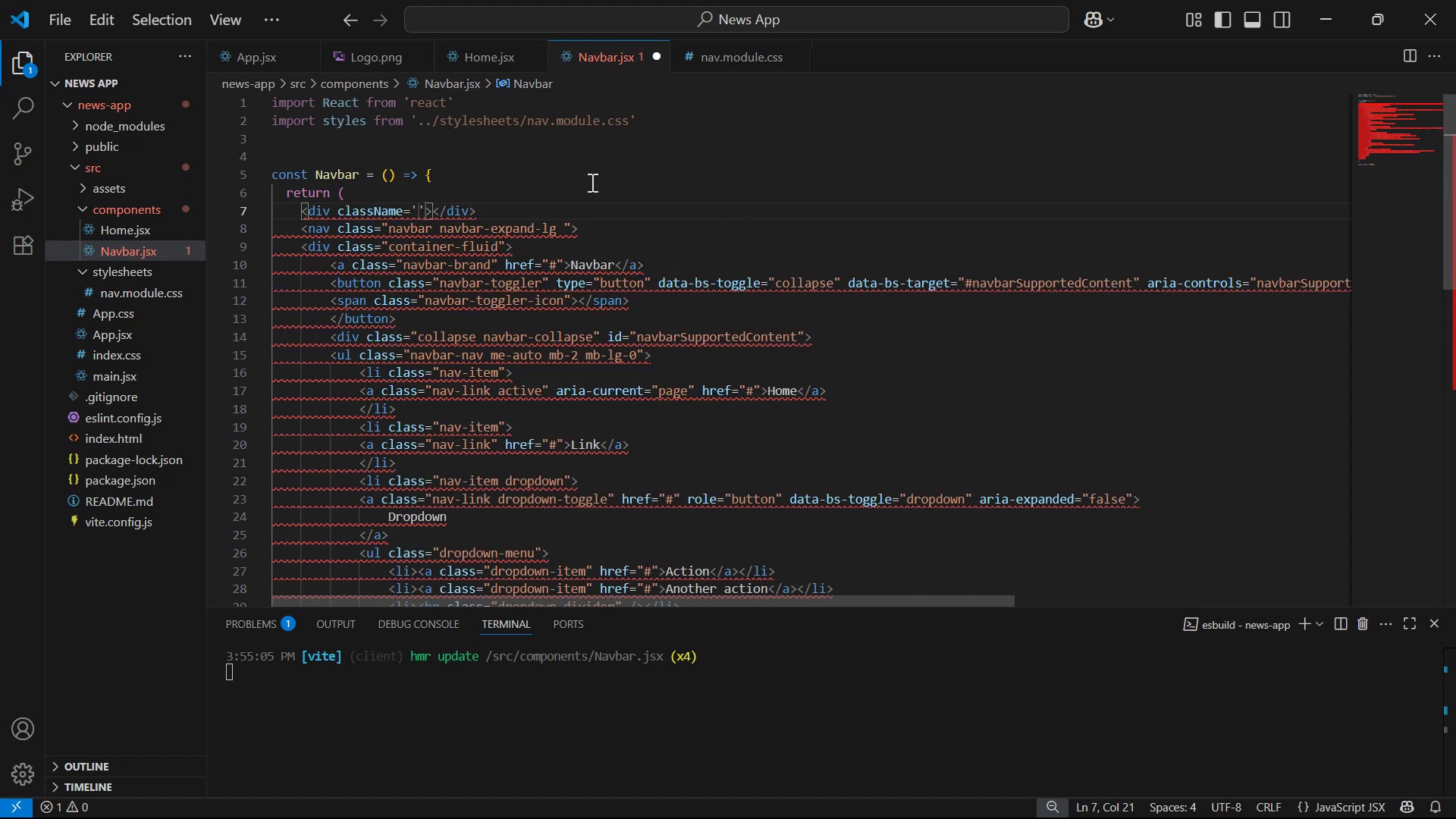 
key(ArrowRight)
 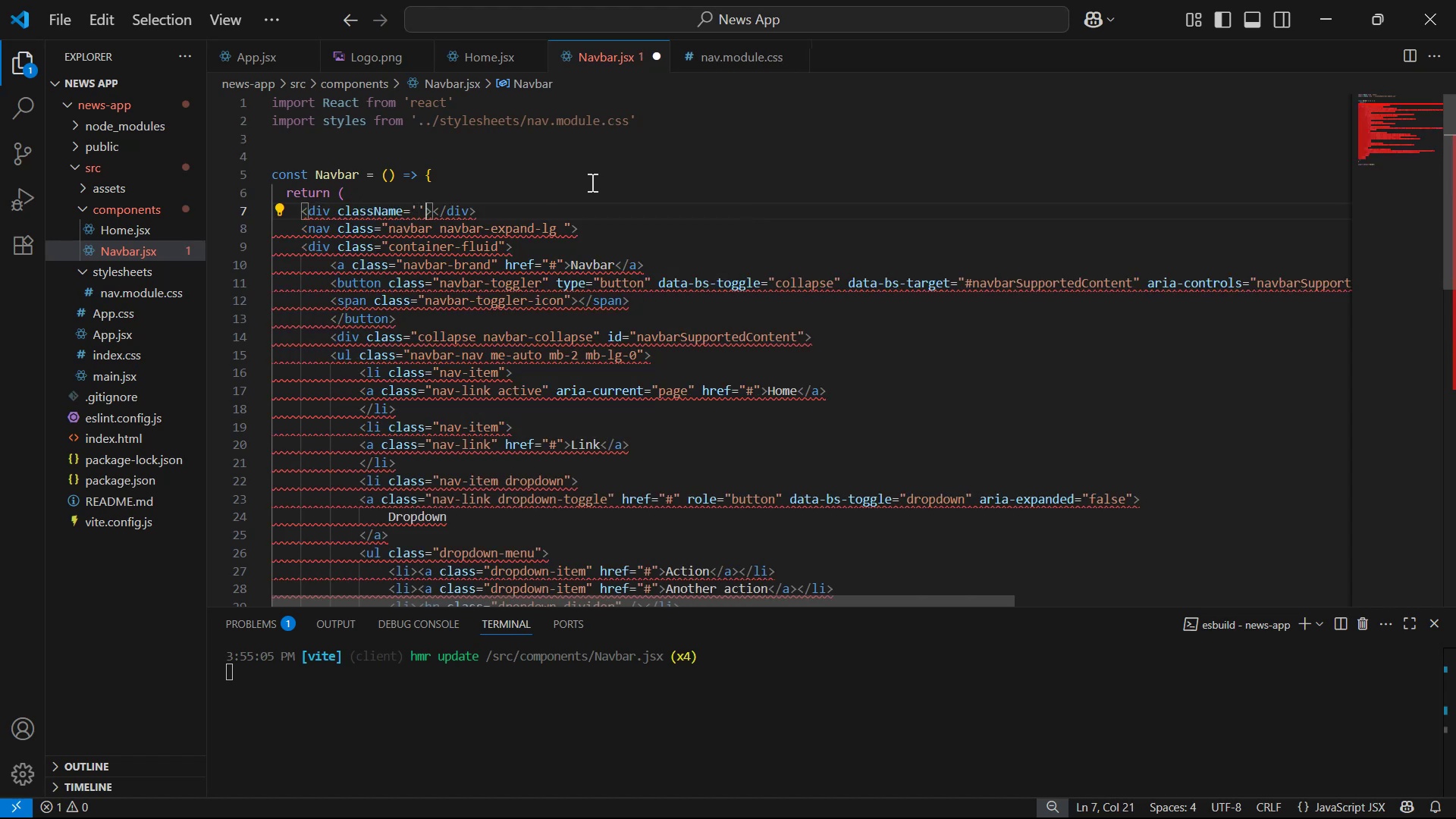 
key(Backspace)
key(Backspace)
type({sty)
 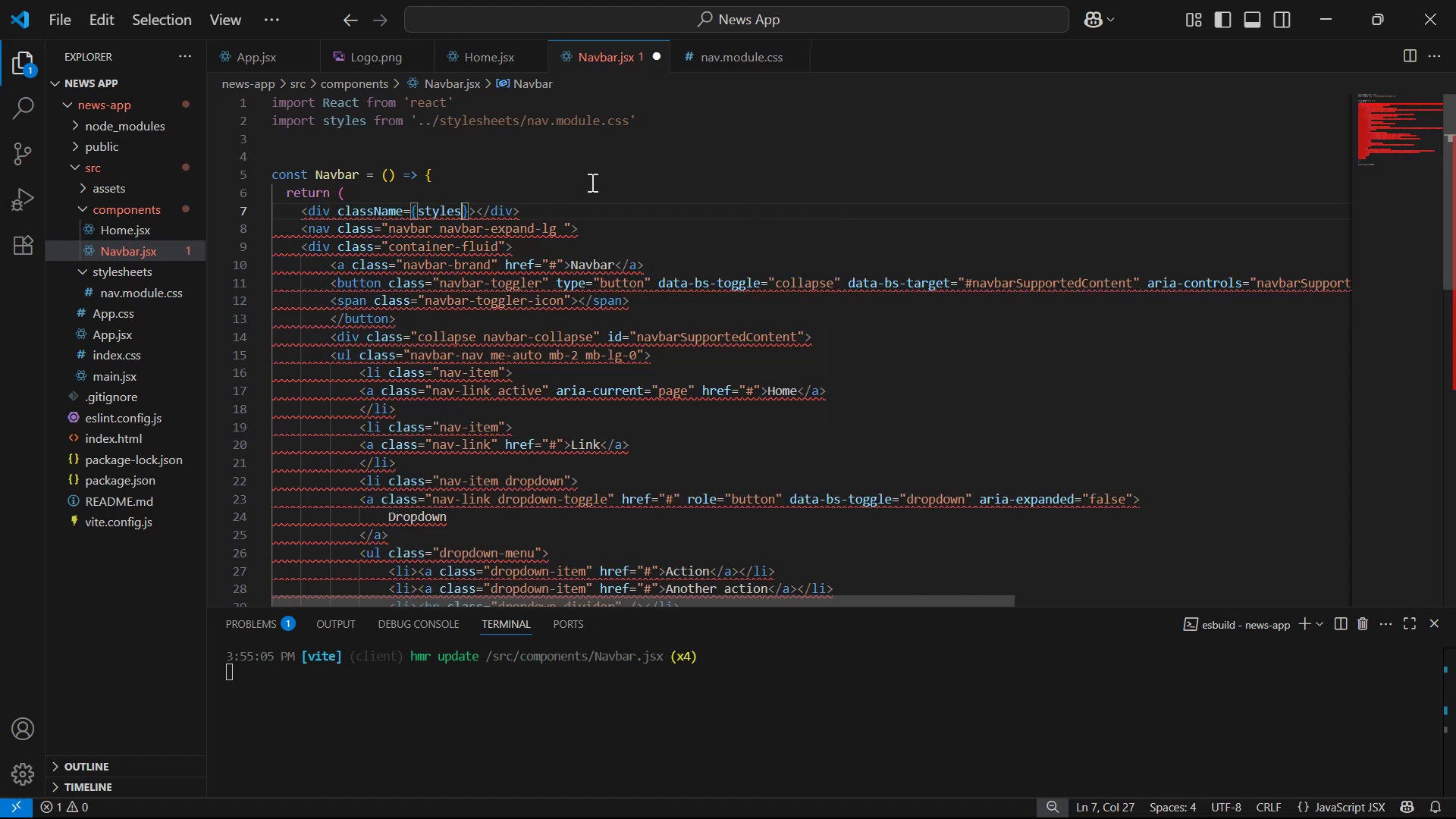 
 